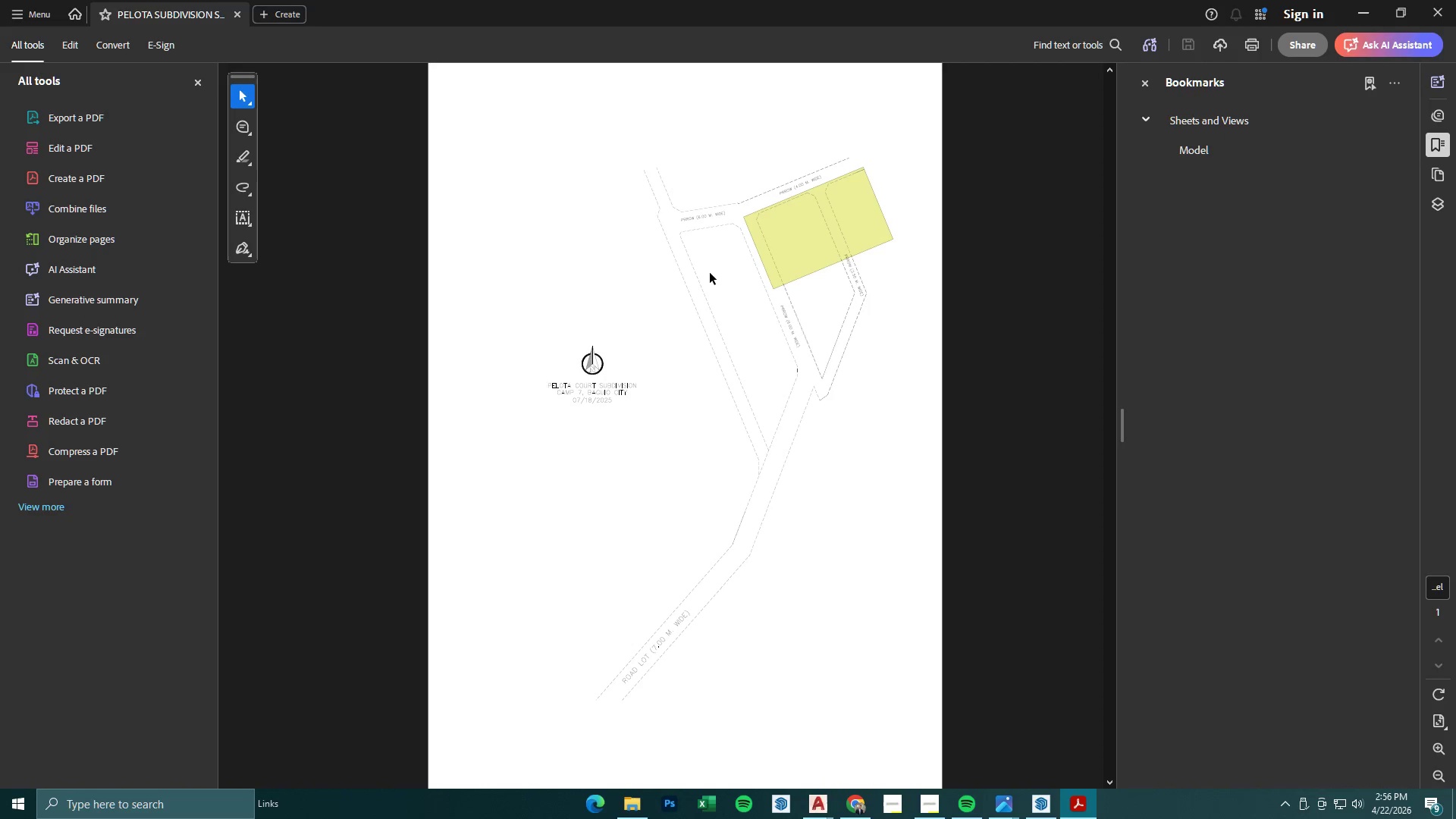 
key(Control+Equal)
 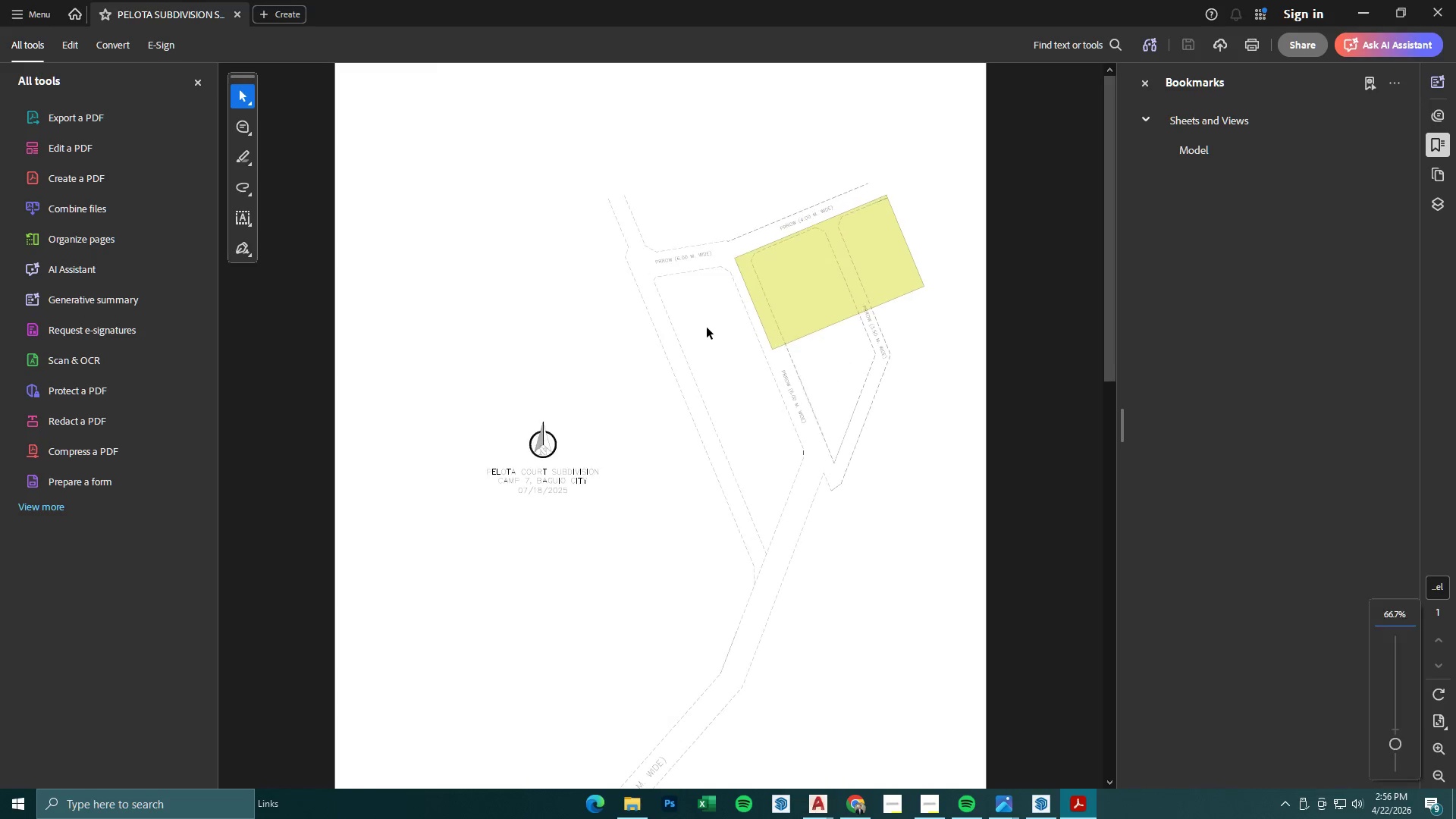 
key(Control+Equal)
 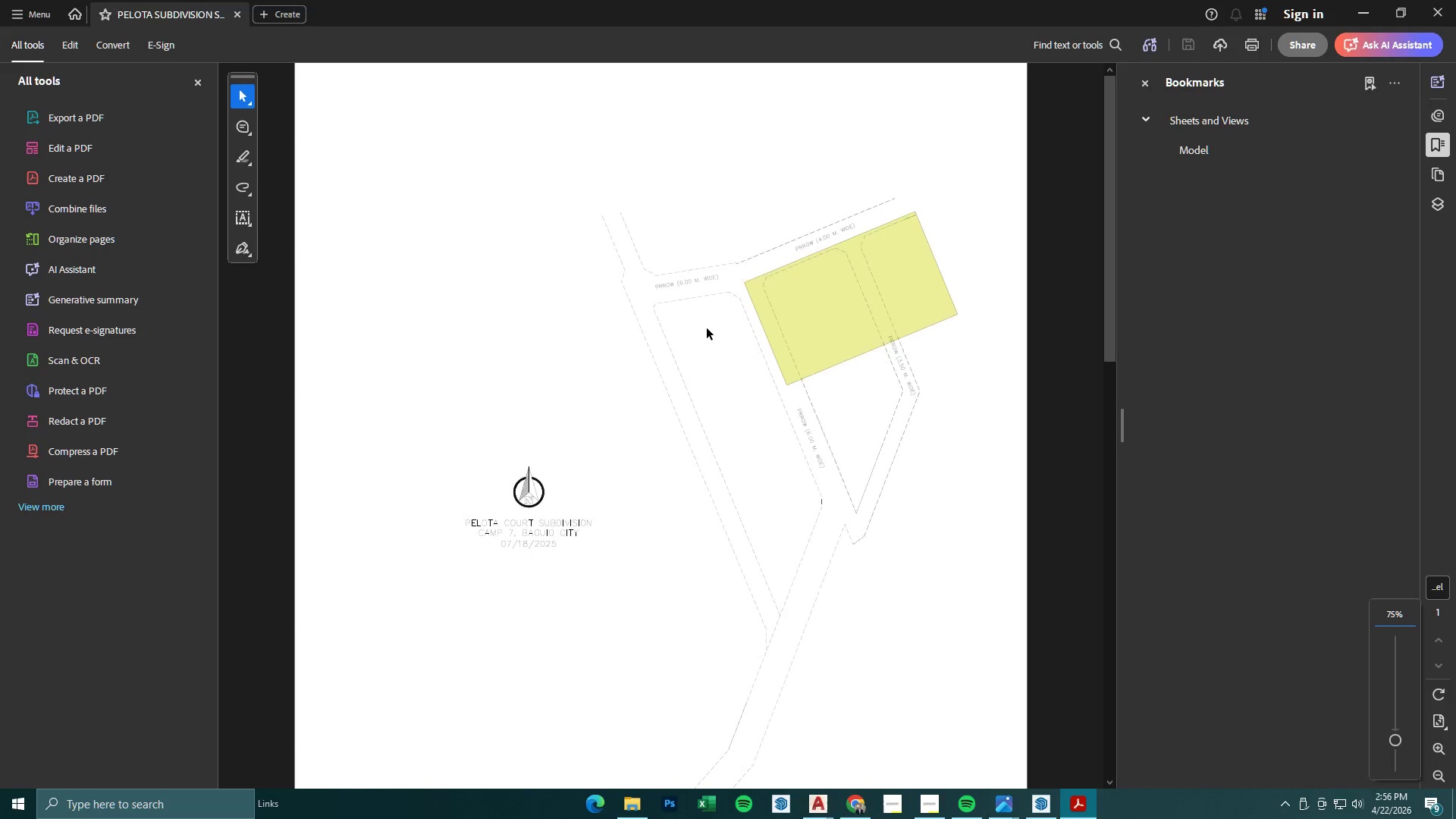 
key(Control+Equal)
 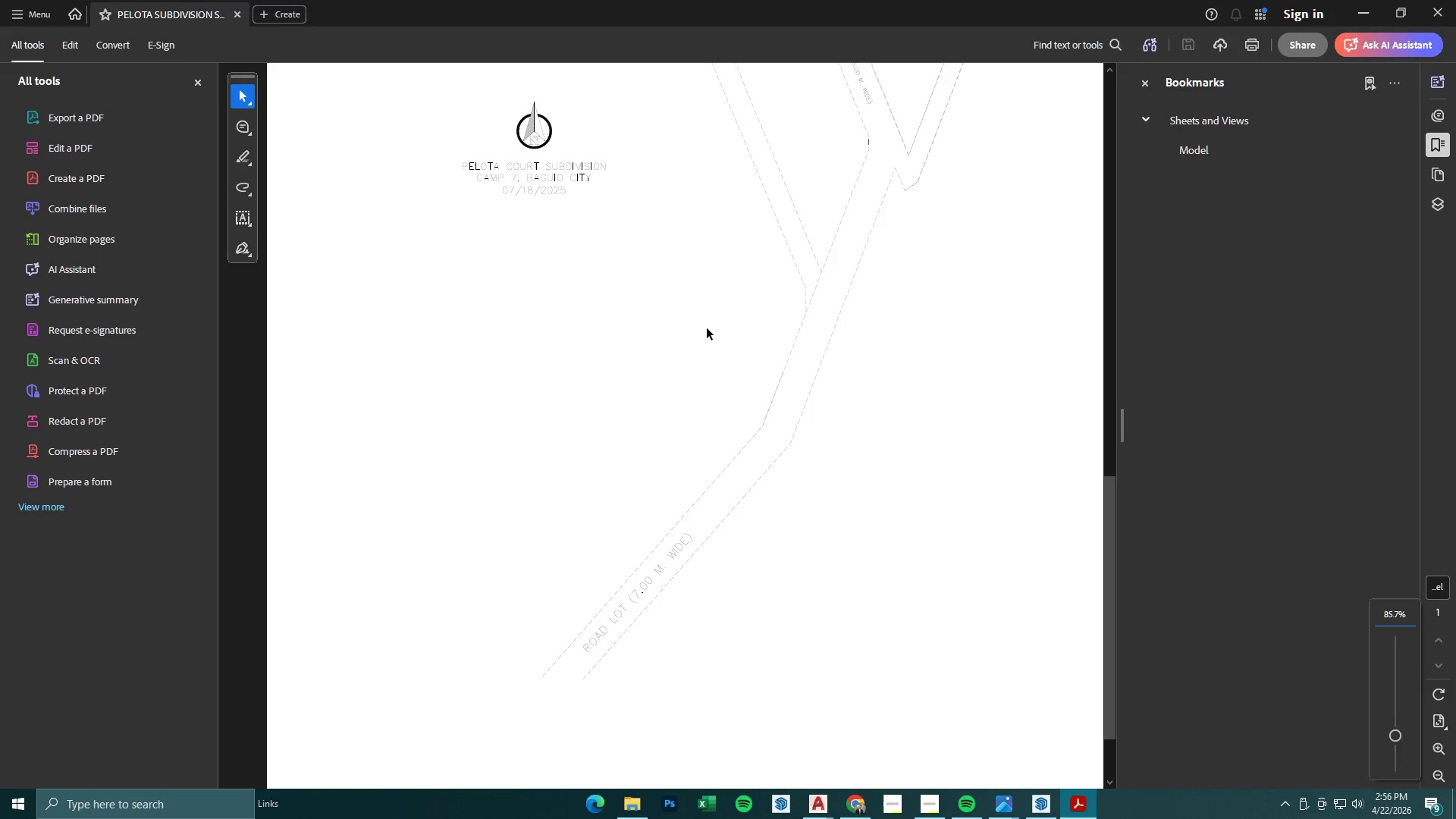 
key(Control+Equal)
 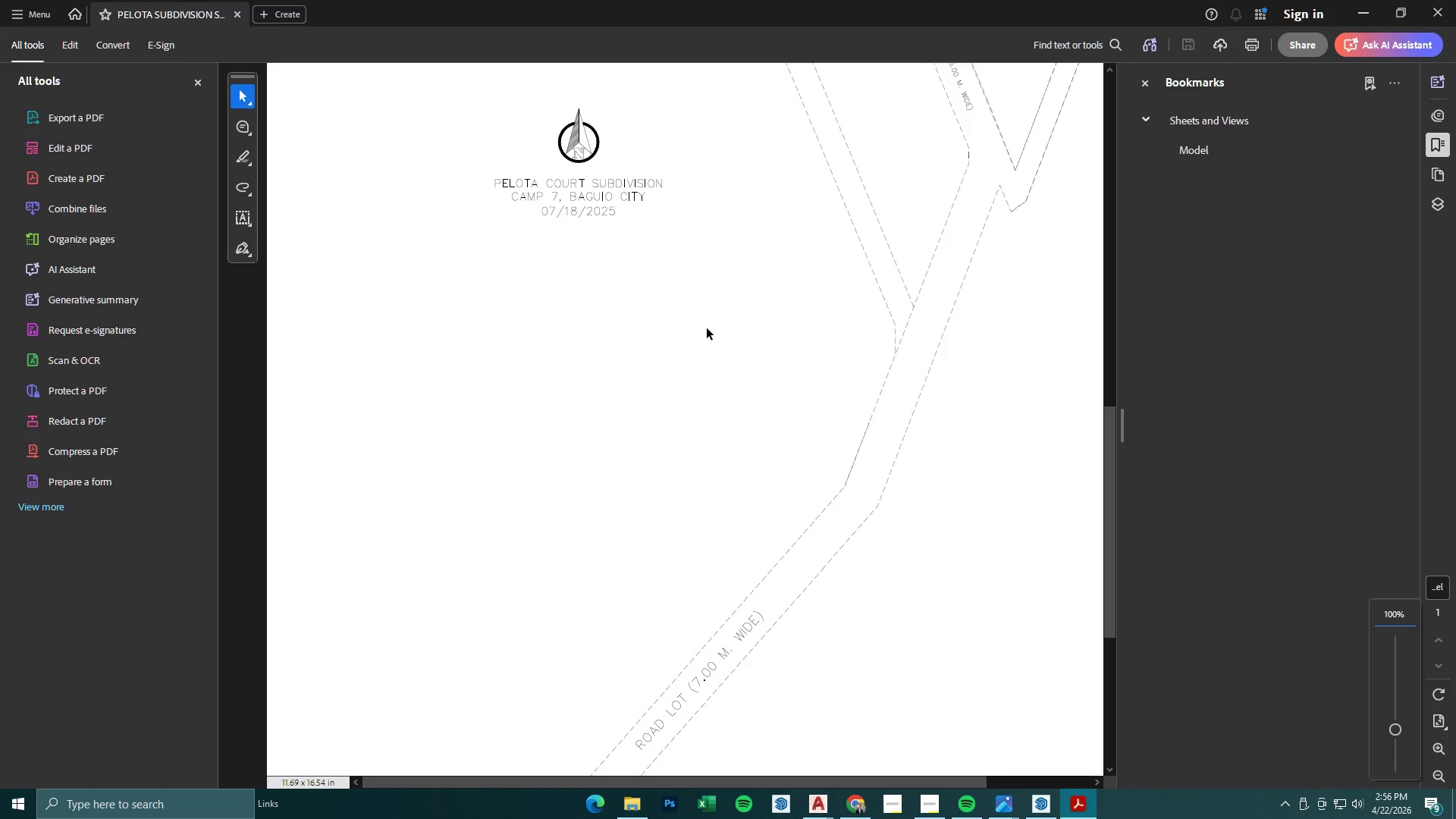 
key(Control+Minus)
 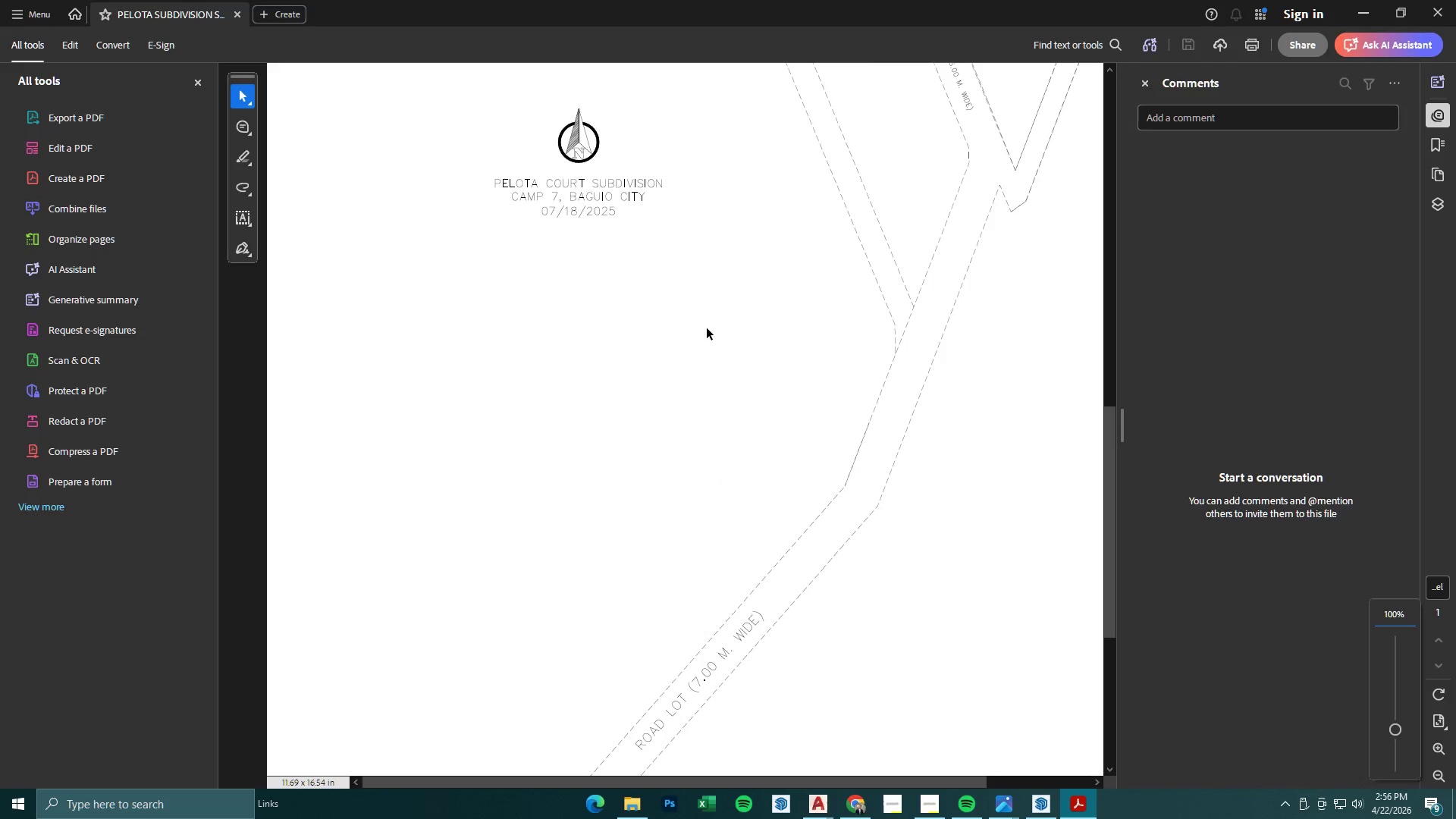 
key(Control+Minus)
 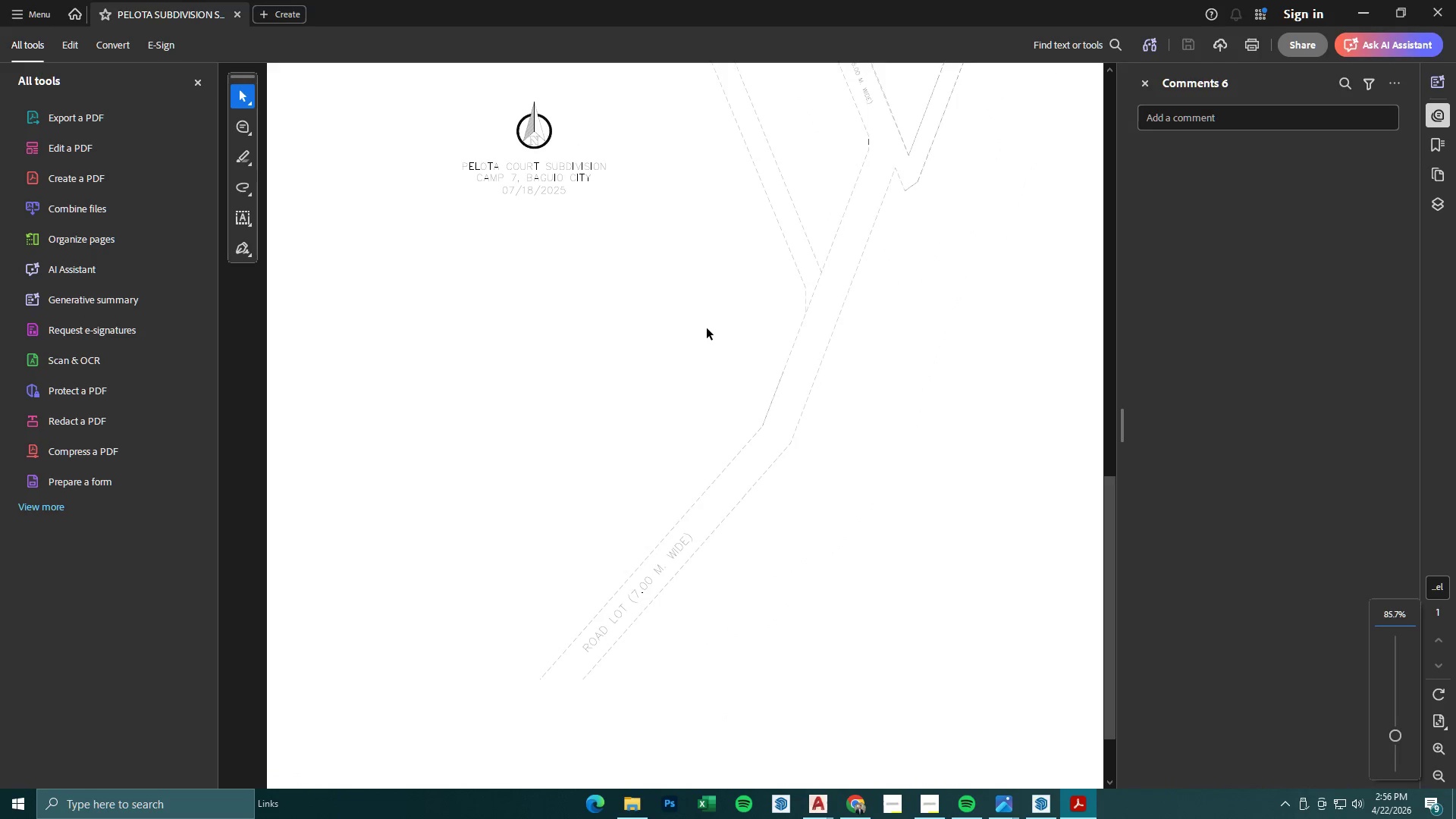 
key(Control+Minus)
 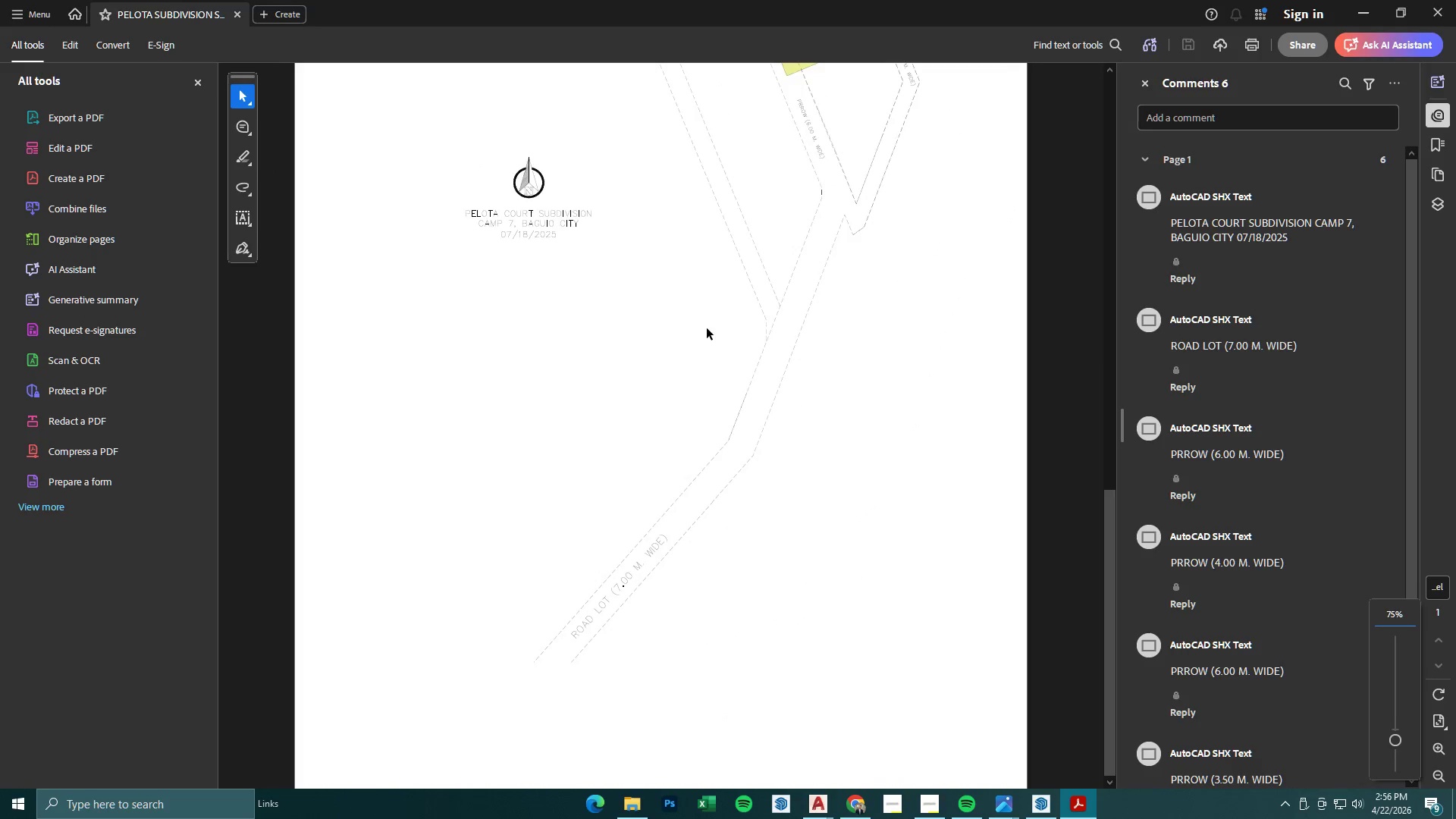 
key(Control+Minus)
 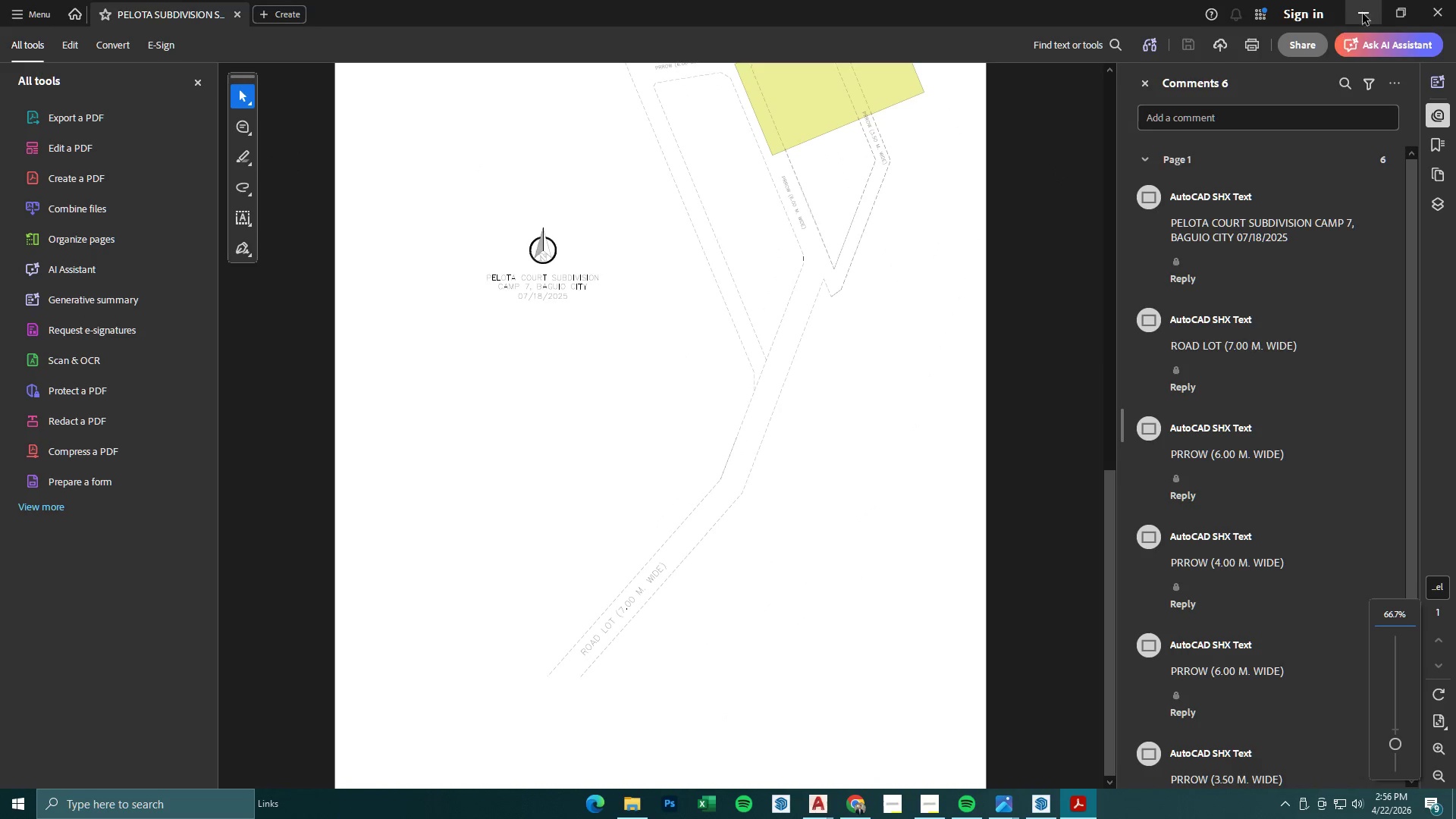 
left_click([1372, 11])
 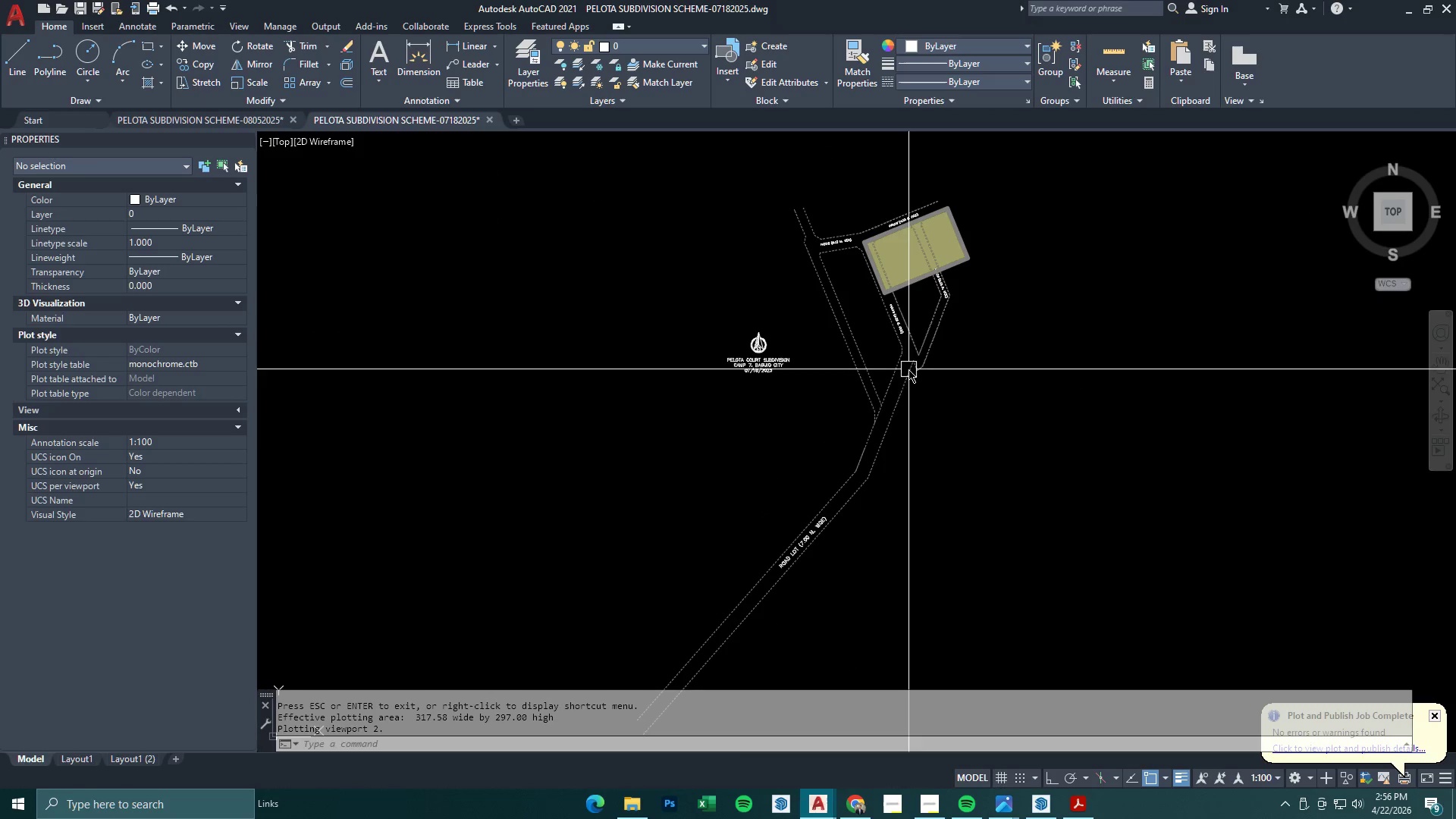 
left_click_drag(start_coordinate=[965, 431], to_coordinate=[941, 448])
 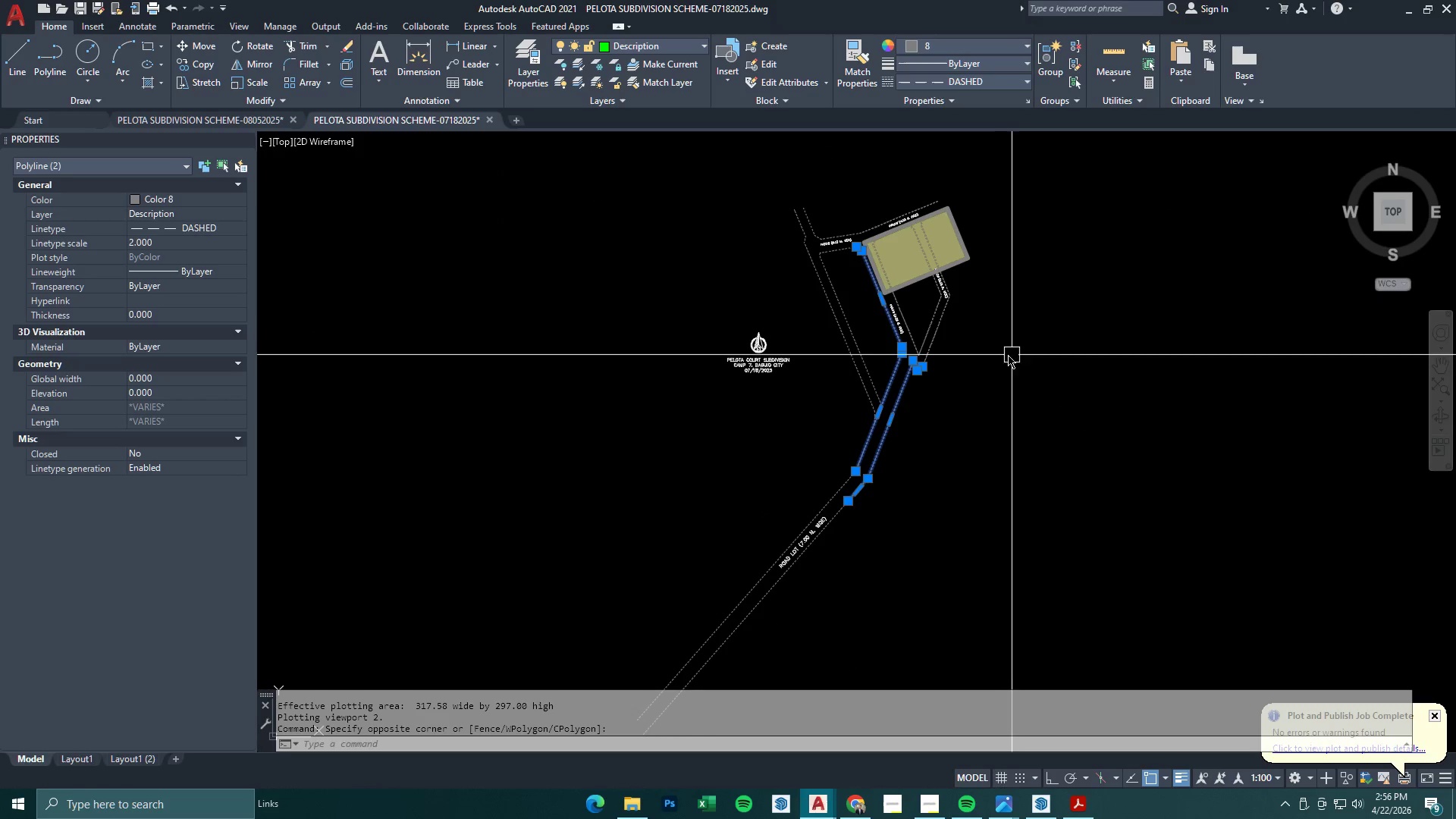 
left_click_drag(start_coordinate=[970, 336], to_coordinate=[946, 369])
 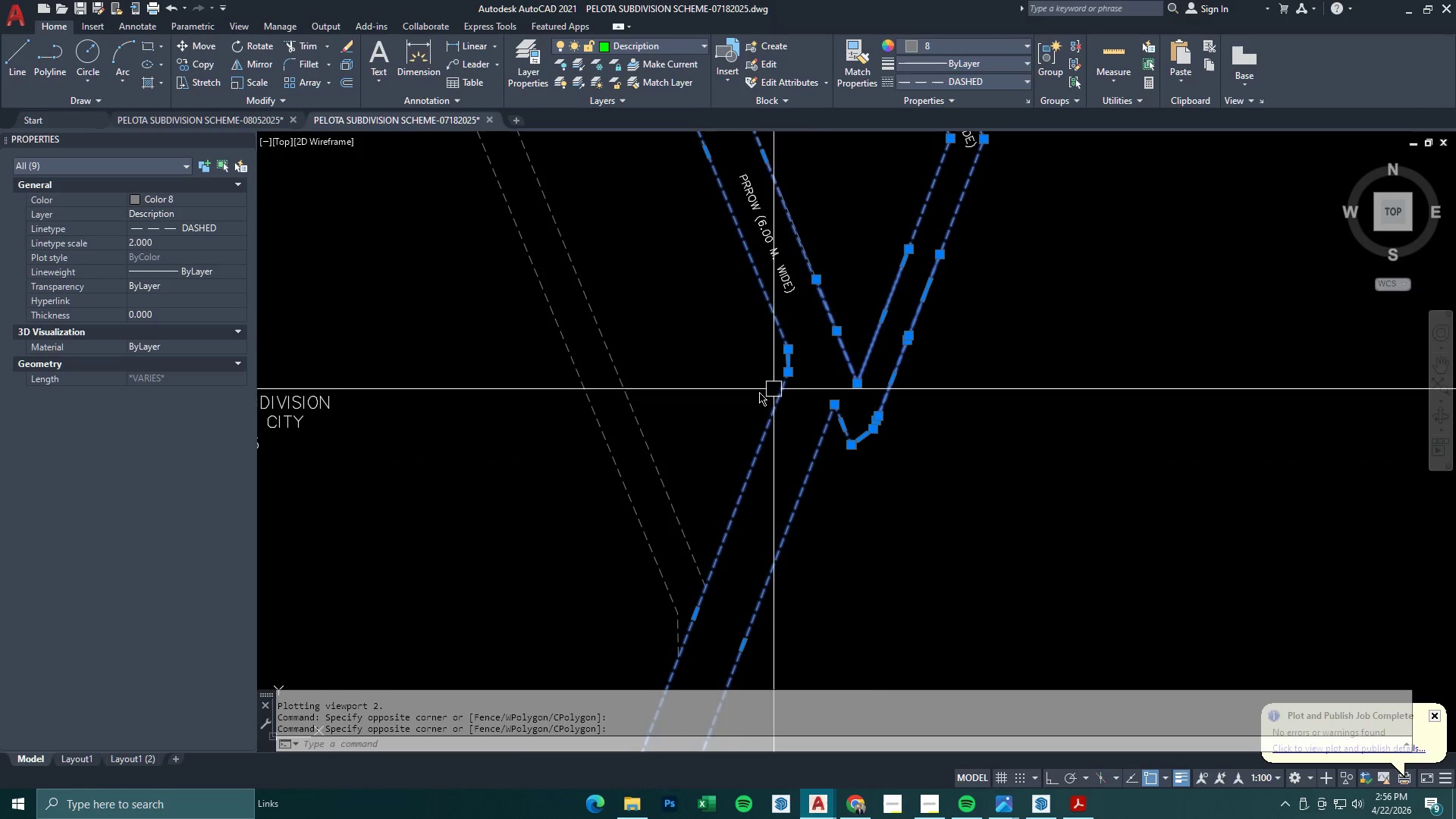 
scroll: coordinate [938, 347], scroll_direction: up, amount: 3.0
 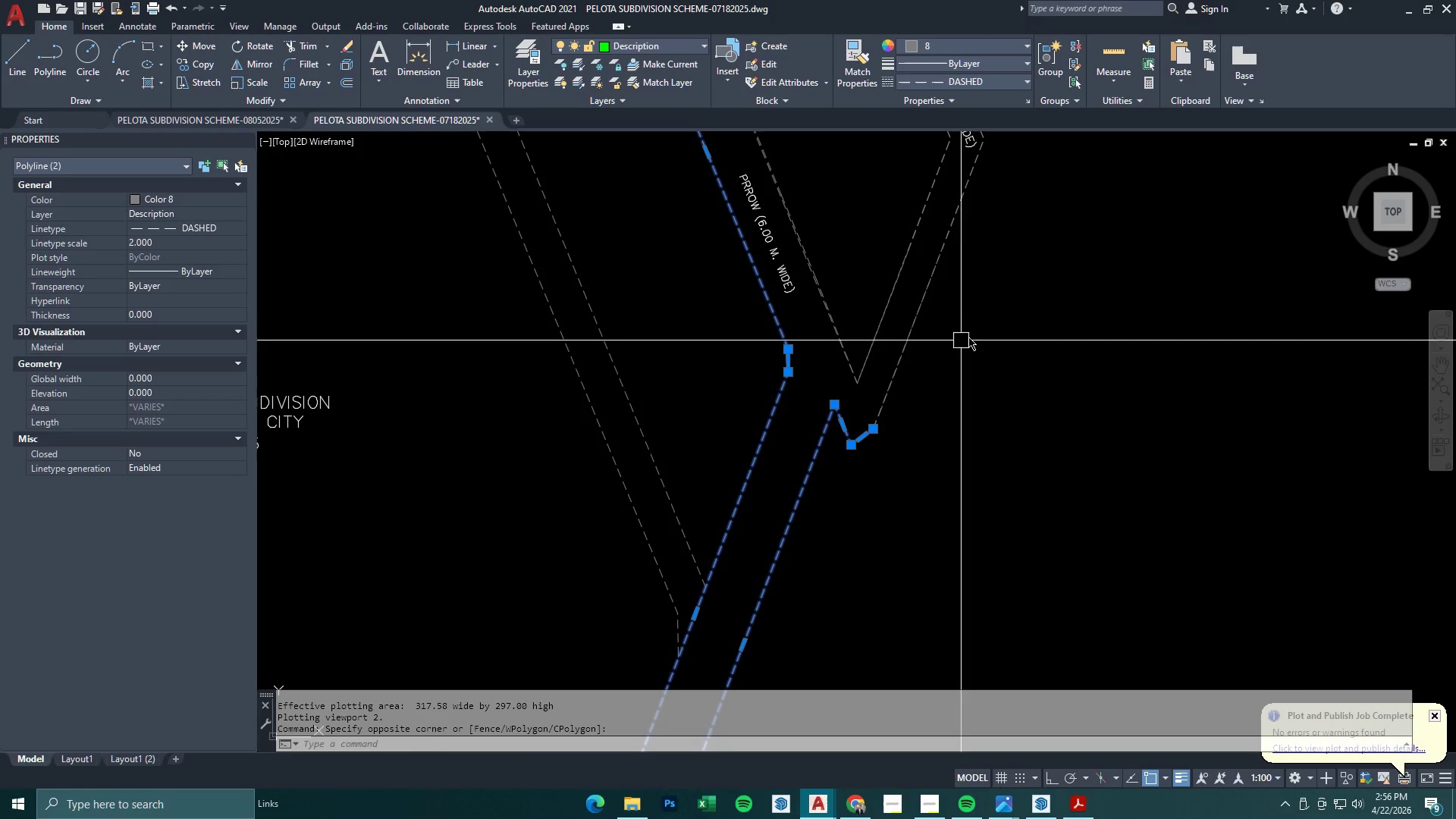 
left_click_drag(start_coordinate=[707, 381], to_coordinate=[679, 406])
 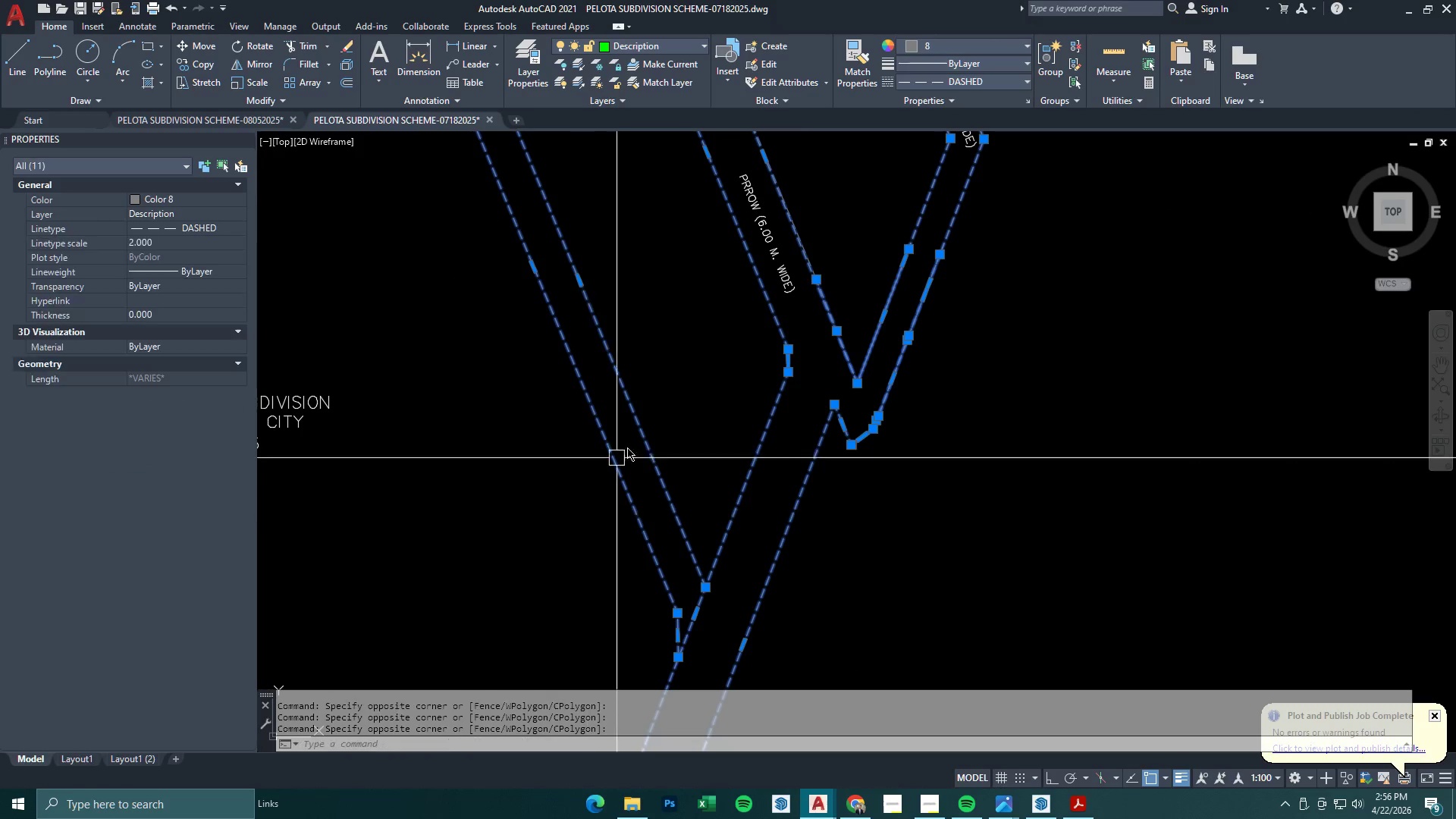 
scroll: coordinate [641, 438], scroll_direction: down, amount: 2.0
 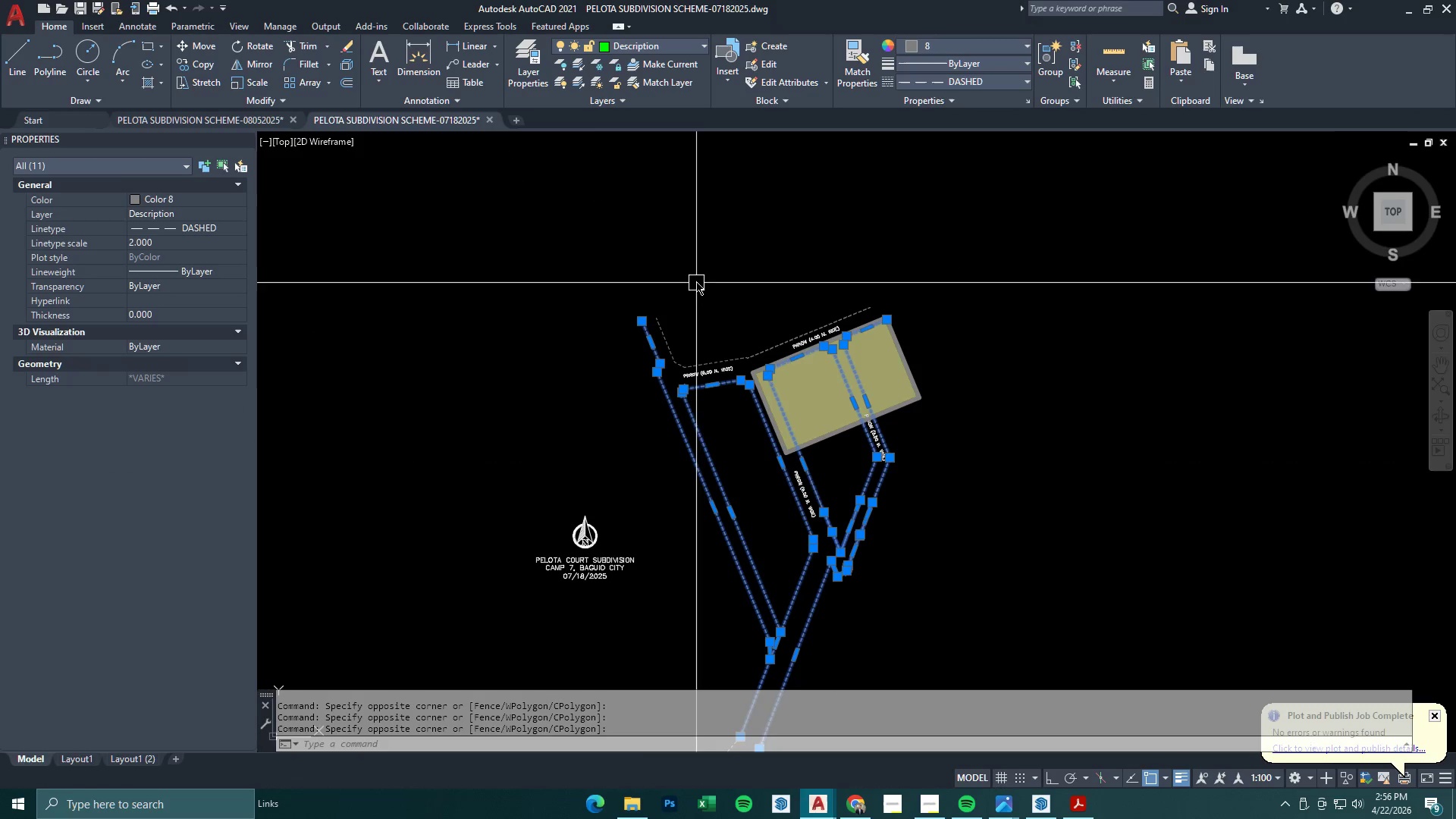 
left_click_drag(start_coordinate=[670, 321], to_coordinate=[649, 346])
 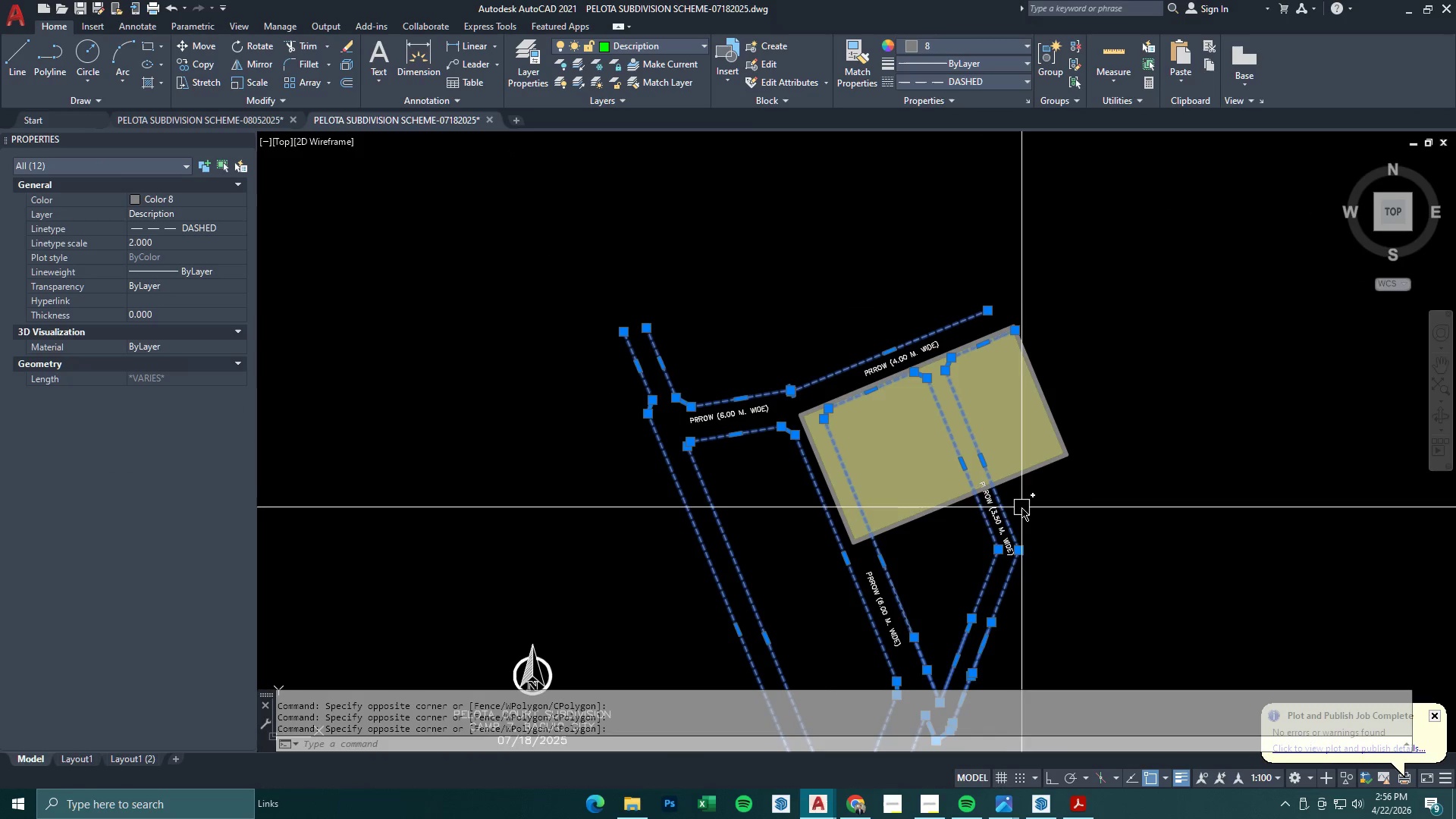 
scroll: coordinate [672, 302], scroll_direction: up, amount: 1.0
 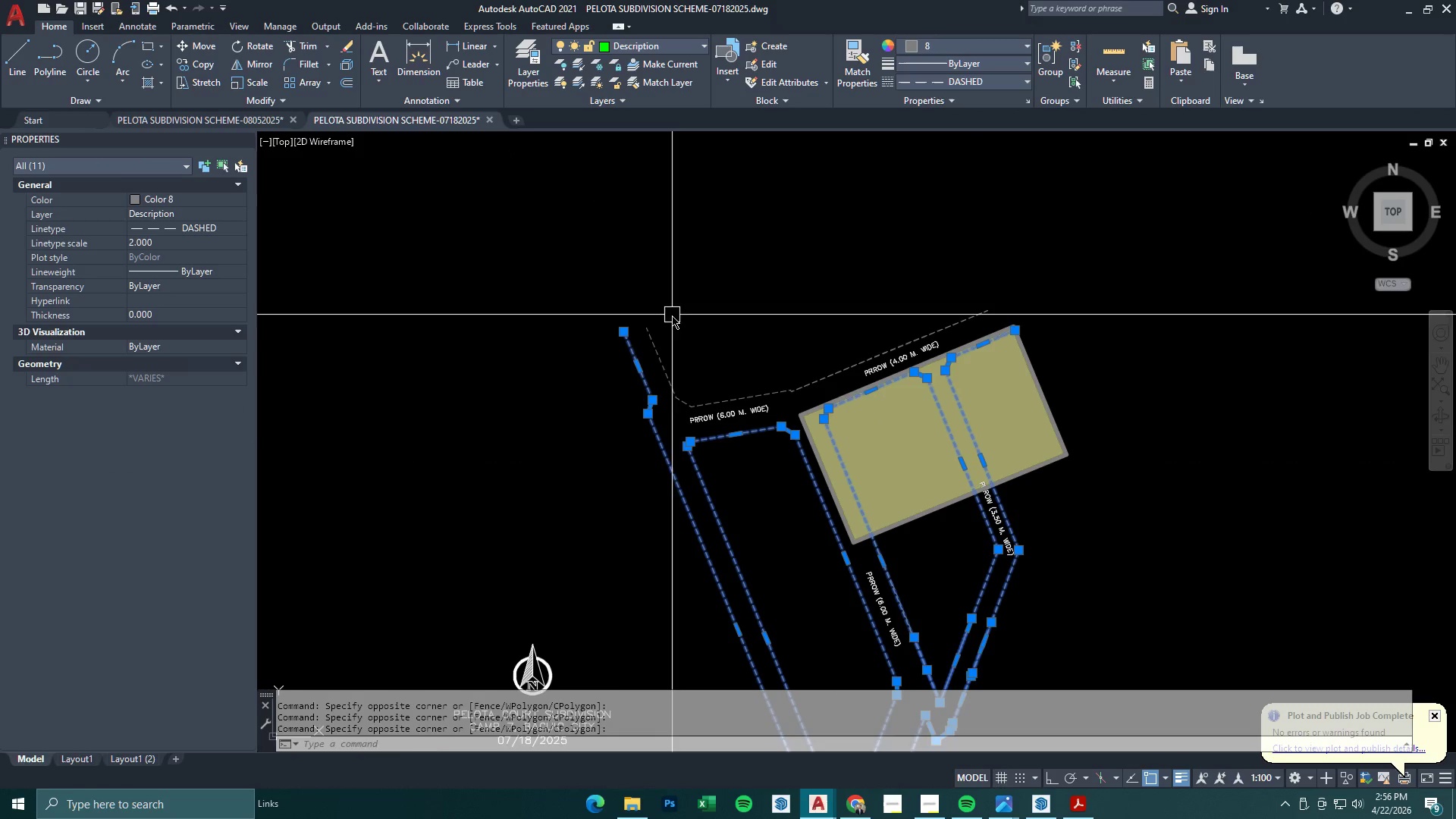 
scroll: coordinate [1021, 510], scroll_direction: down, amount: 2.0
 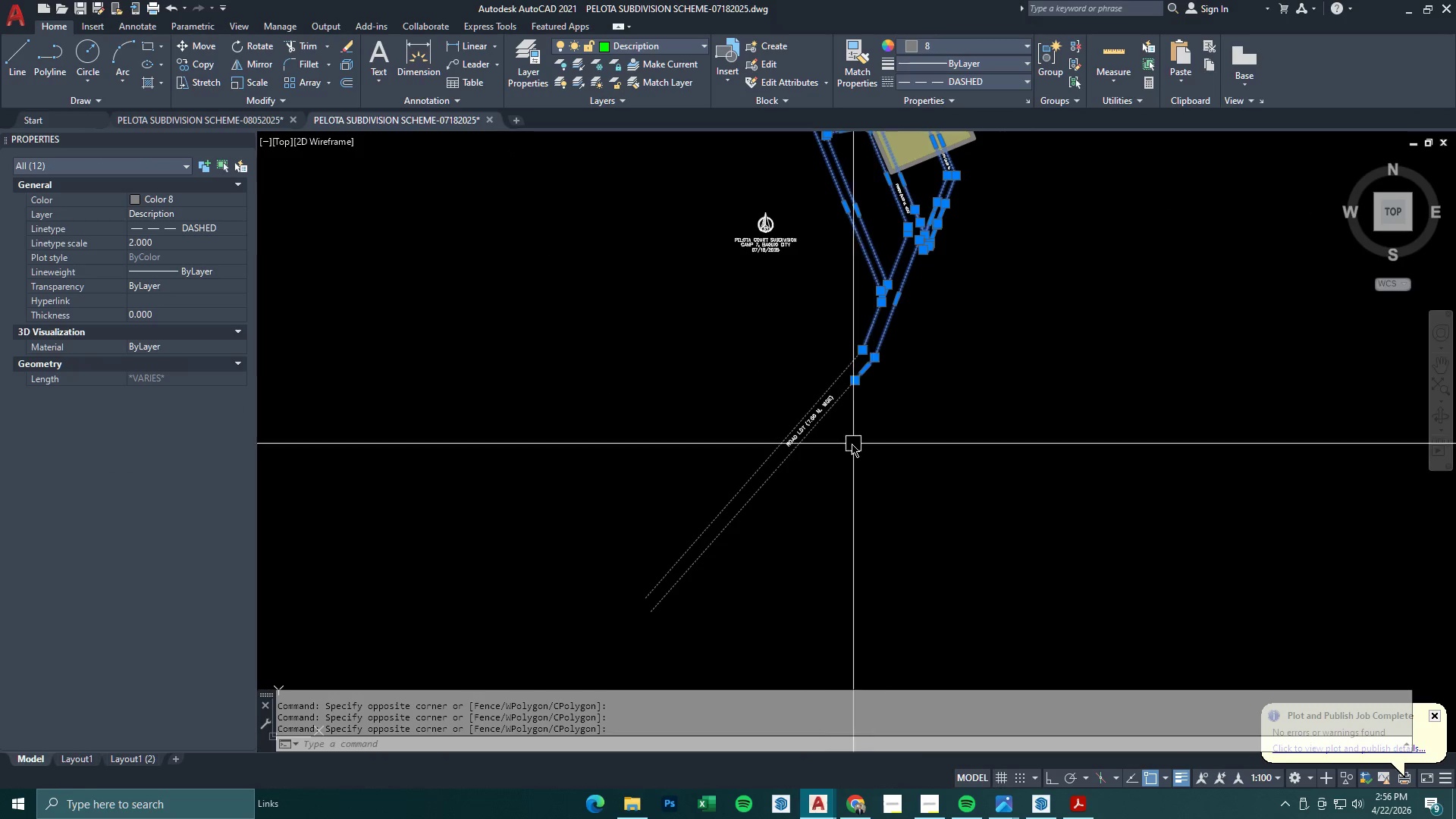 
left_click([831, 308])
 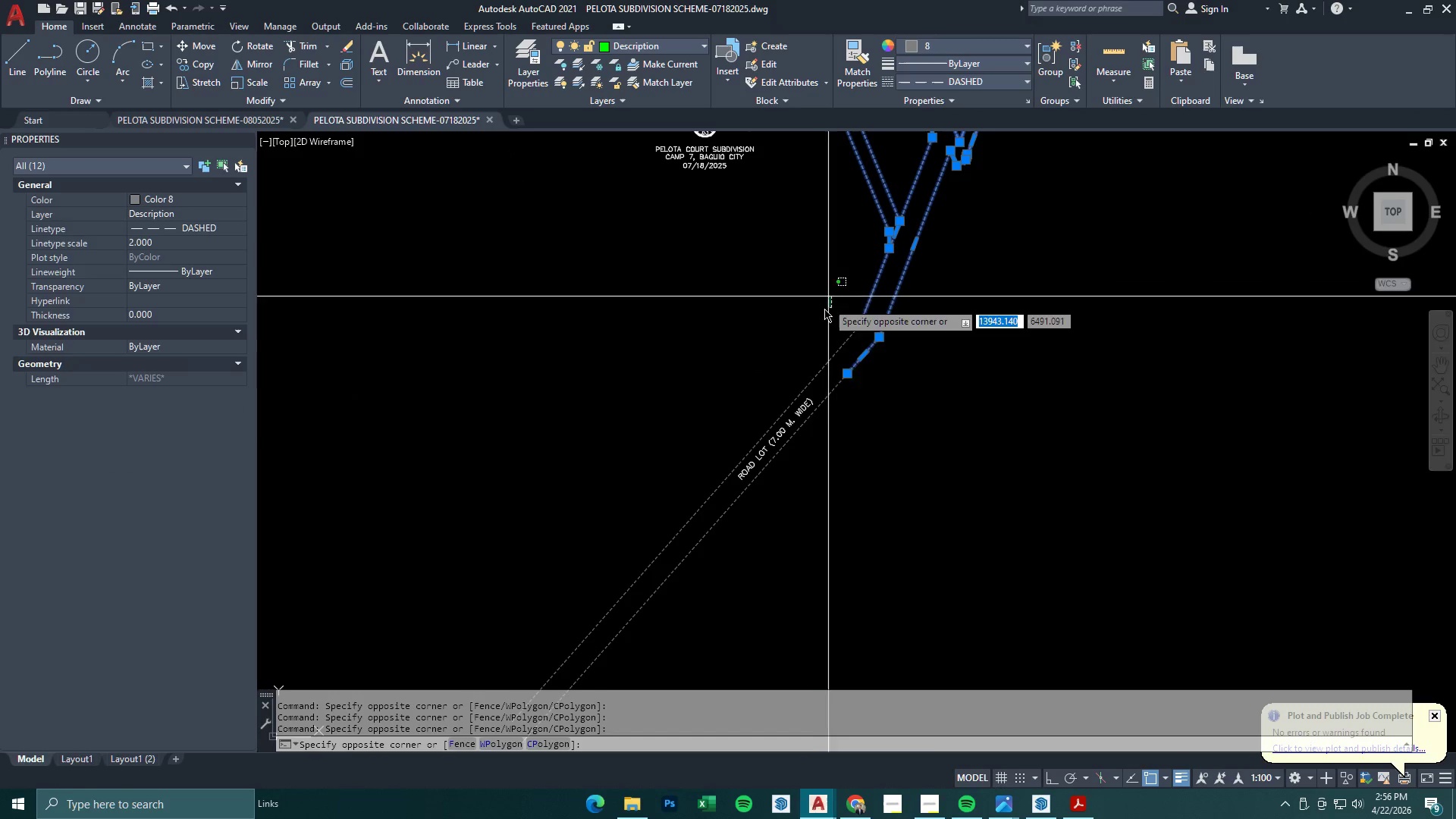 
scroll: coordinate [868, 391], scroll_direction: up, amount: 1.0
 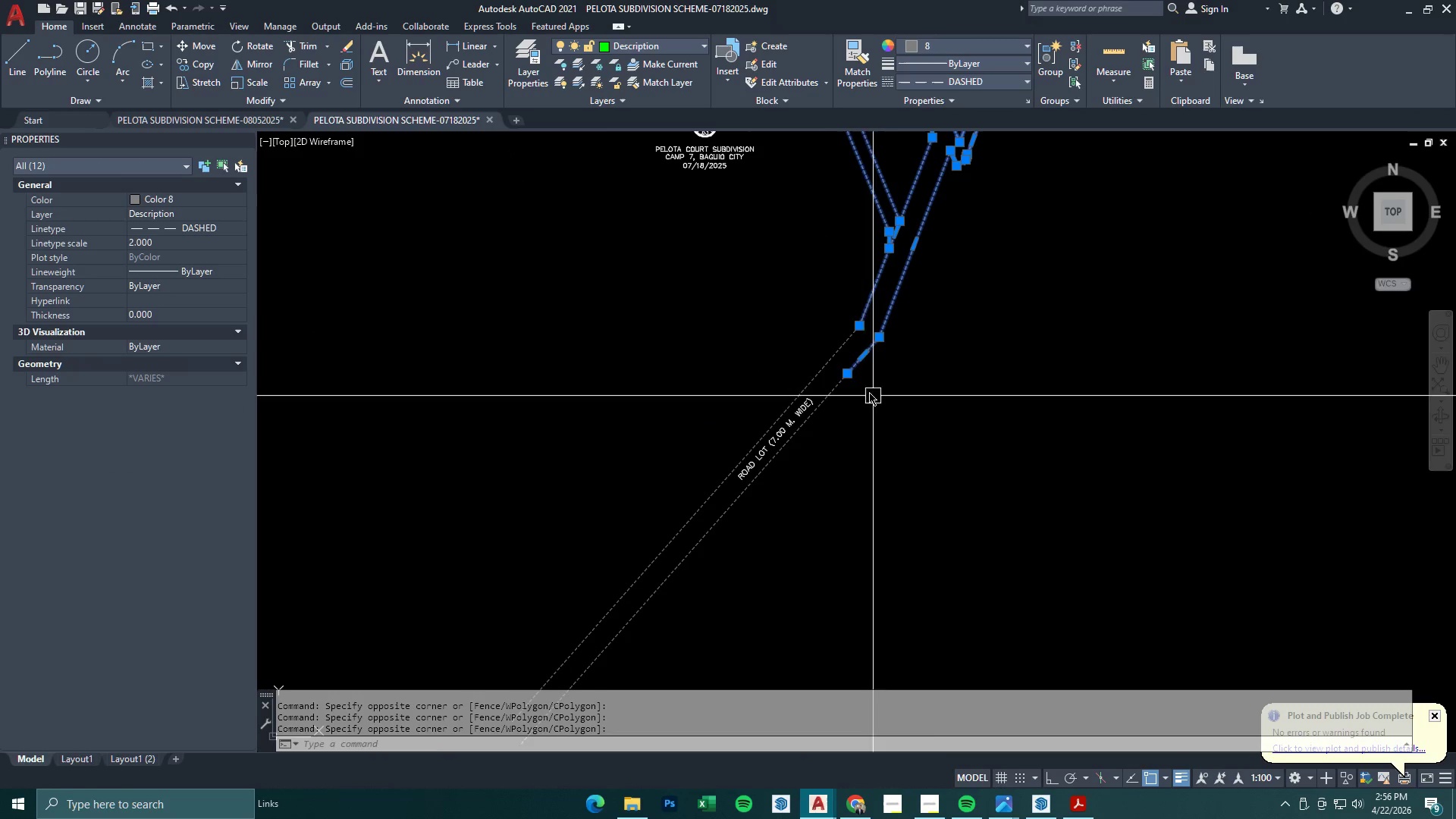 
double_click([798, 369])
 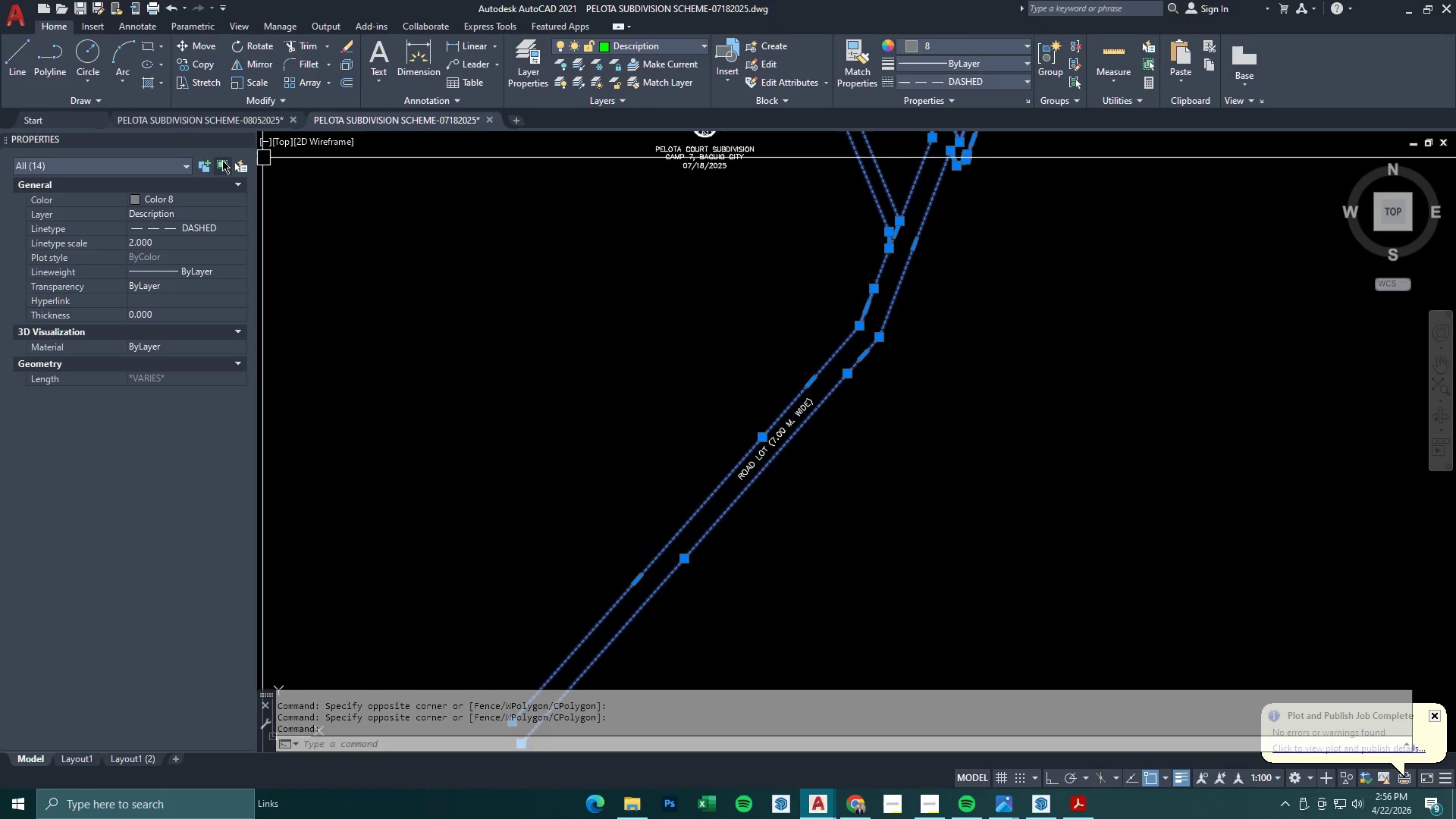 
double_click([191, 197])
 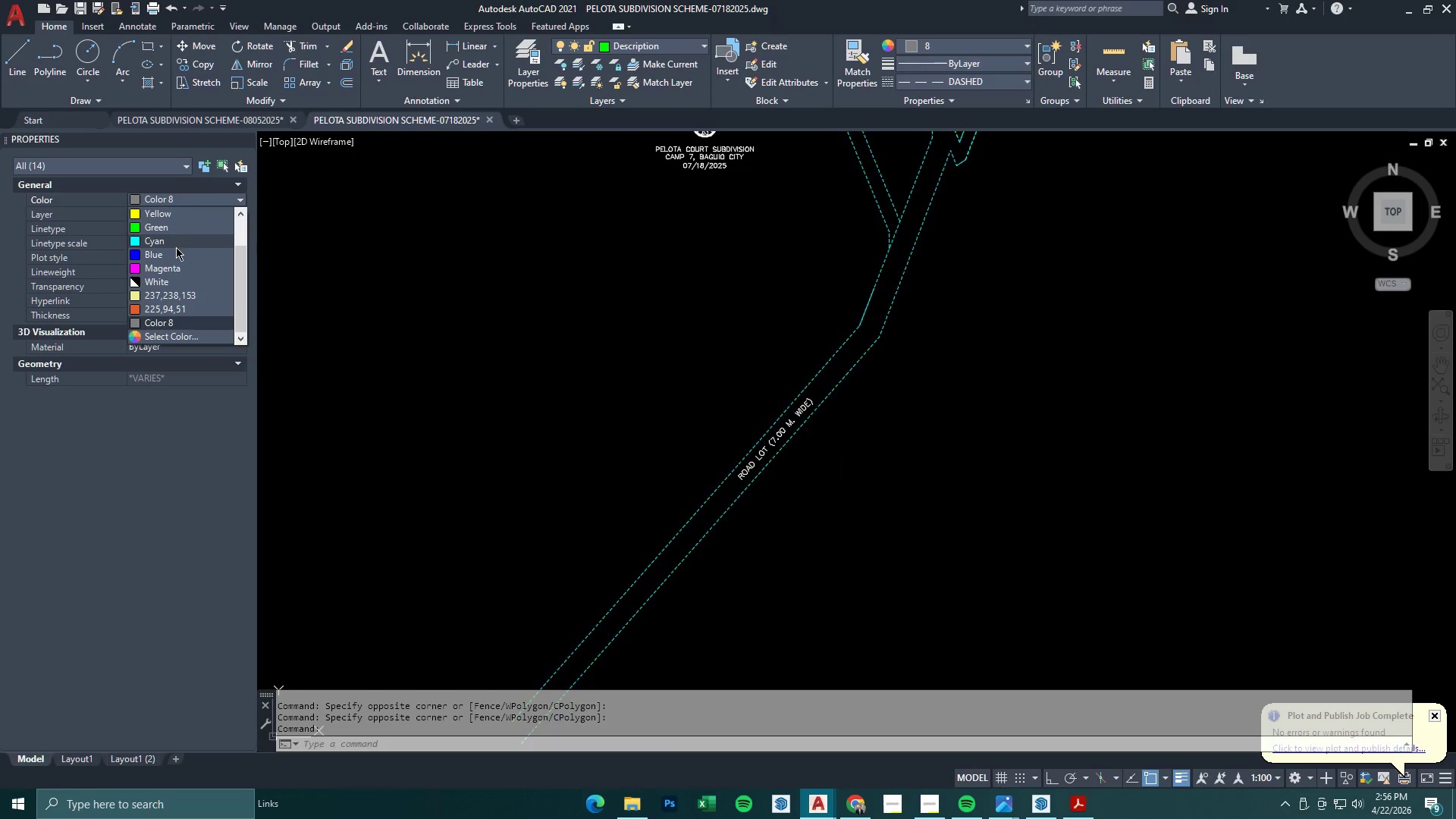 
scroll: coordinate [176, 247], scroll_direction: up, amount: 2.0
 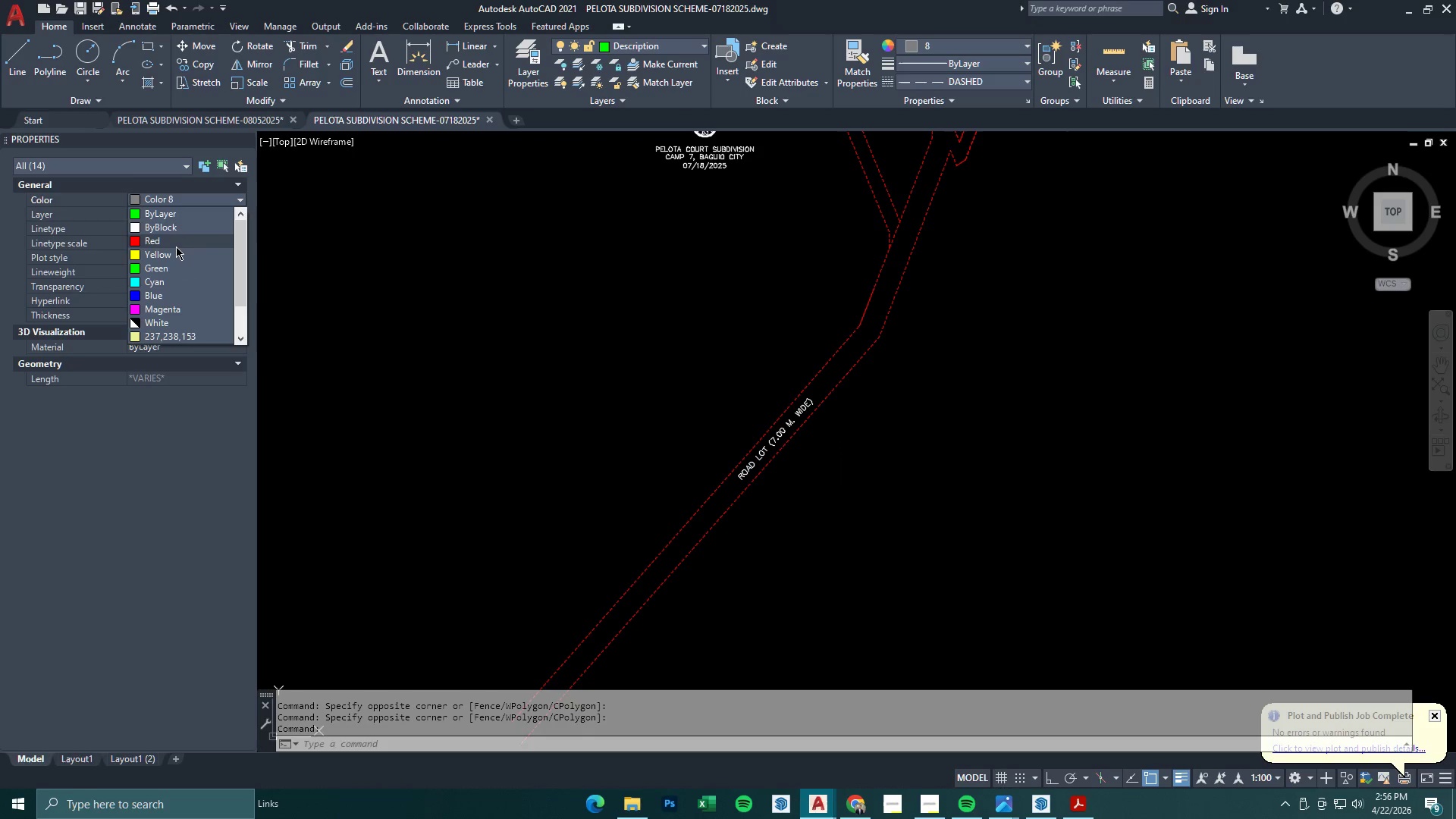 
left_click([173, 243])
 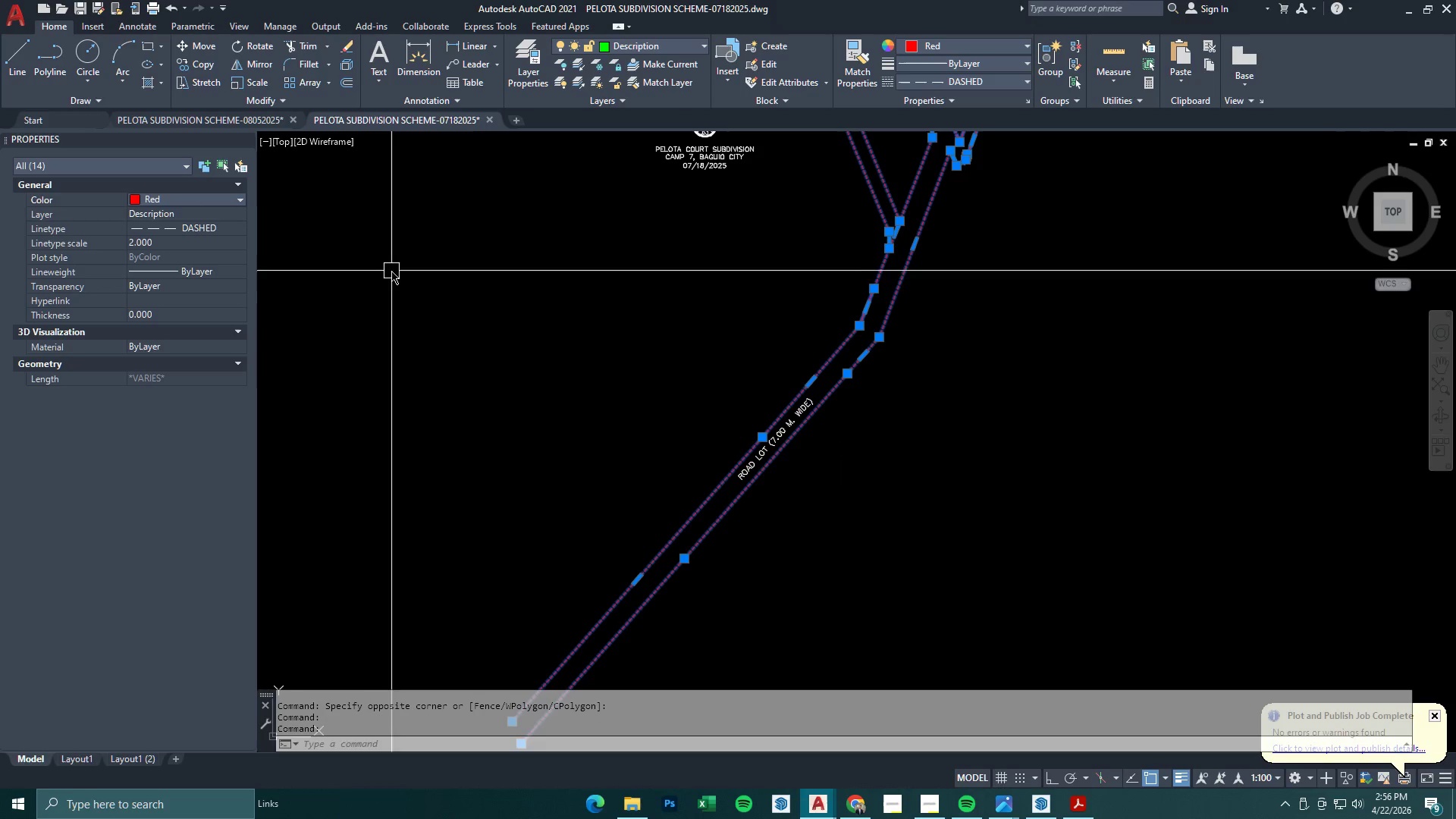 
key(Escape)
 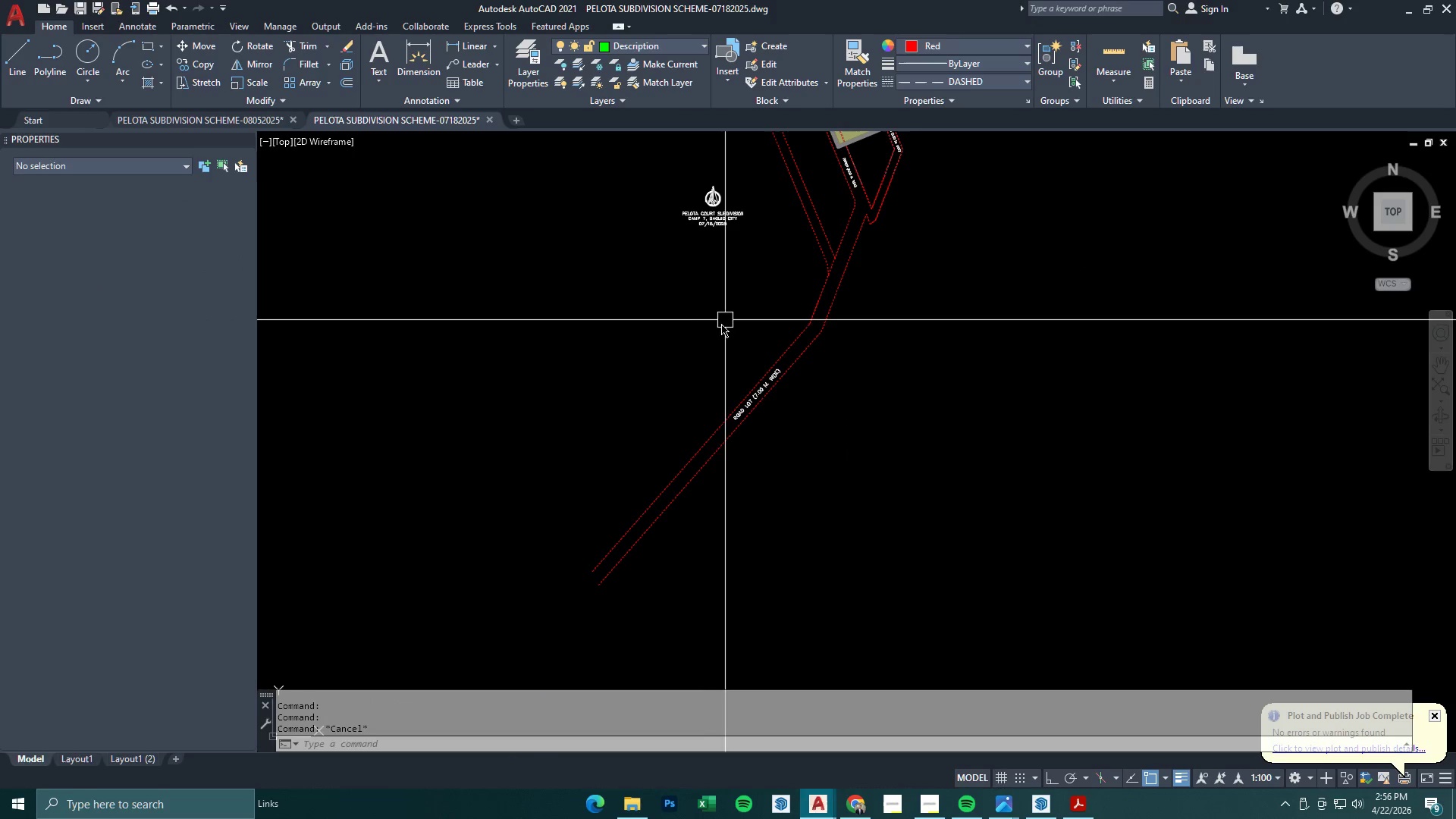 
key(Escape)
 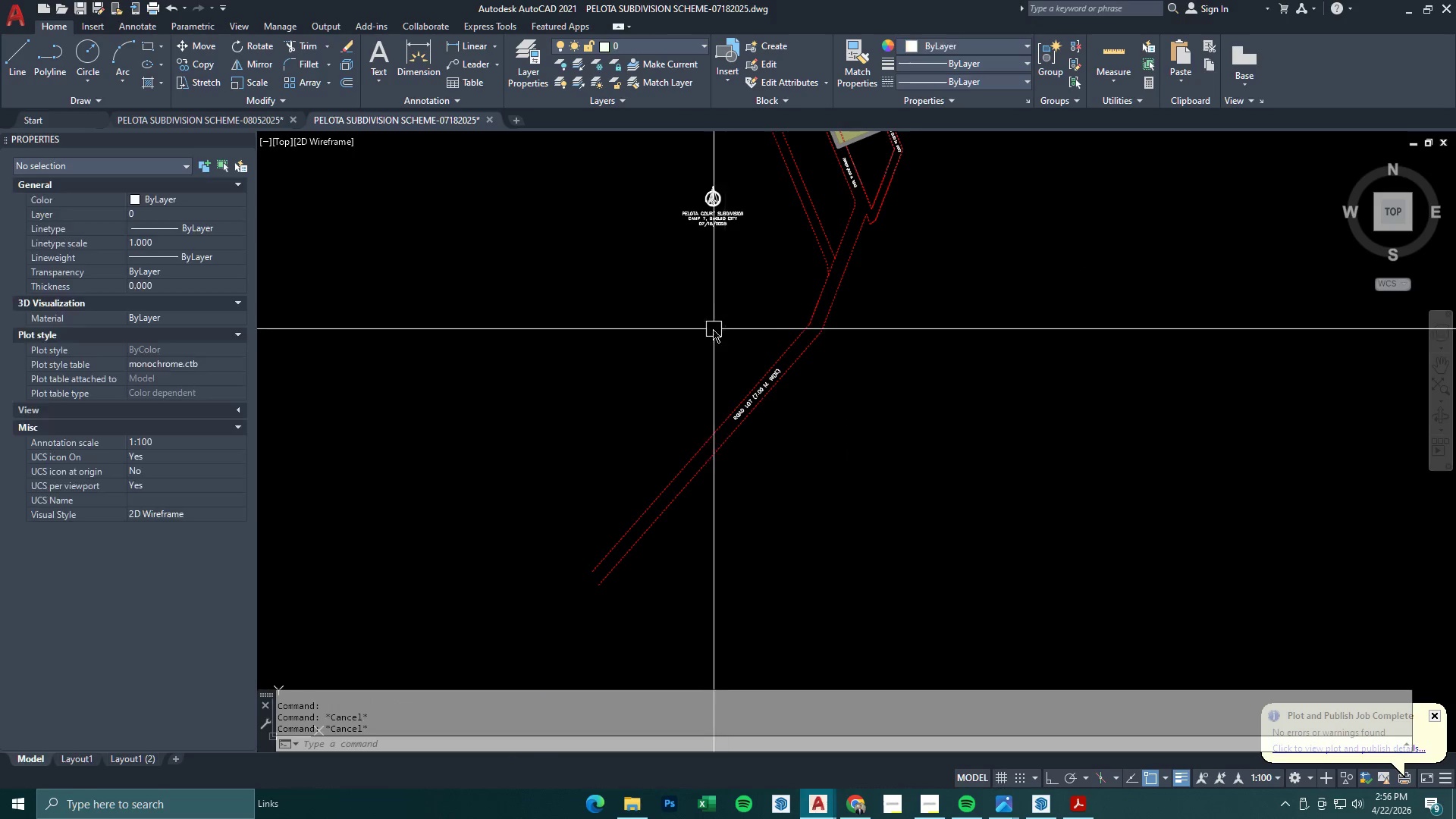 
key(Escape)
 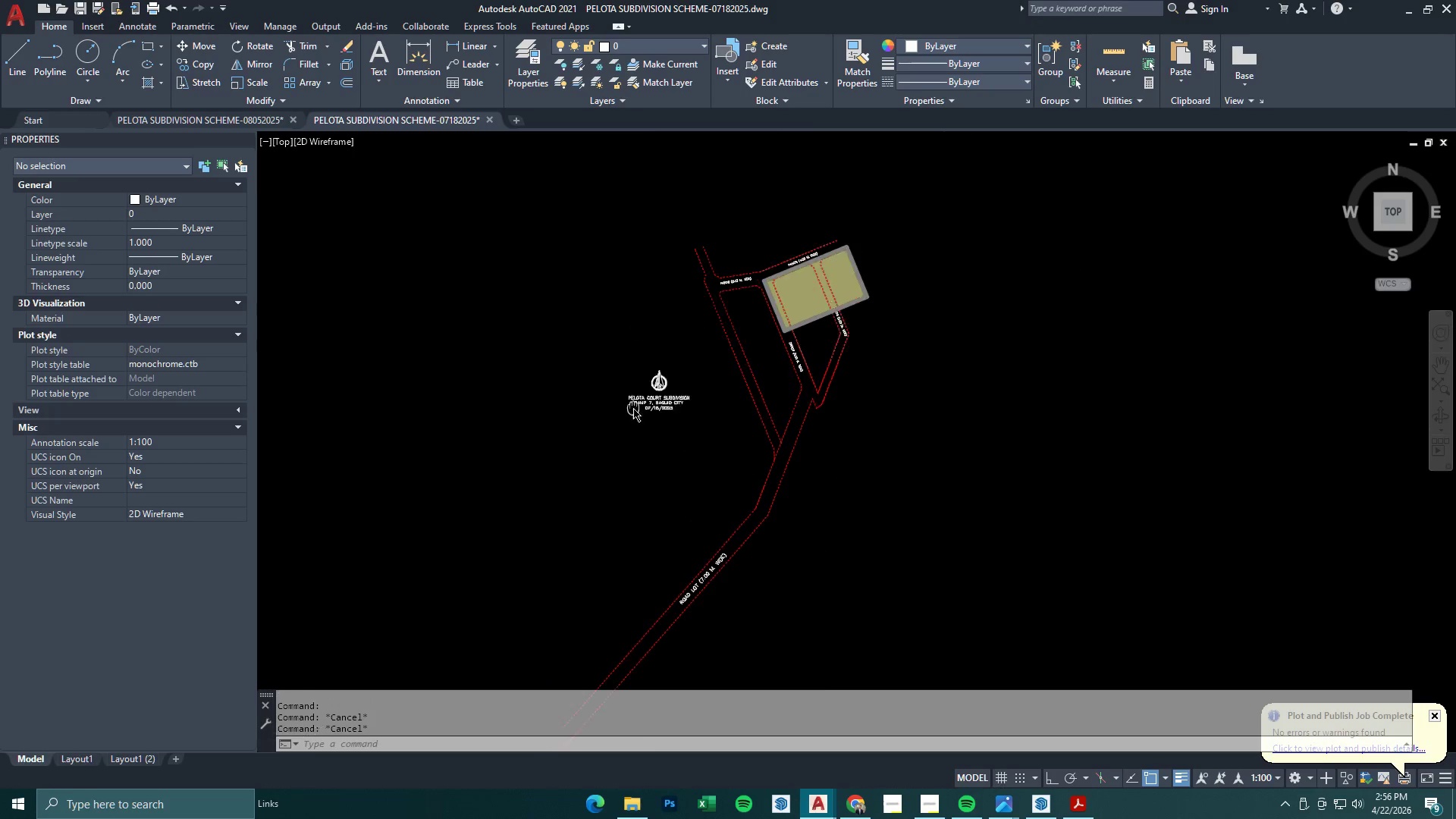 
scroll: coordinate [725, 320], scroll_direction: down, amount: 1.0
 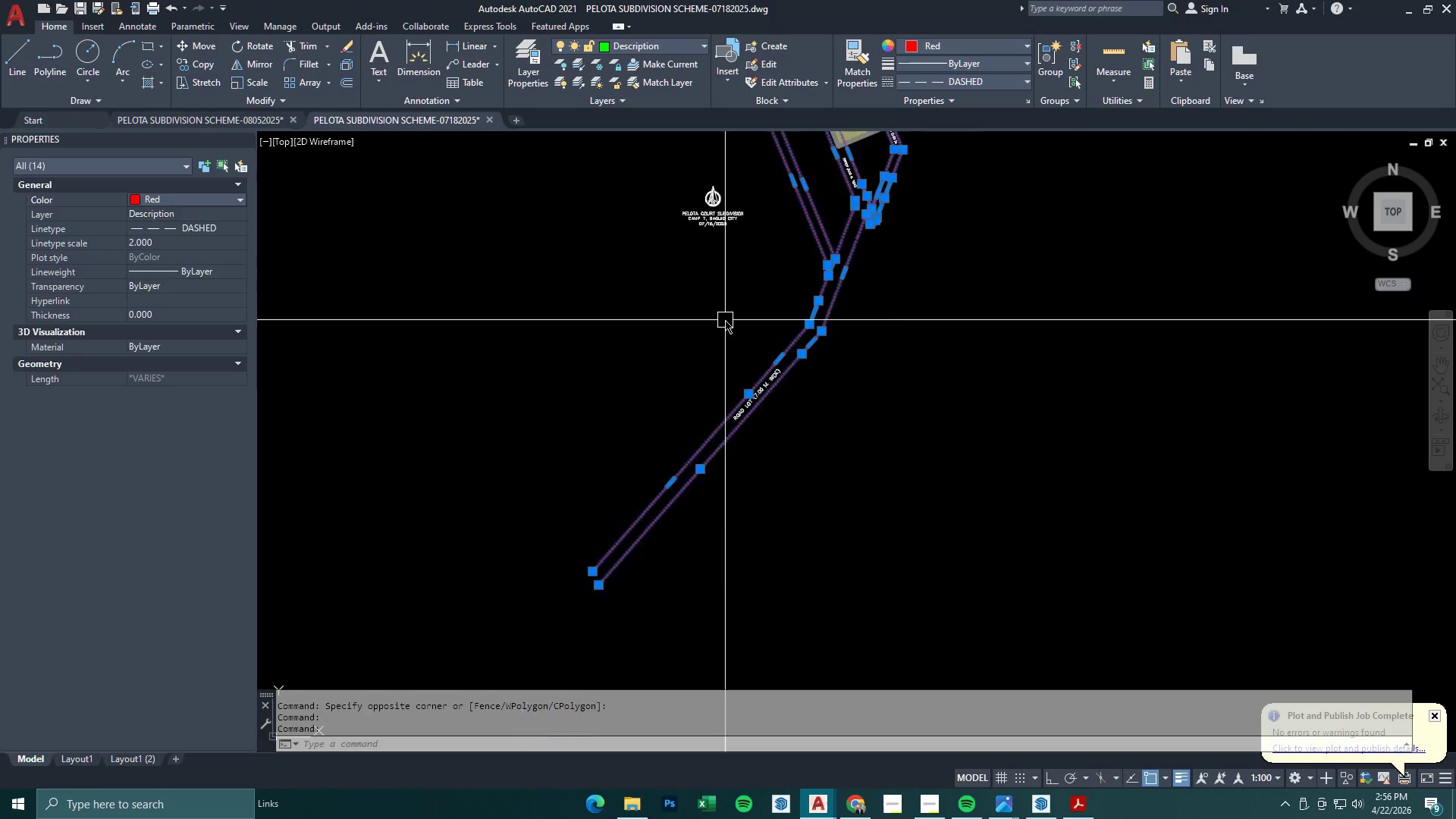 
key(Control+P)
 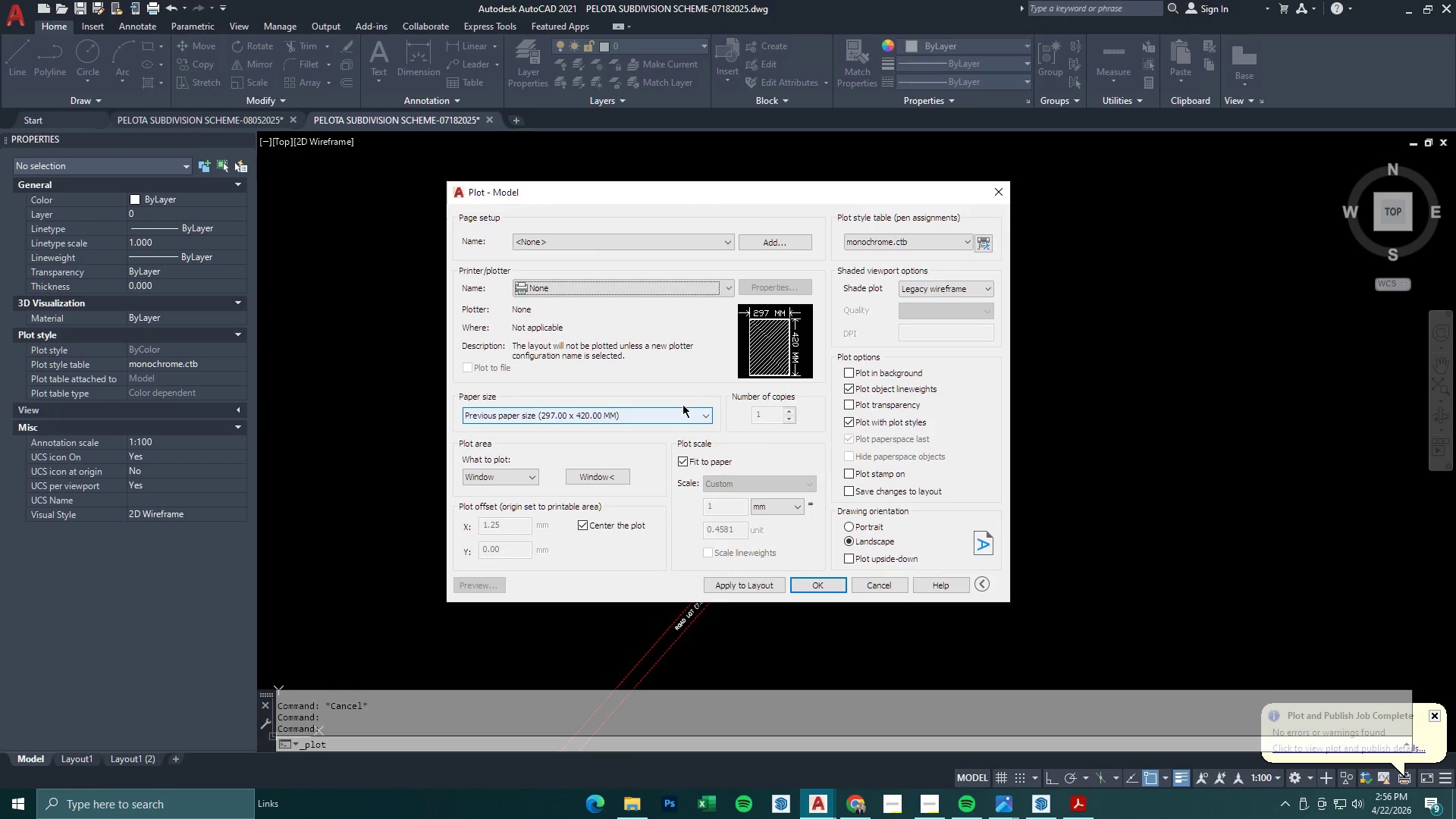 
left_click([617, 481])
 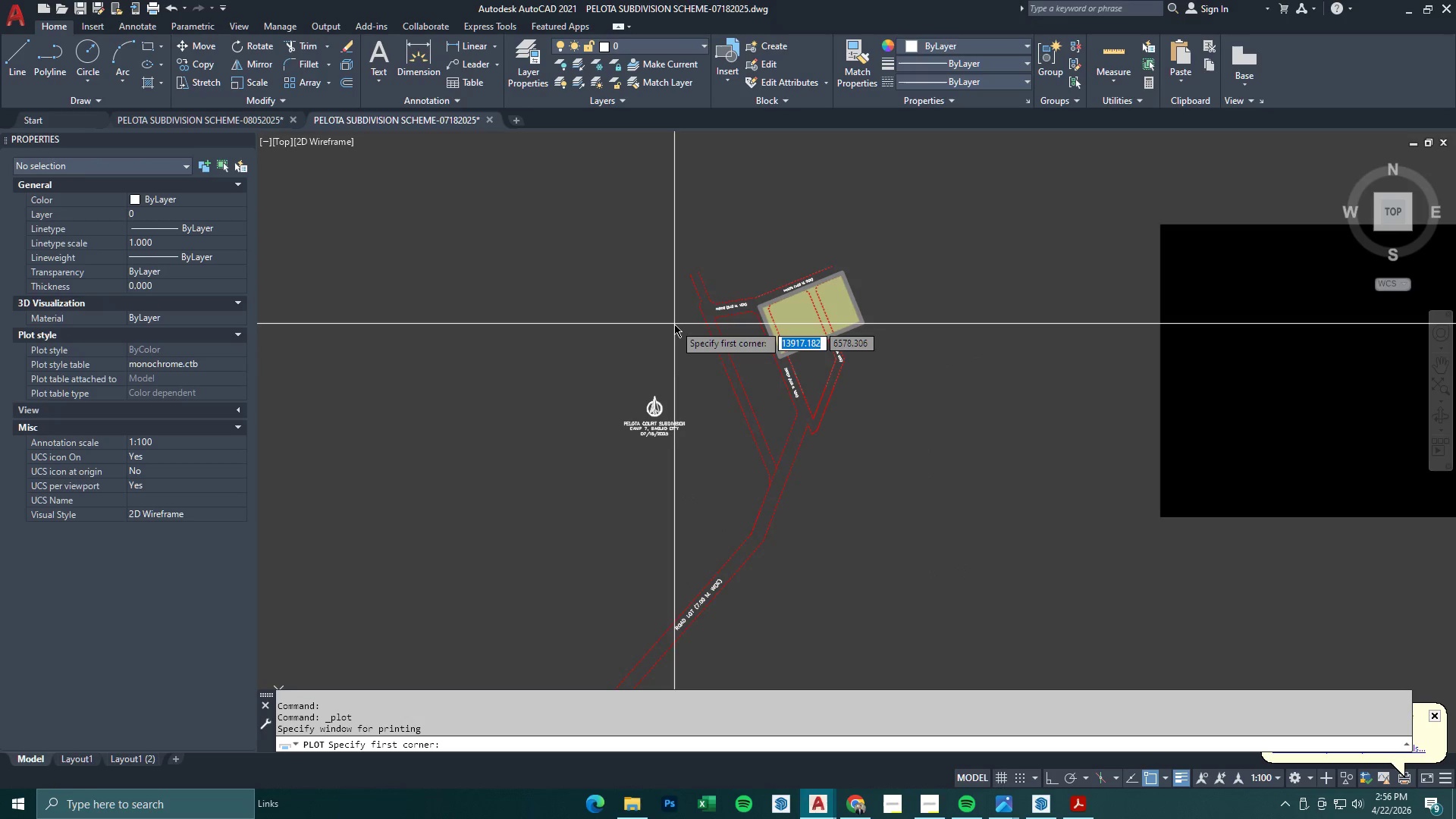 
key(Escape)
 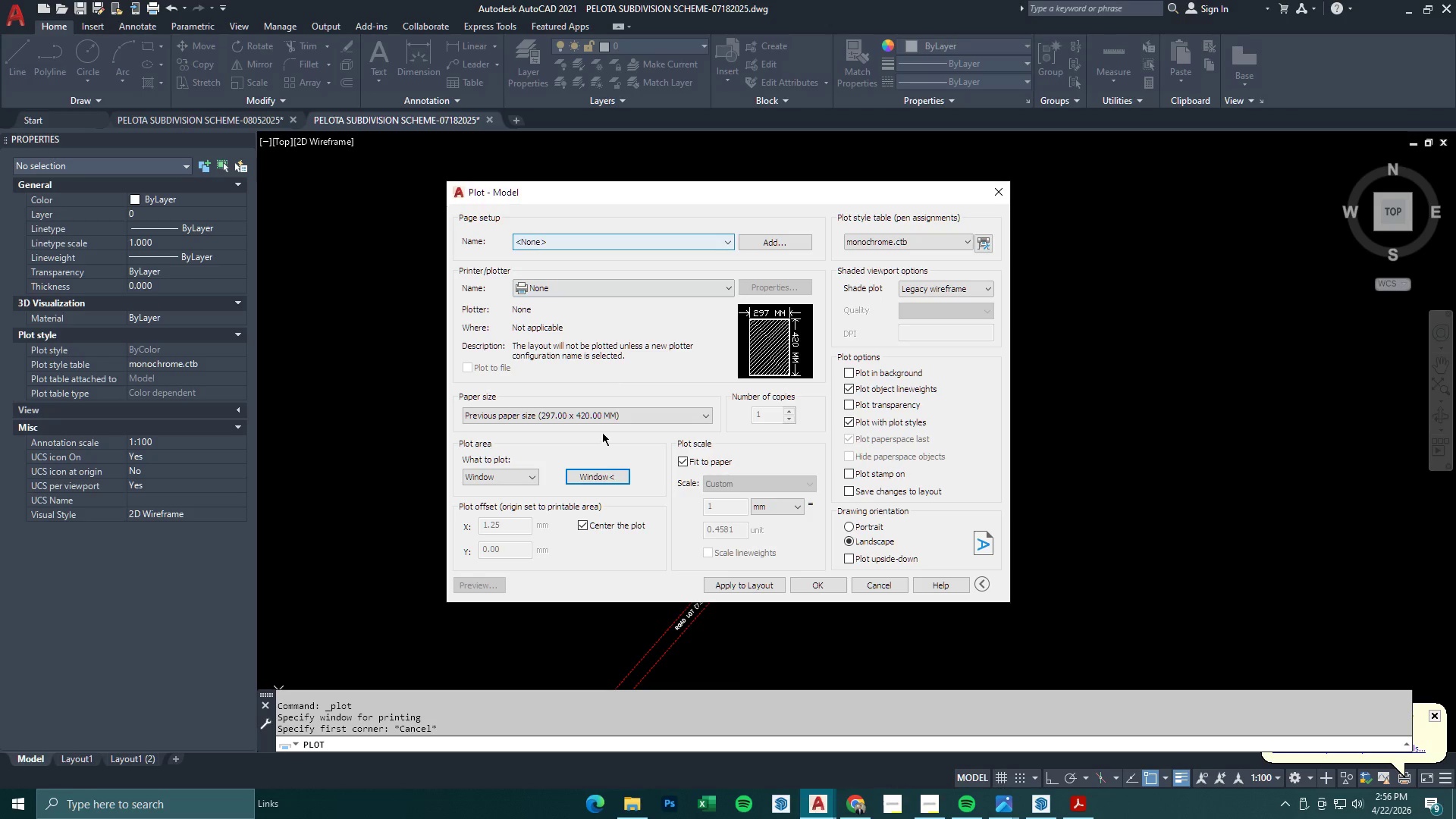 
left_click([598, 469])
 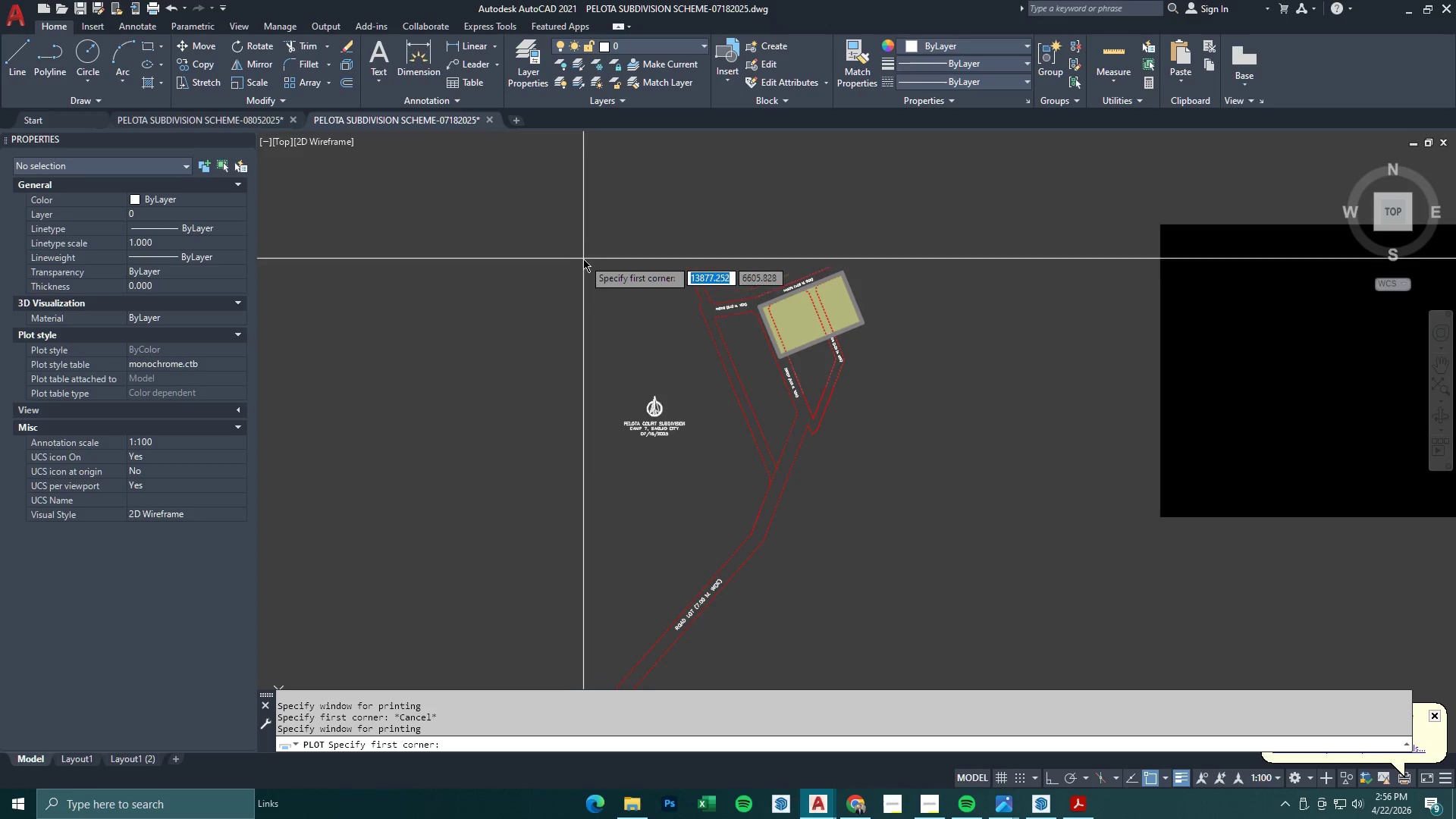 
left_click_drag(start_coordinate=[582, 245], to_coordinate=[586, 253])
 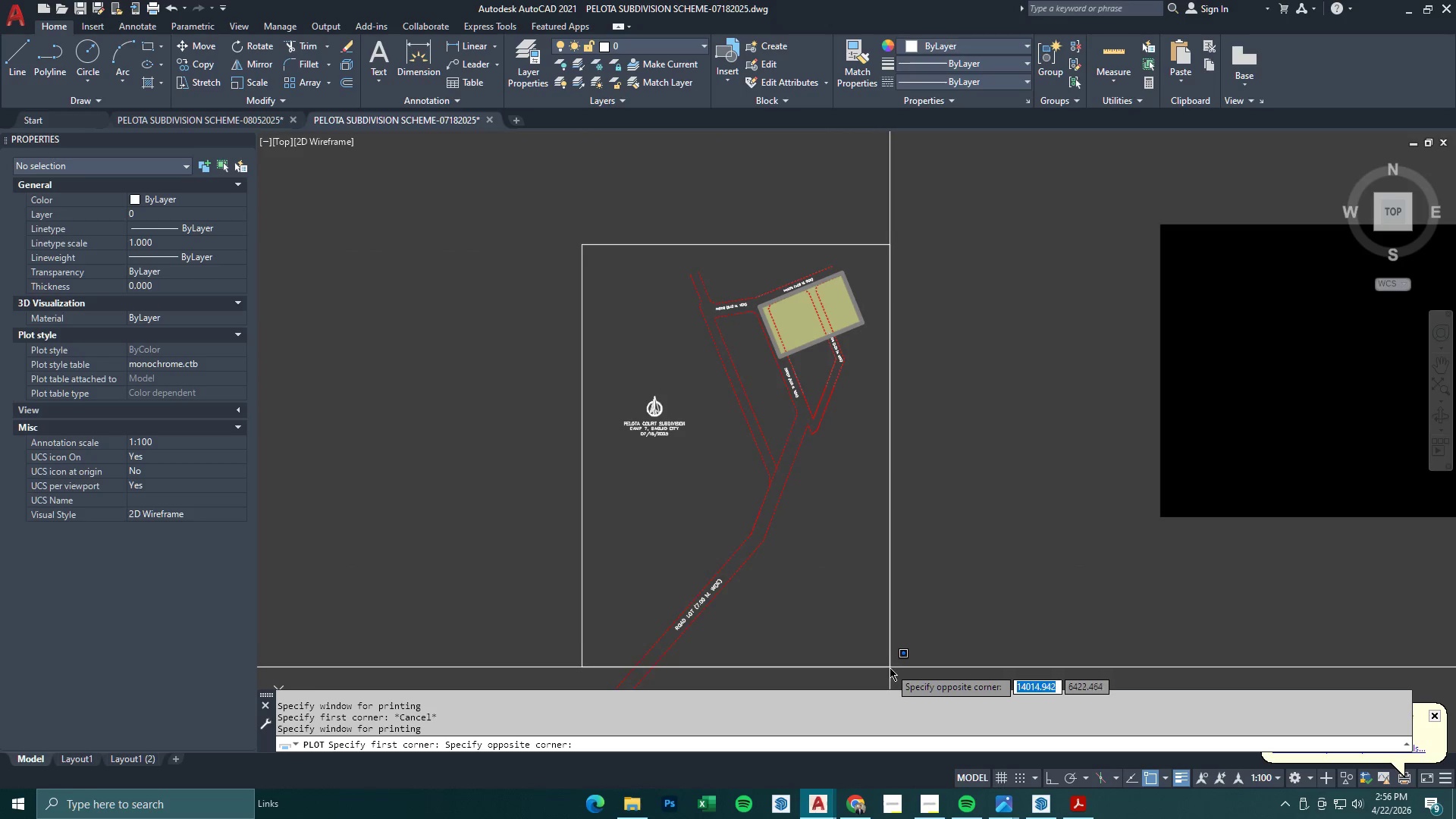 
left_click([880, 672])
 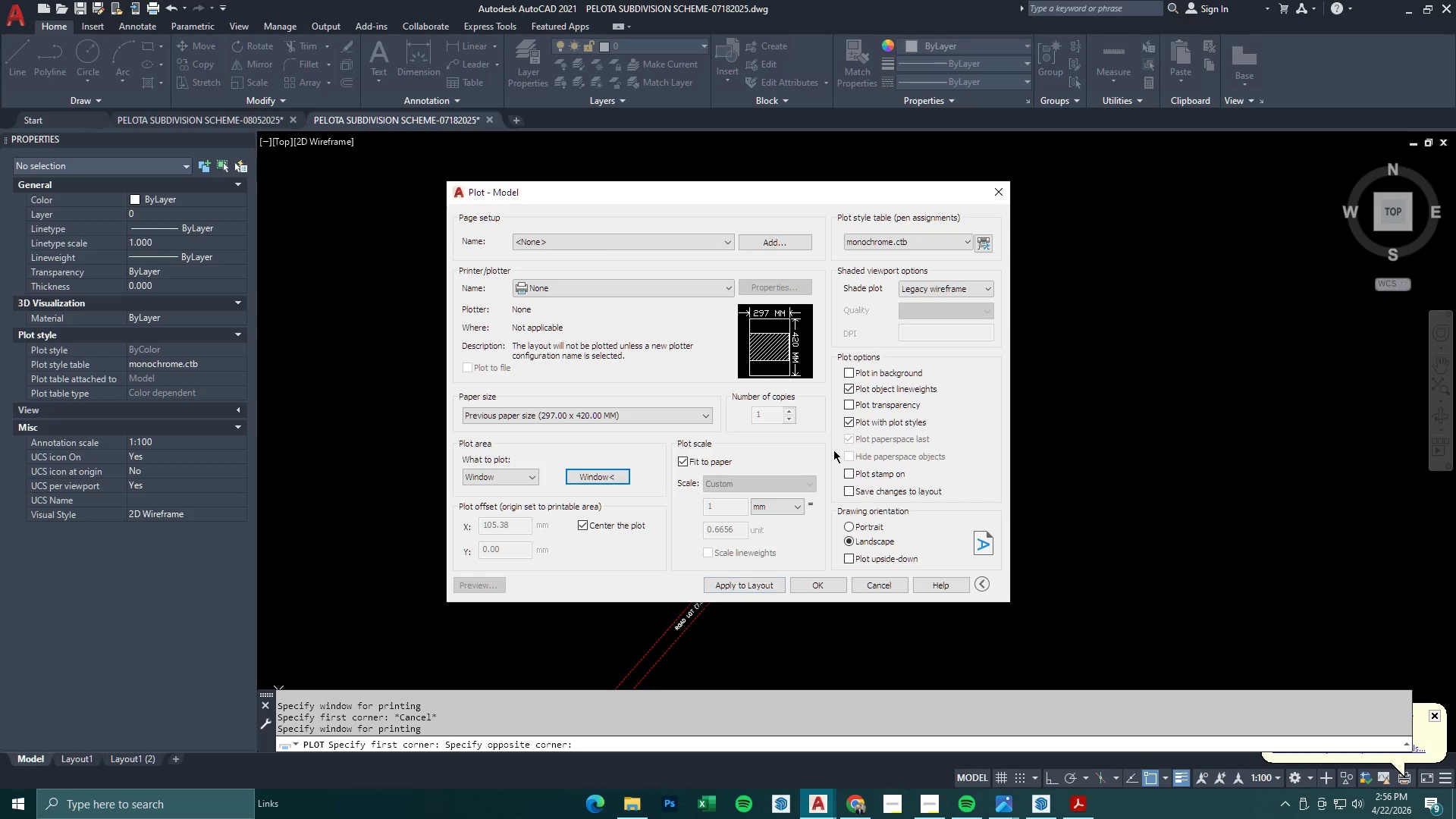 
left_click([851, 404])
 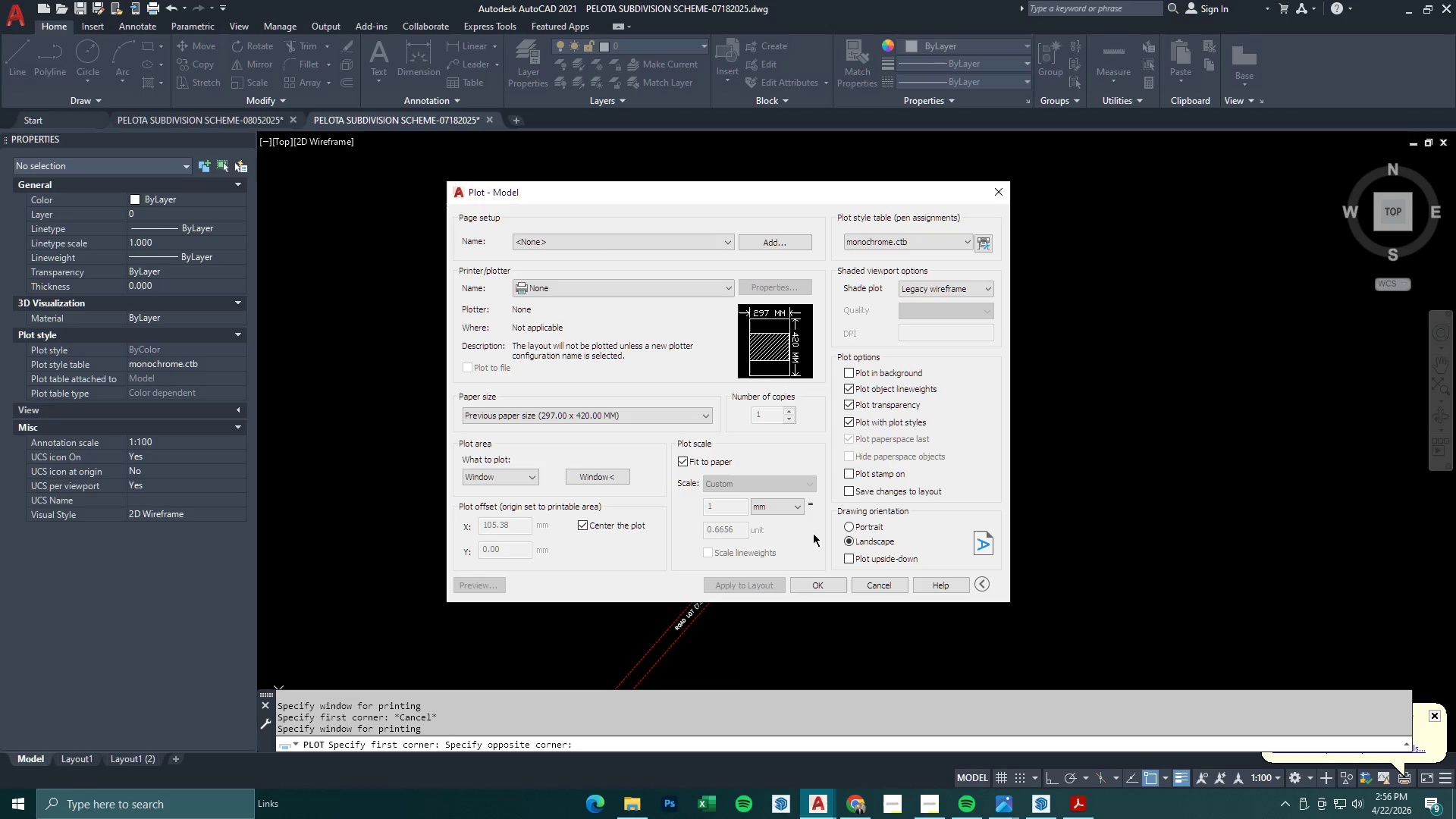 
left_click([583, 239])
 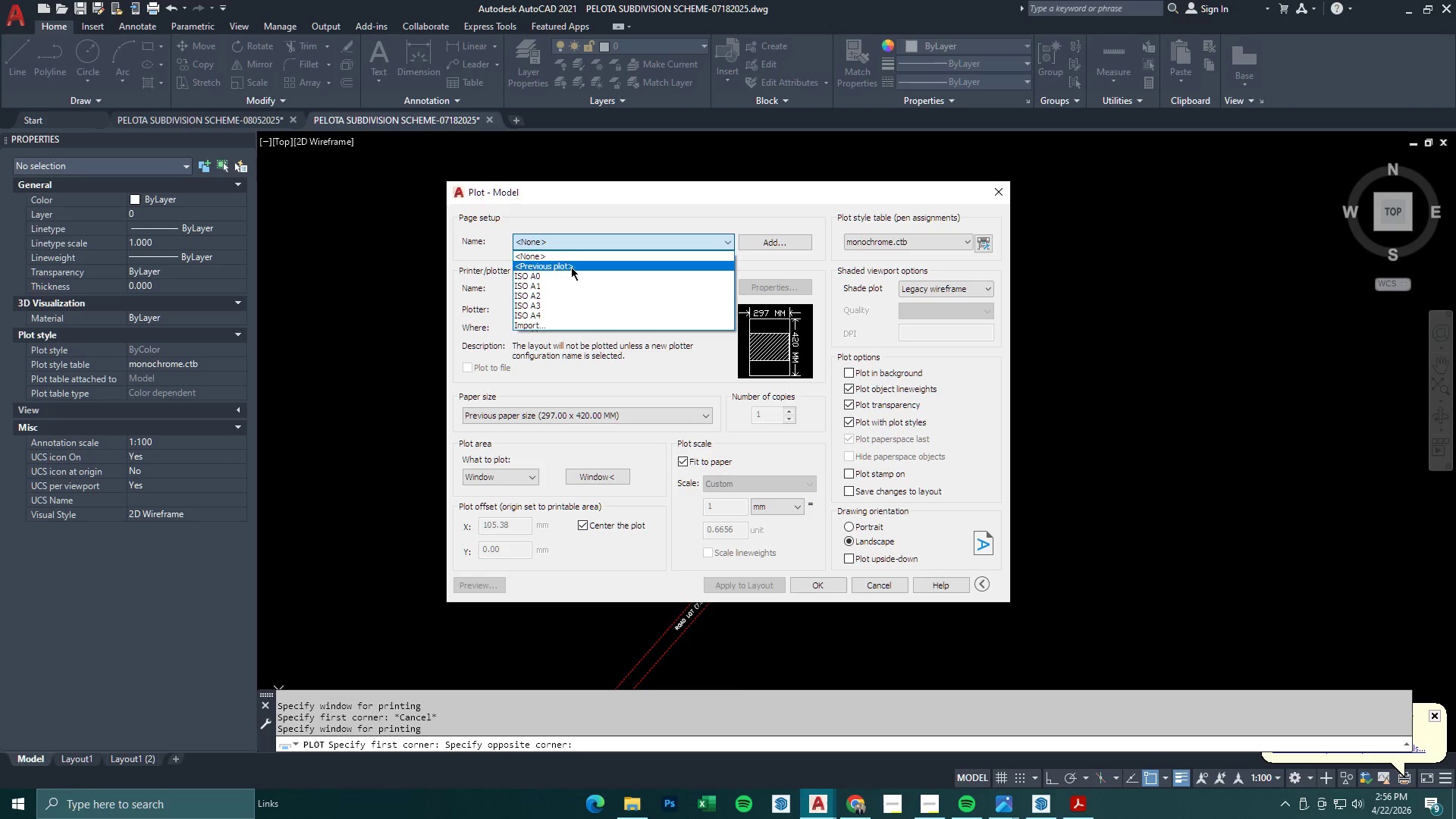 
left_click([571, 266])
 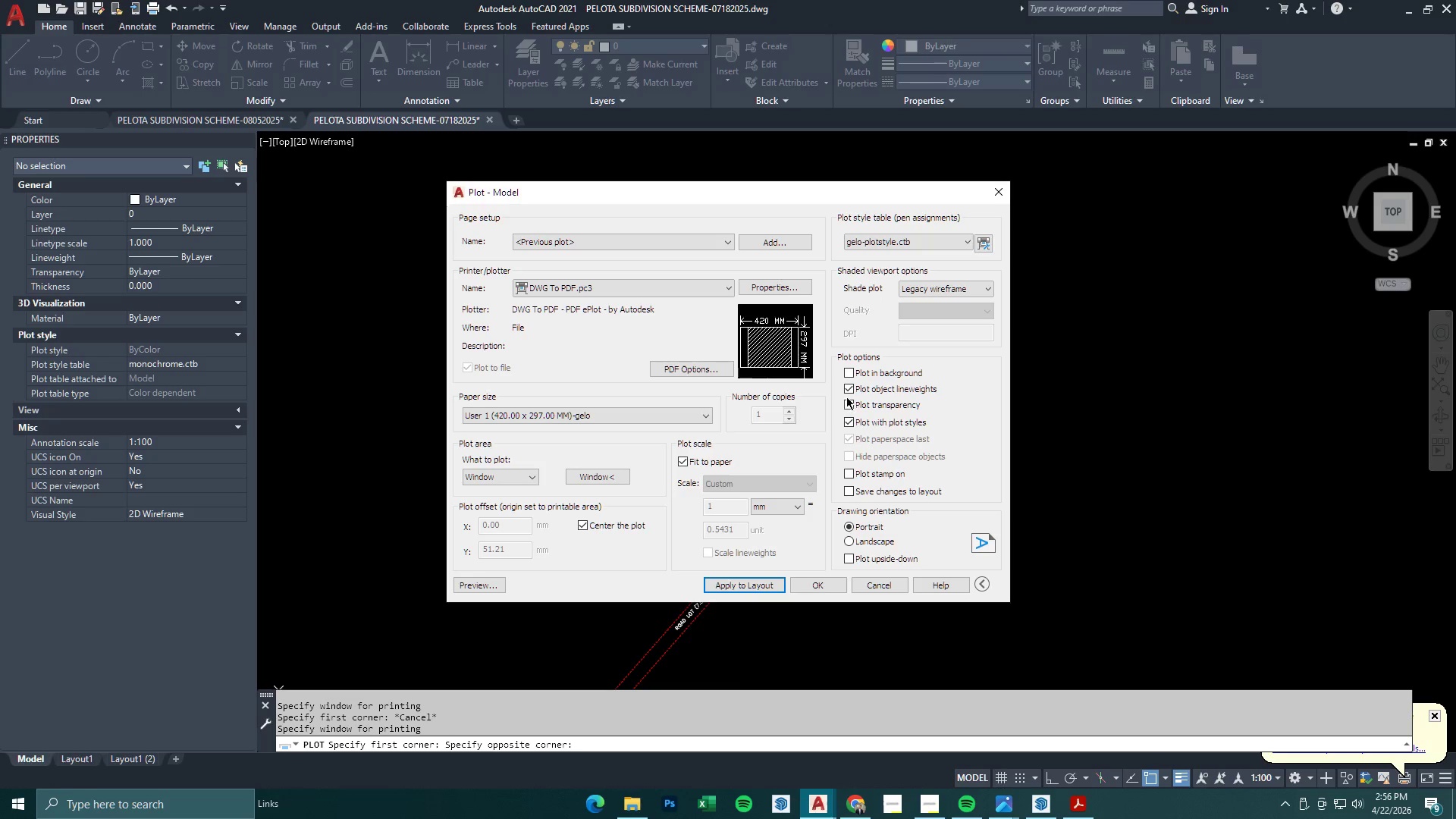 
left_click([852, 403])
 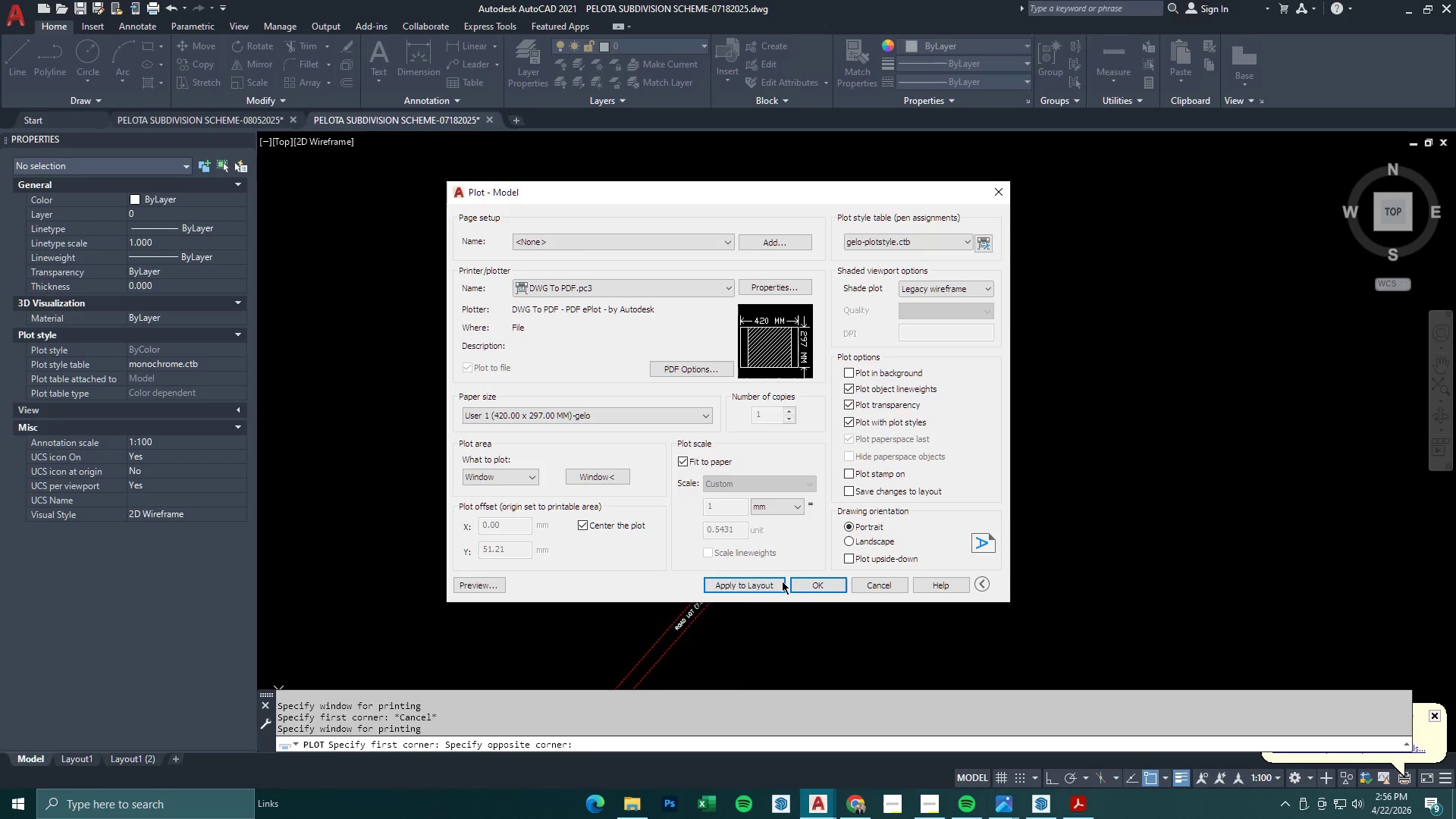 
left_click_drag(start_coordinate=[759, 588], to_coordinate=[754, 588])
 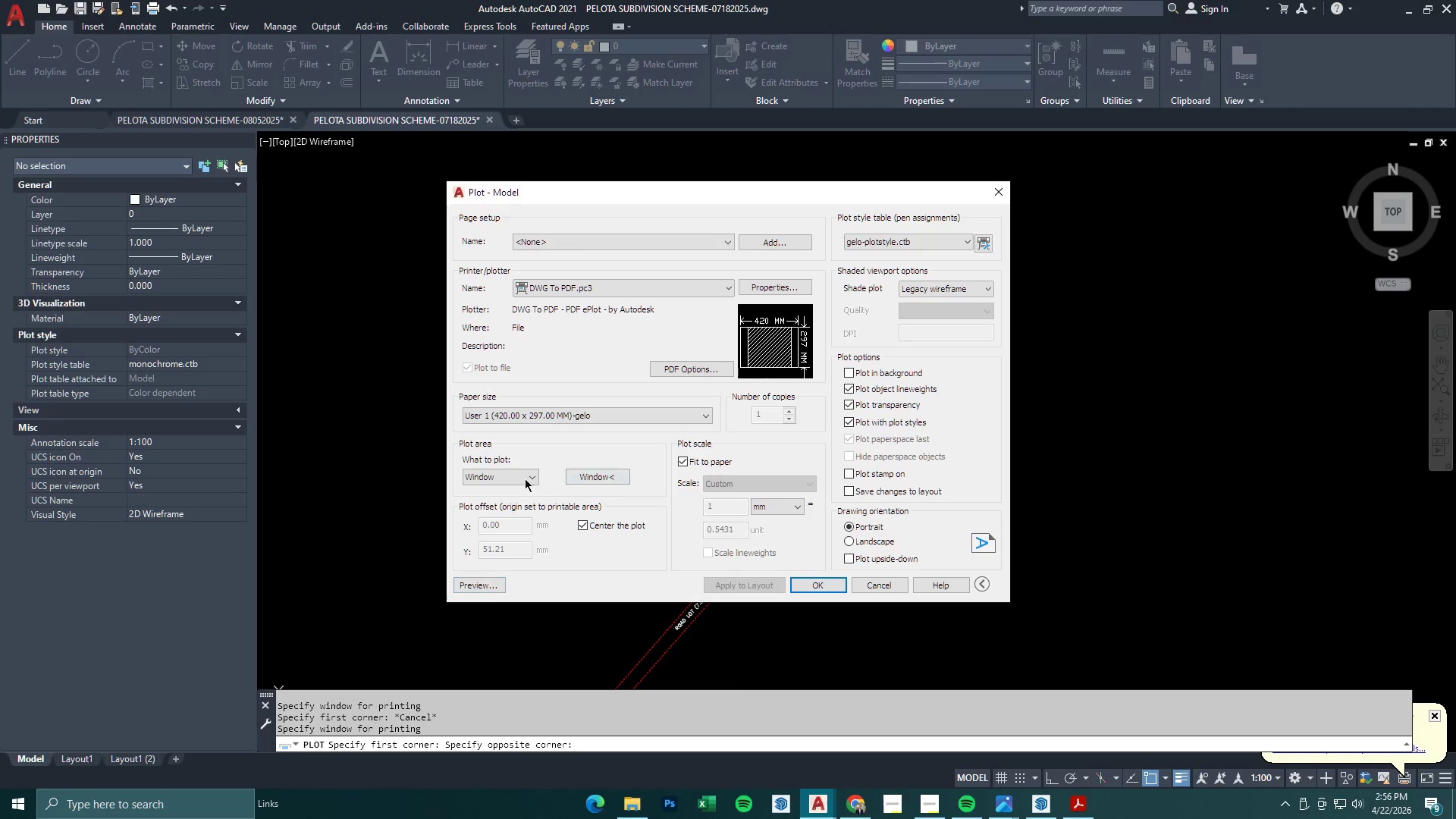 
left_click([597, 475])
 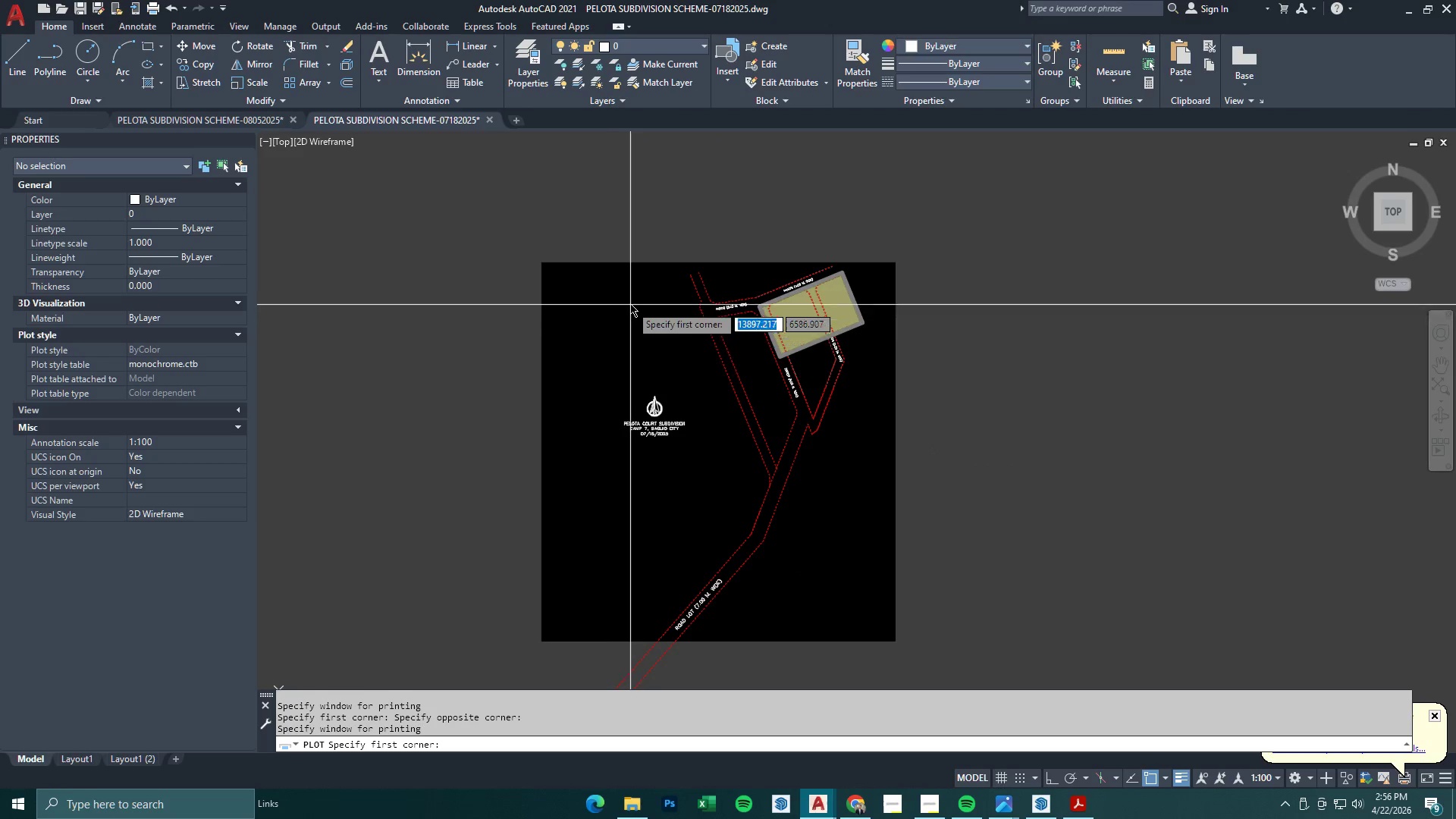 
key(Escape)
 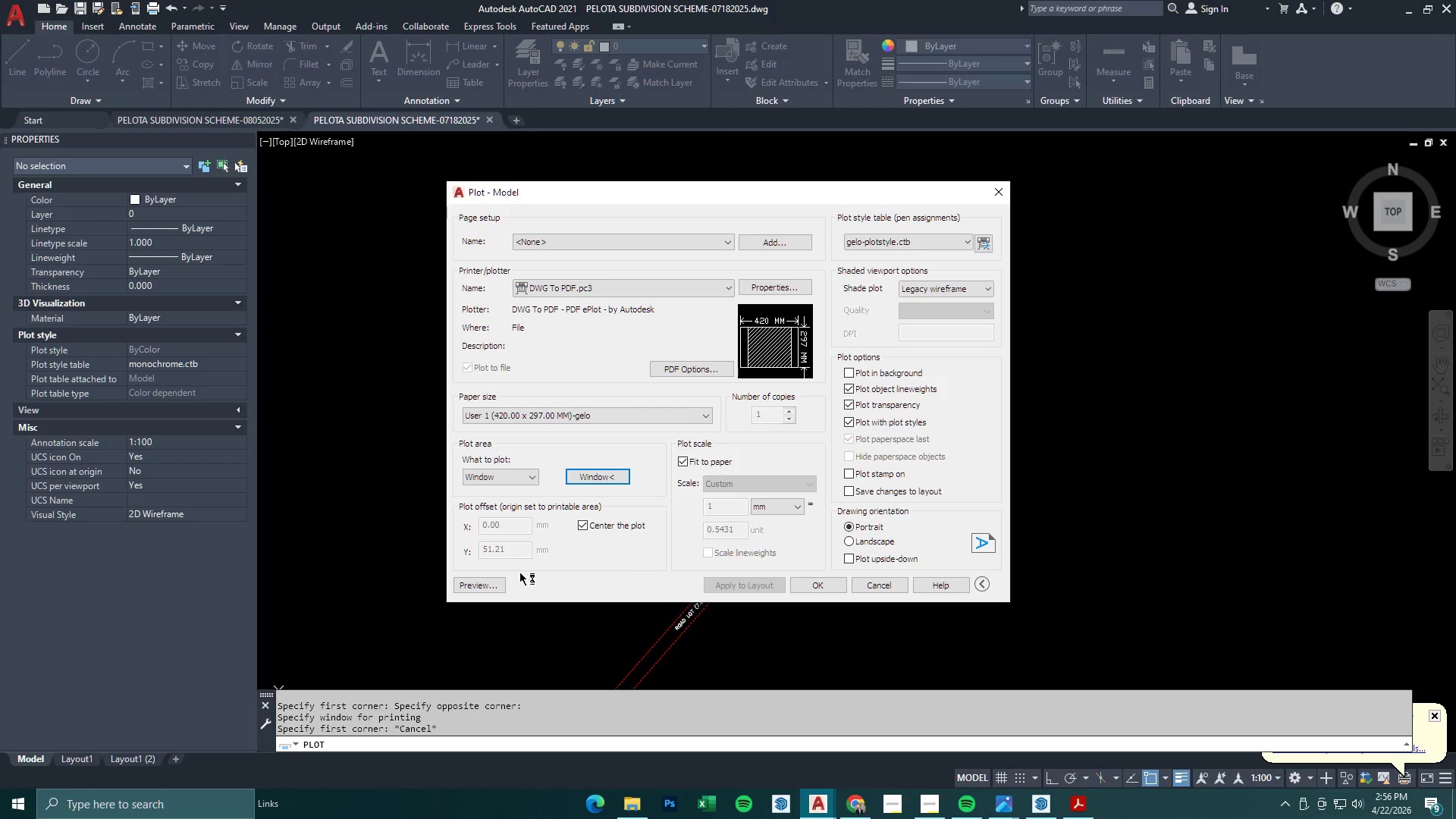 
left_click_drag(start_coordinate=[493, 576], to_coordinate=[492, 580])
 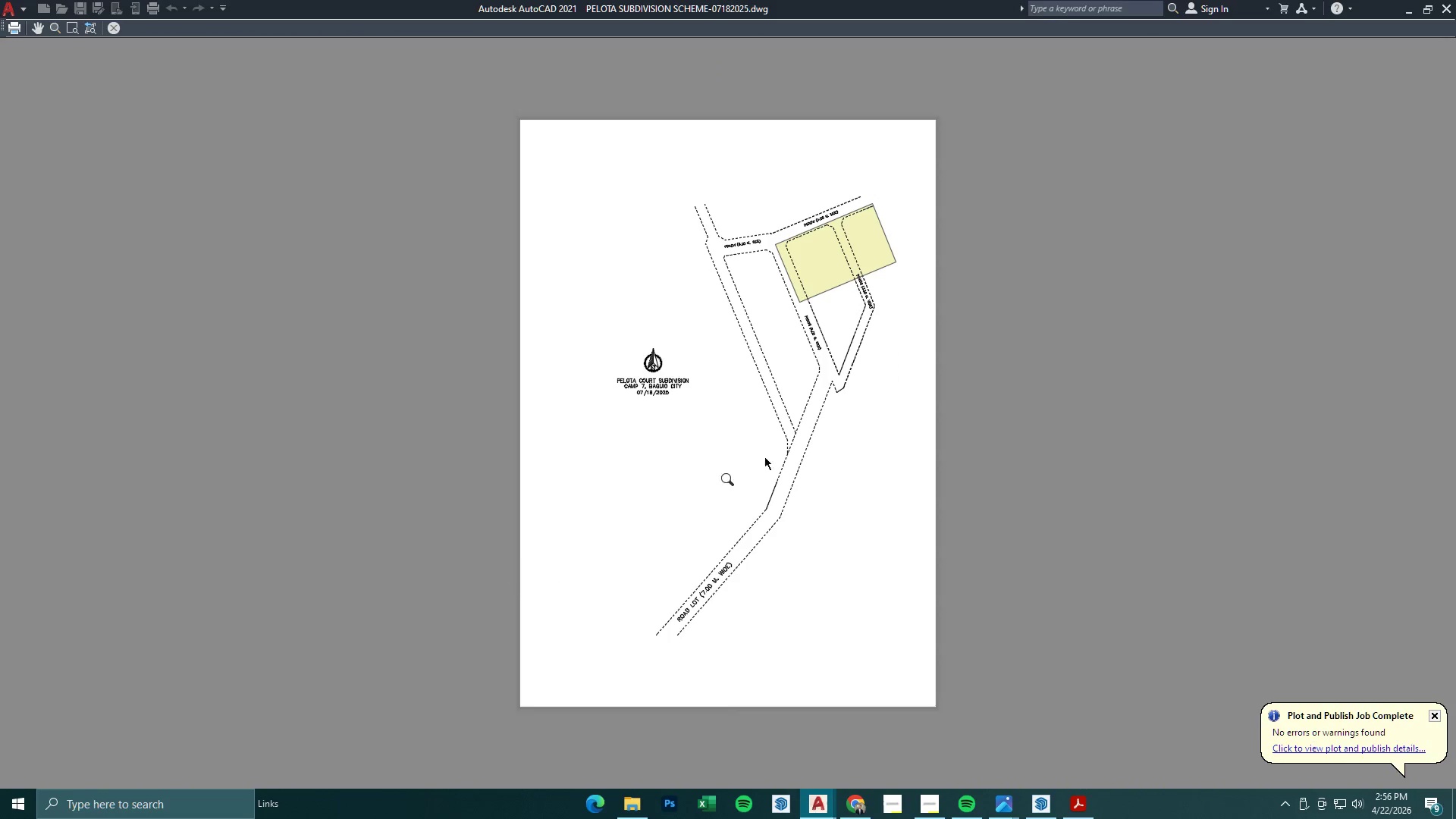 
scroll: coordinate [902, 233], scroll_direction: up, amount: 2.0
 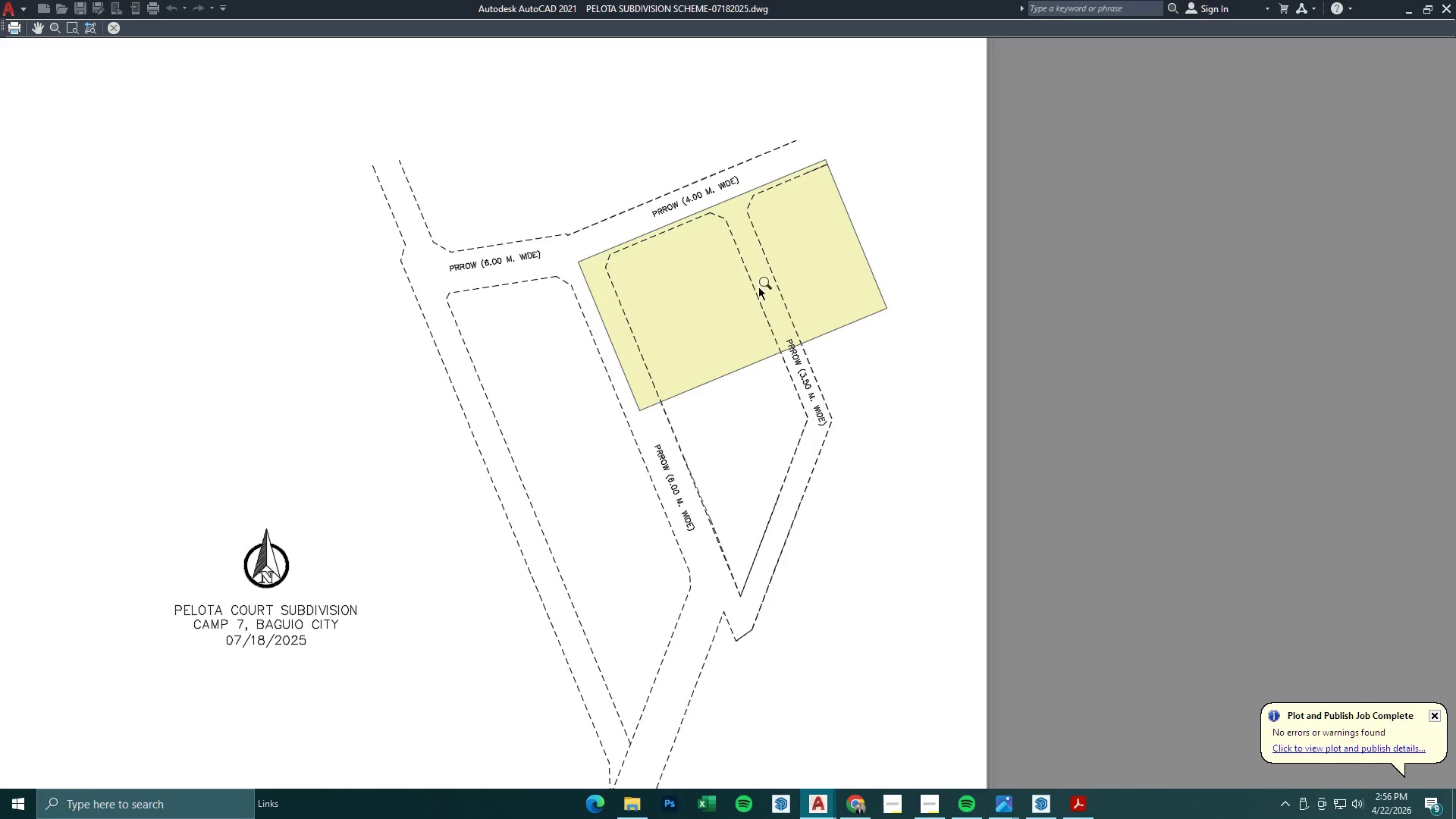 
key(Escape)
 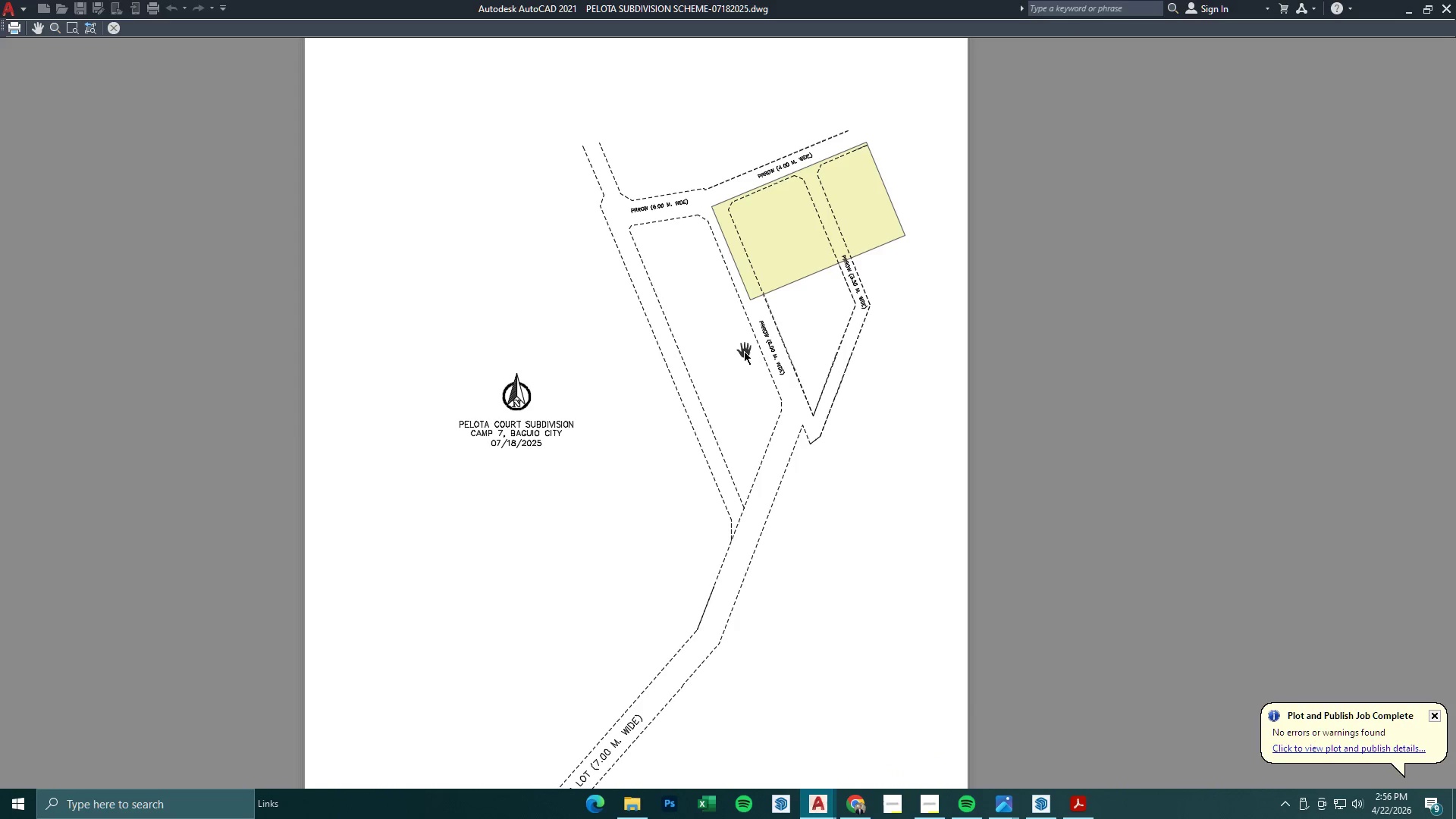 
scroll: coordinate [726, 294], scroll_direction: down, amount: 1.0
 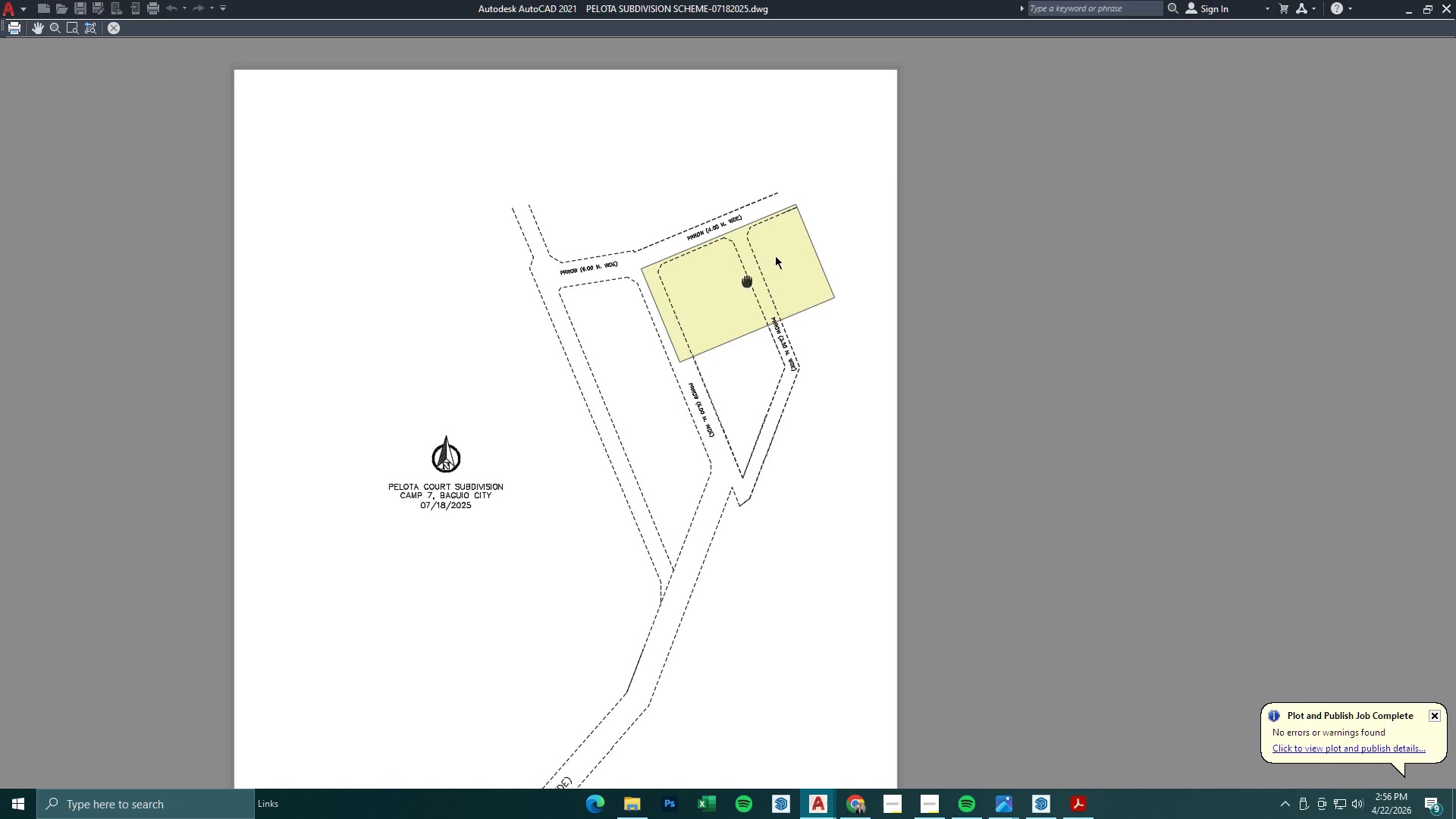 
key(Escape)
 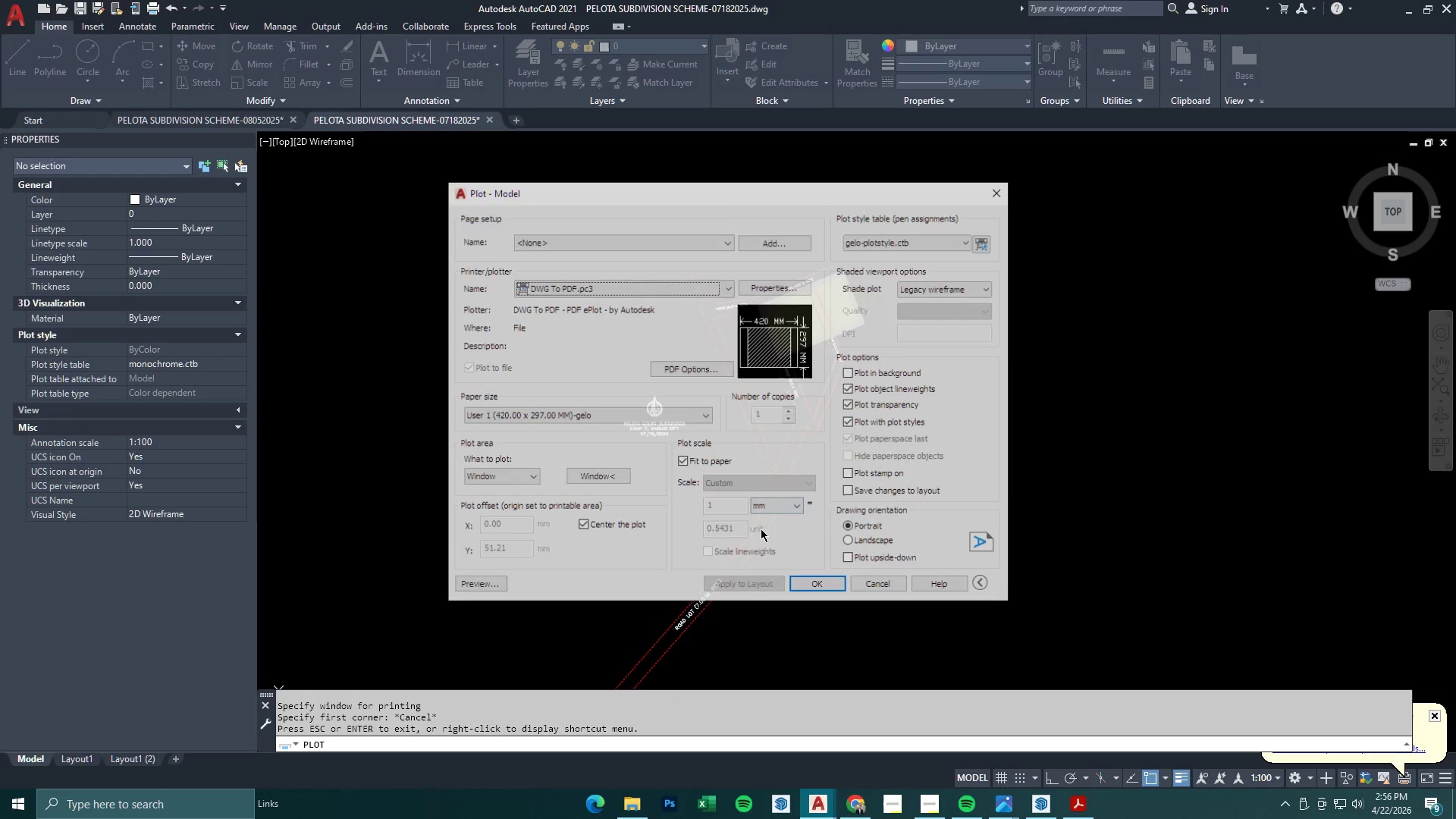 
left_click([820, 587])
 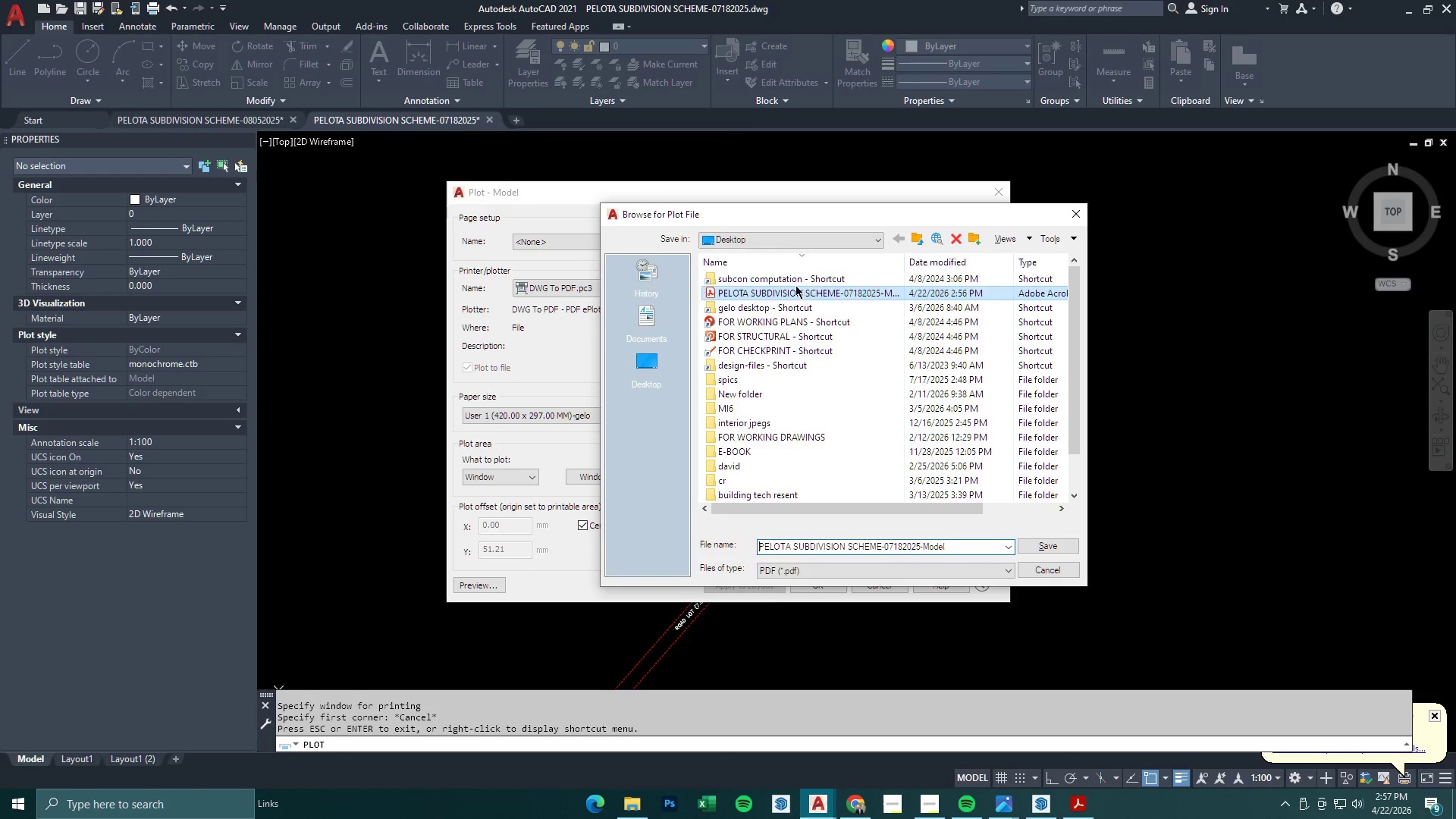 
left_click([868, 291])
 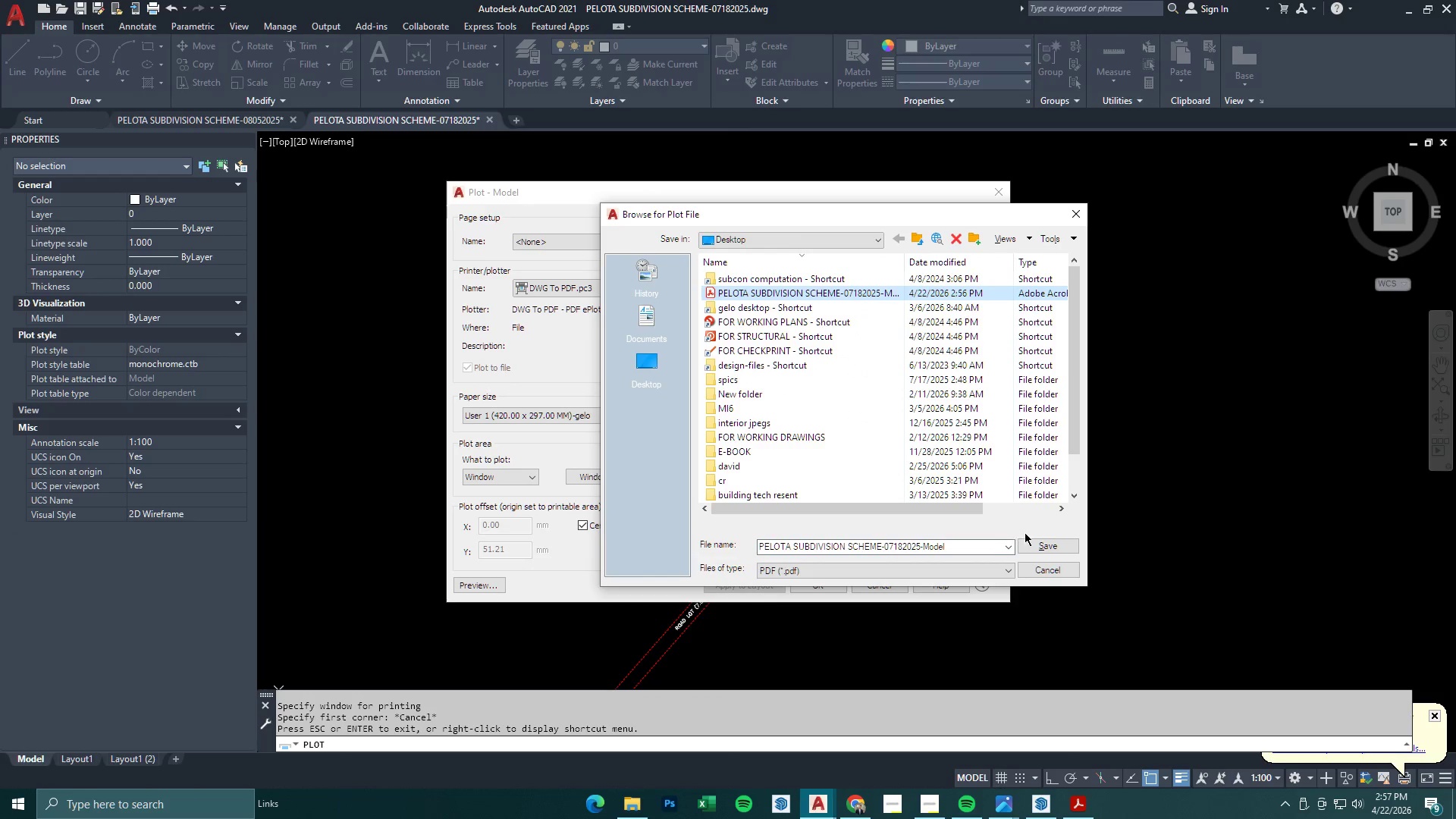 
left_click([1040, 542])
 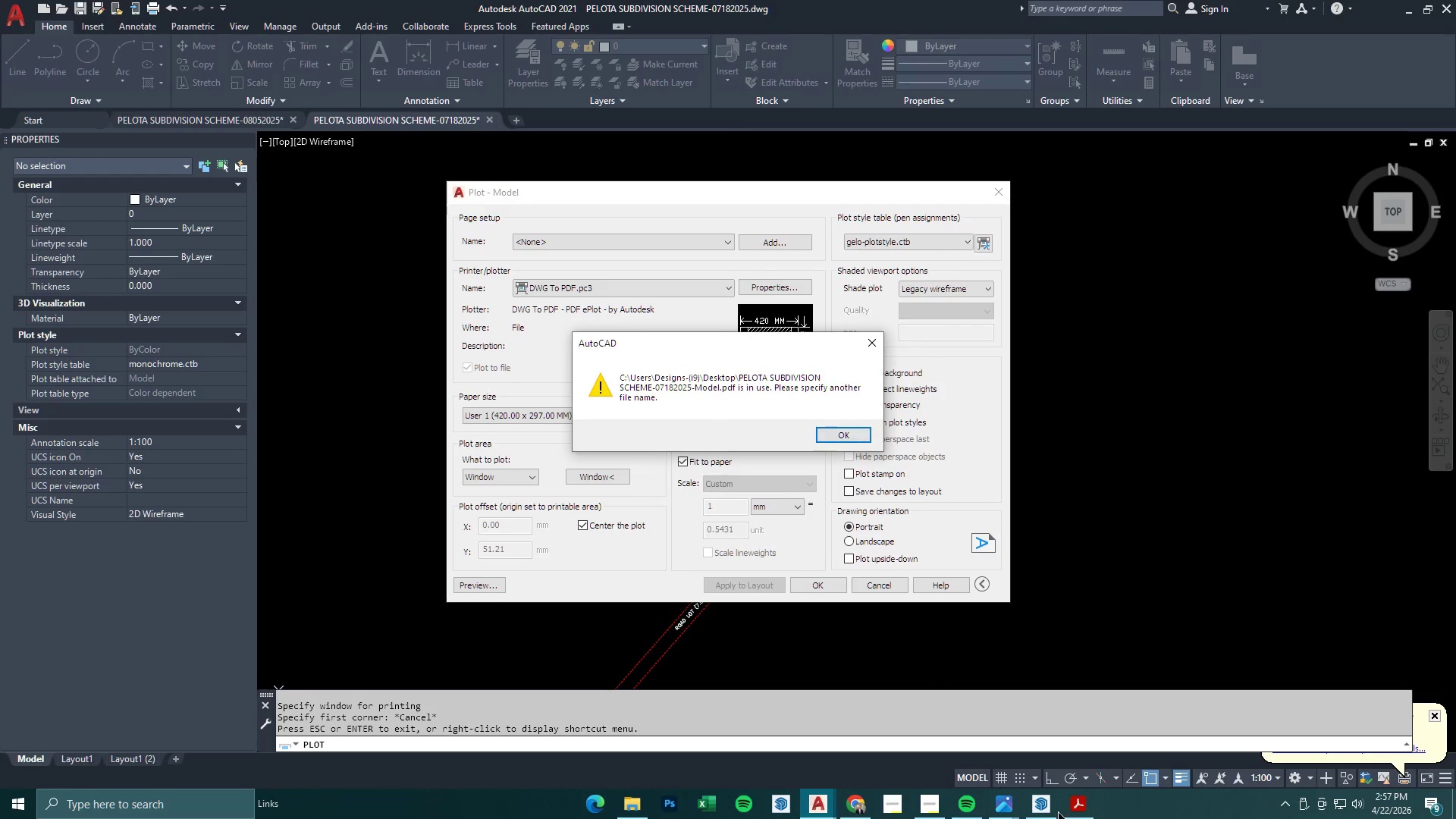 
right_click([1100, 810])
 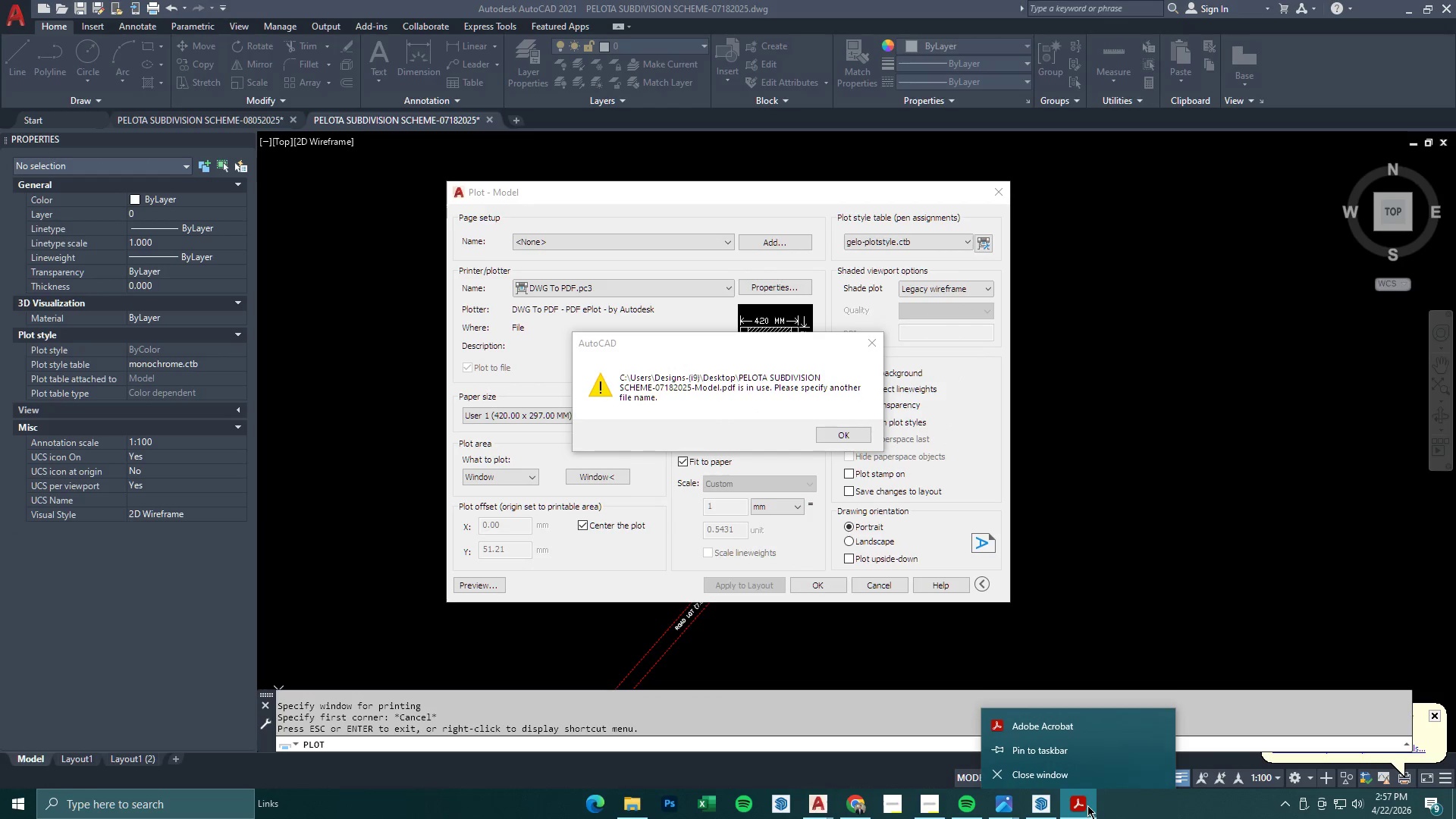 
left_click([1069, 774])
 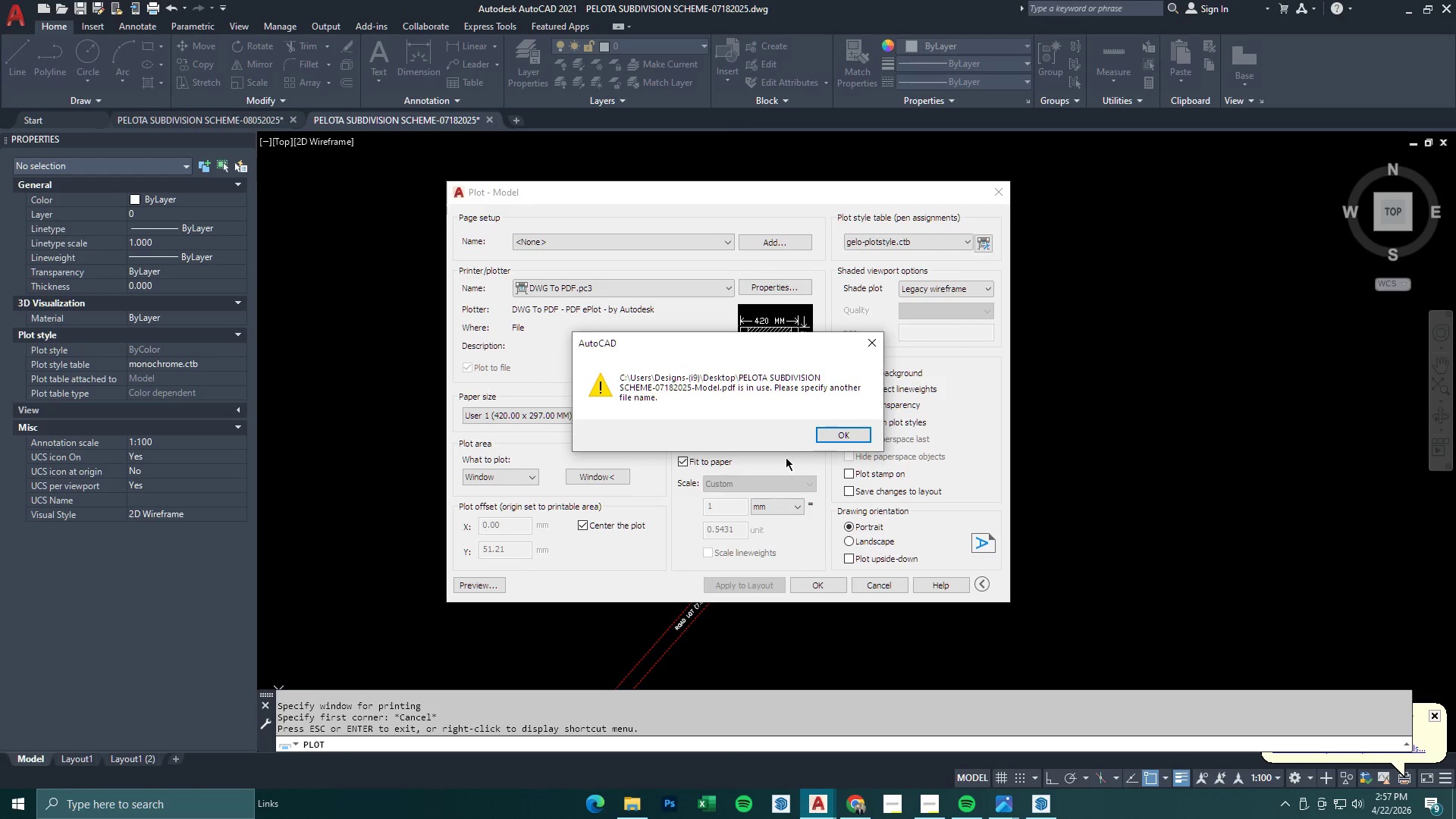 
left_click([826, 433])
 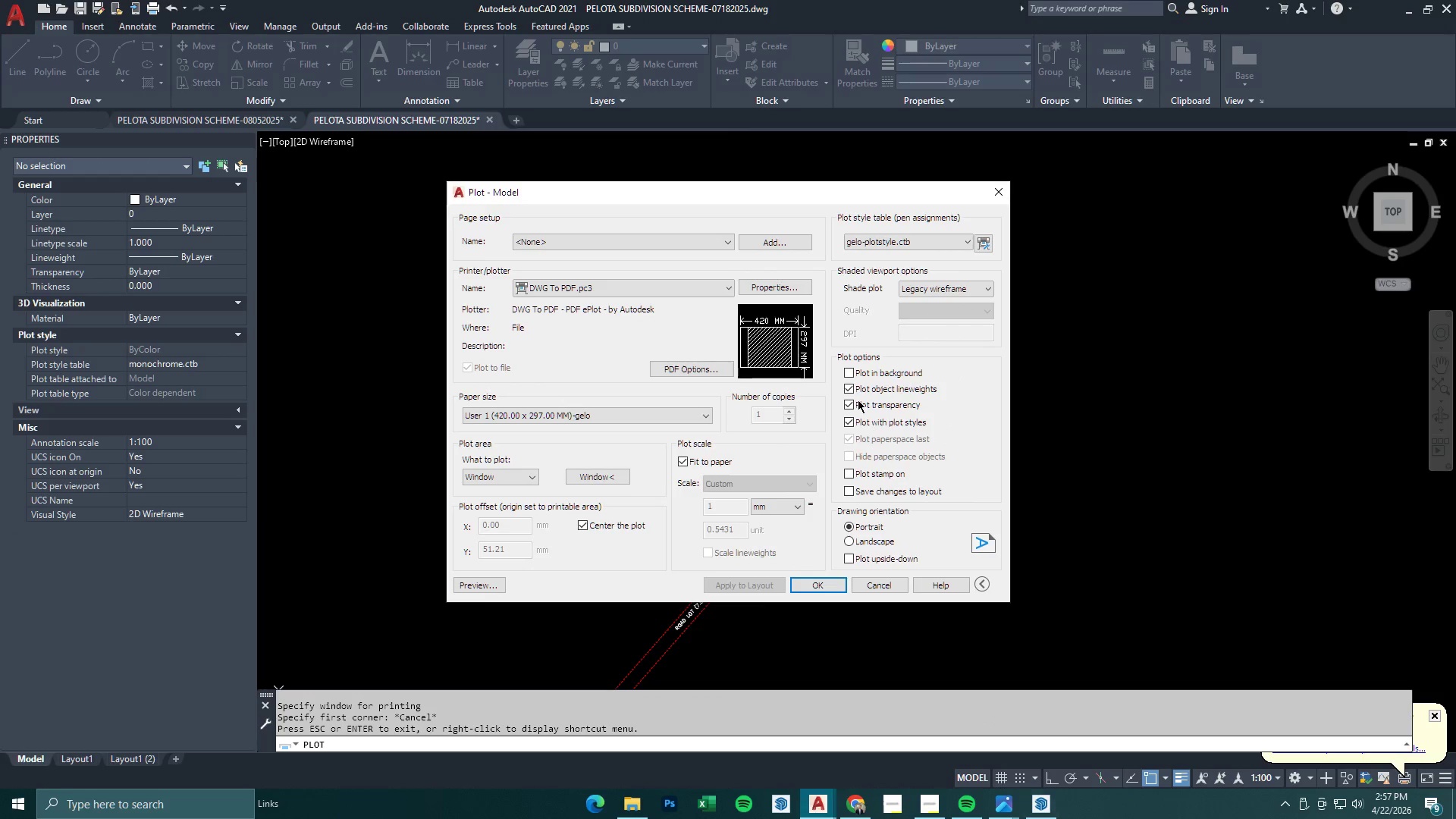 
left_click_drag(start_coordinate=[816, 574], to_coordinate=[817, 578])
 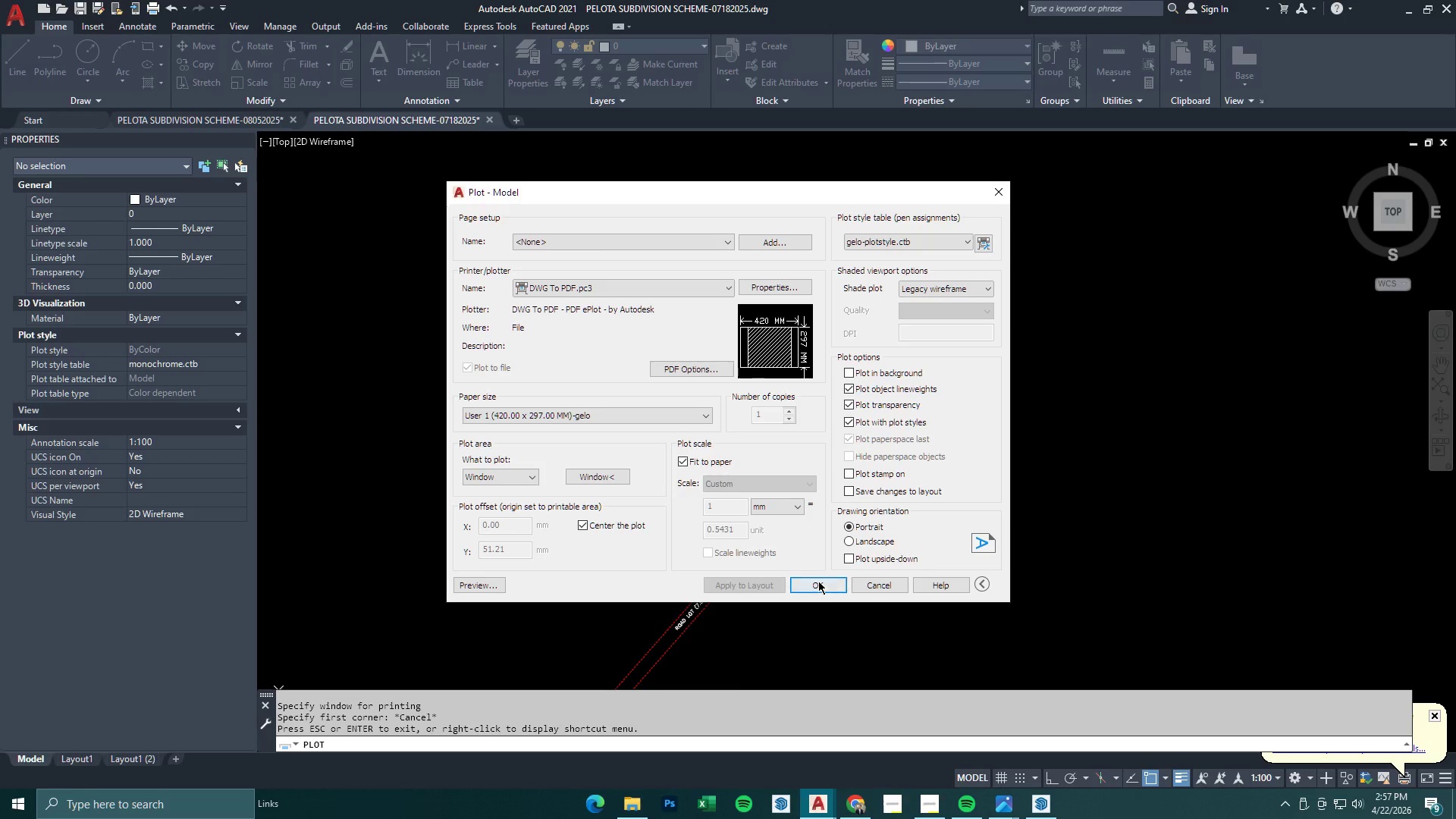 
double_click([818, 581])
 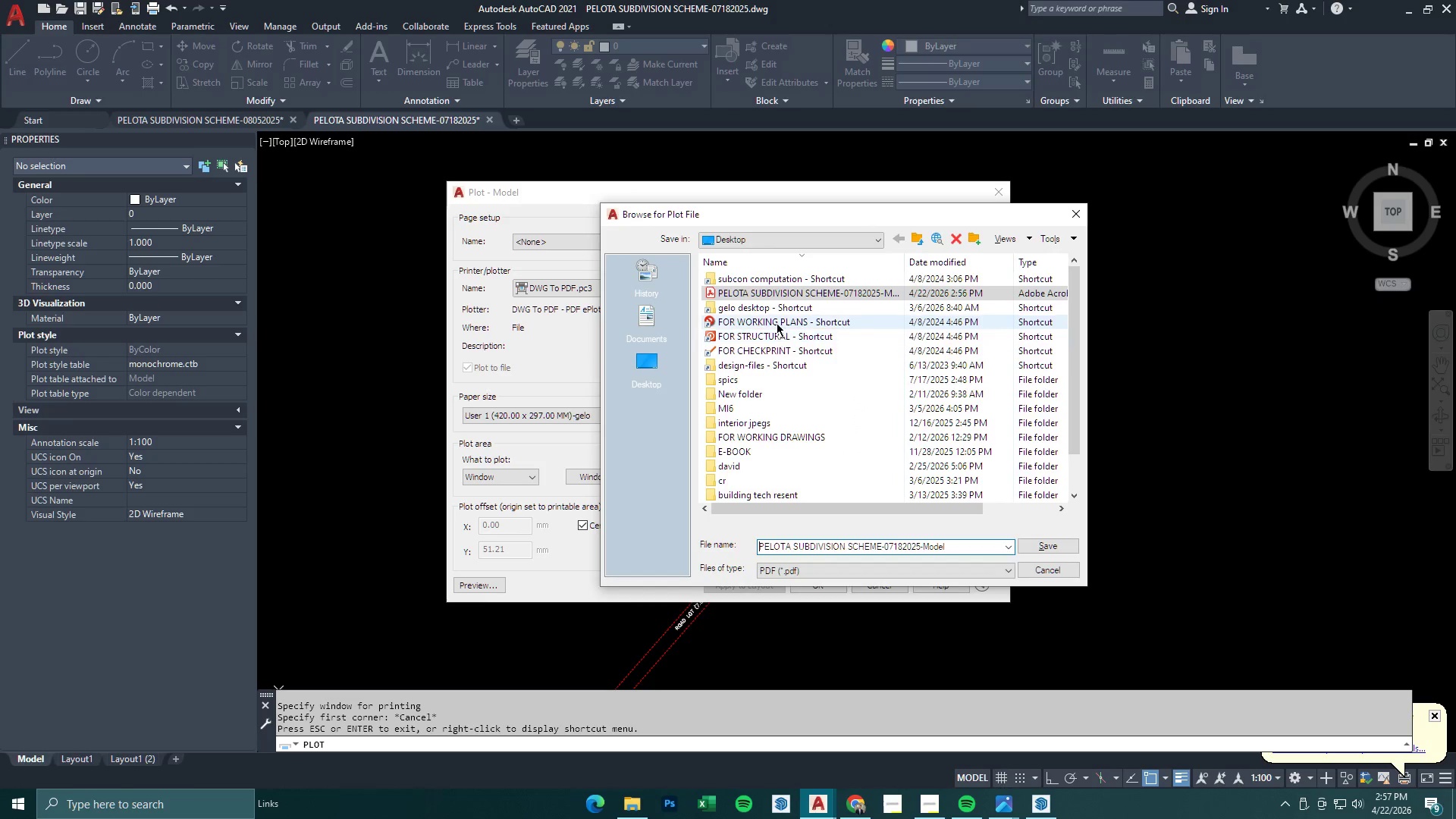 
left_click([785, 294])
 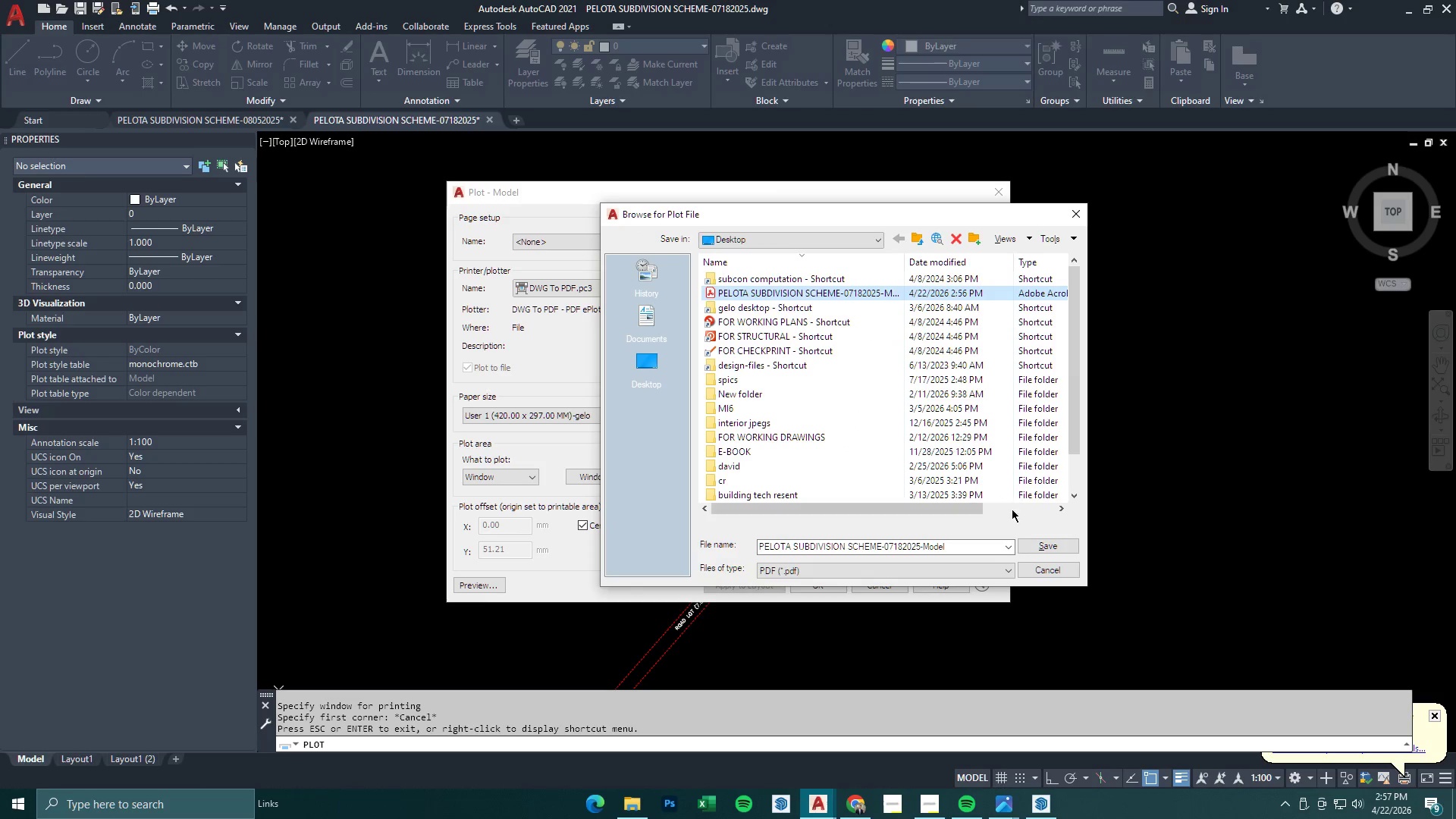 
left_click([1043, 540])
 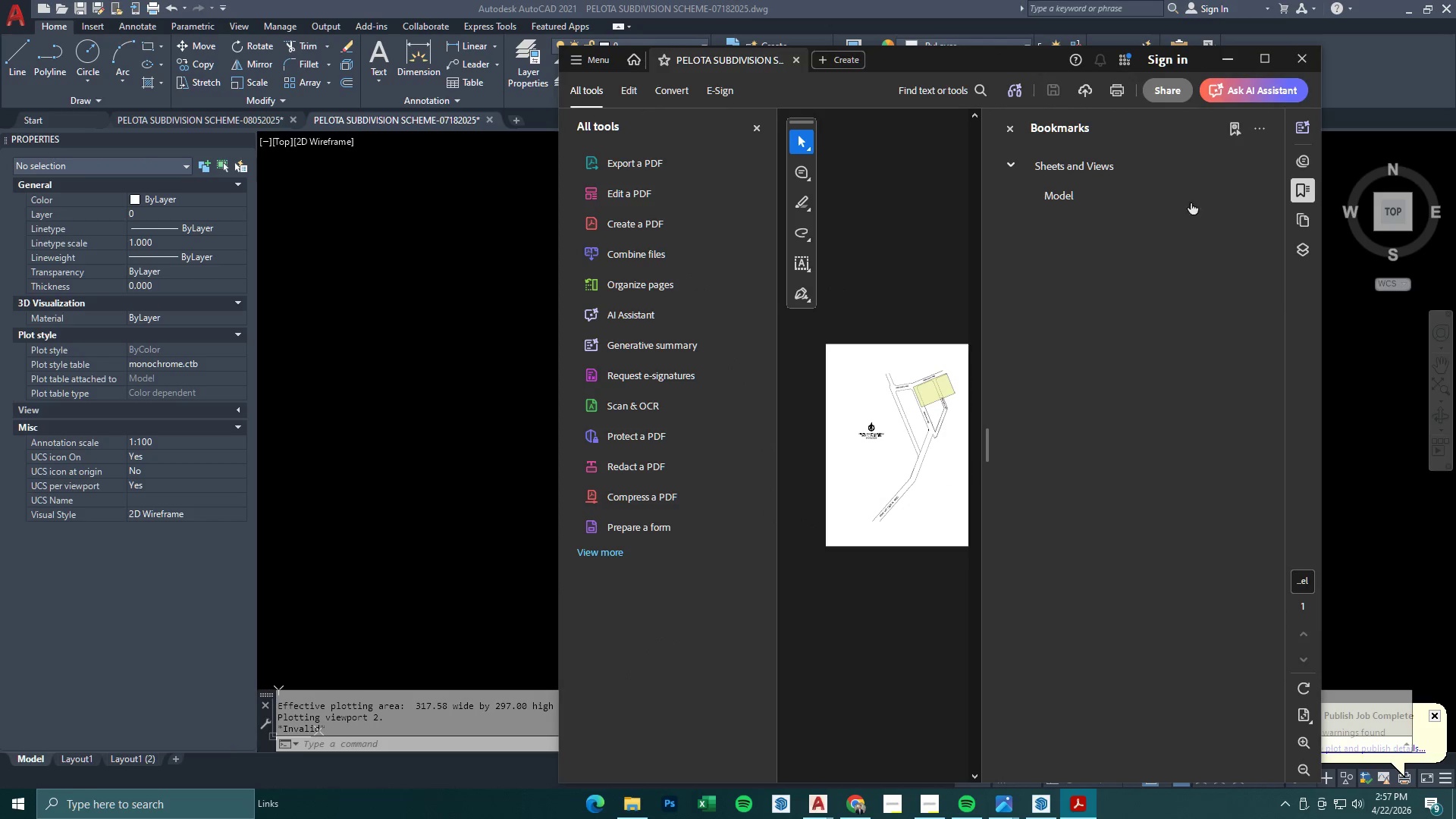 
left_click([1225, 58])
 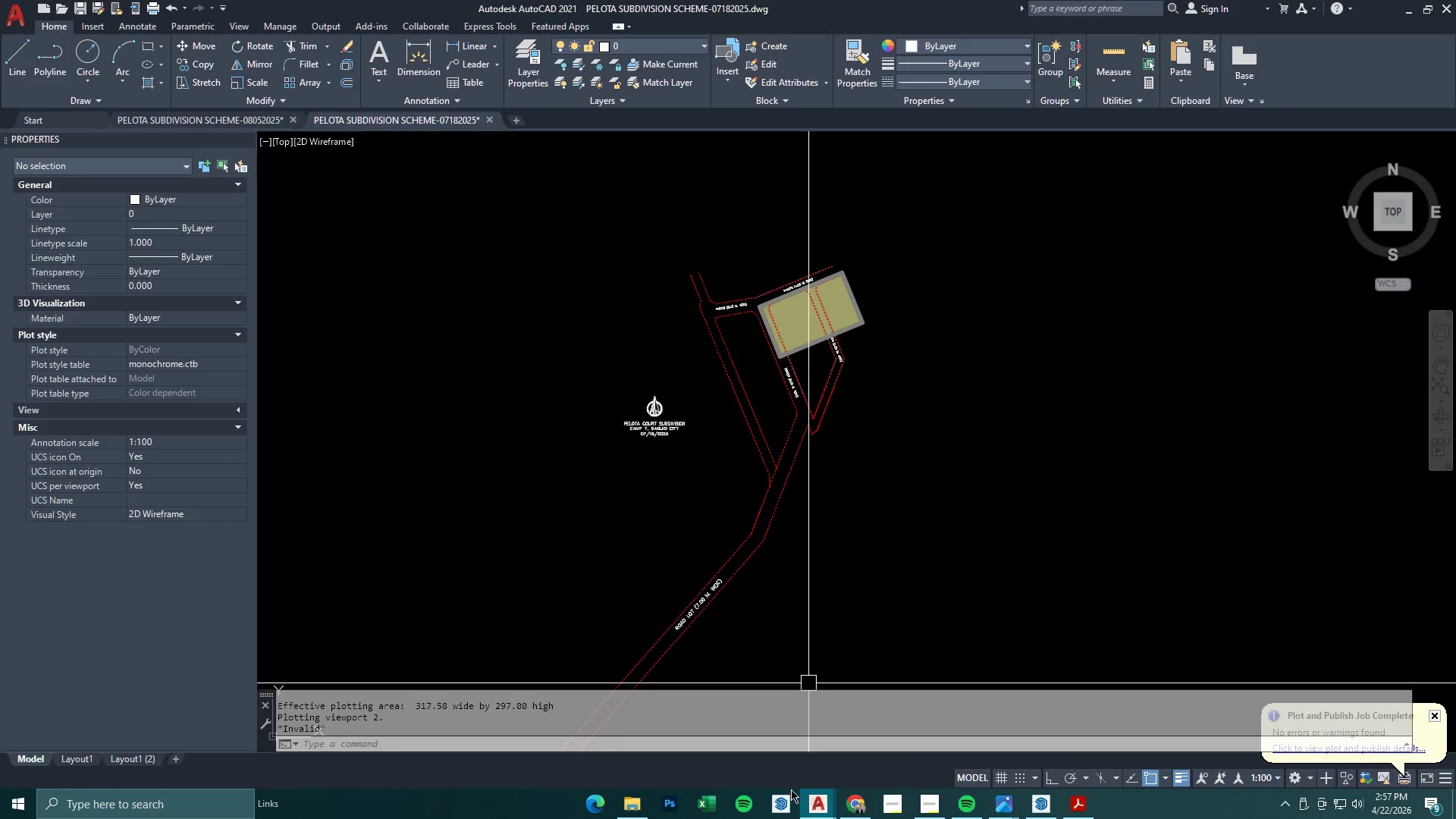 
left_click([846, 811])
 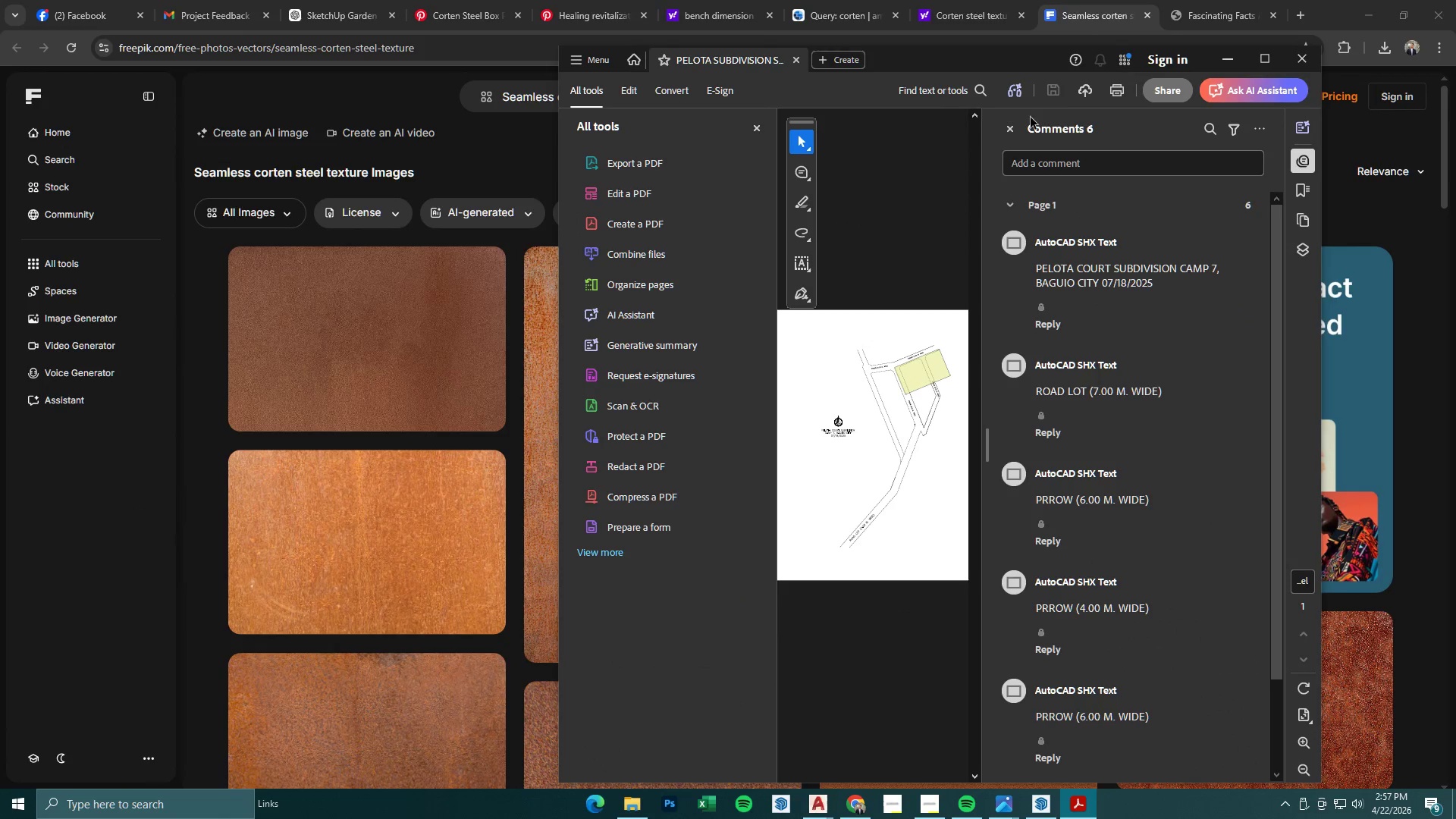 
left_click([1263, 59])
 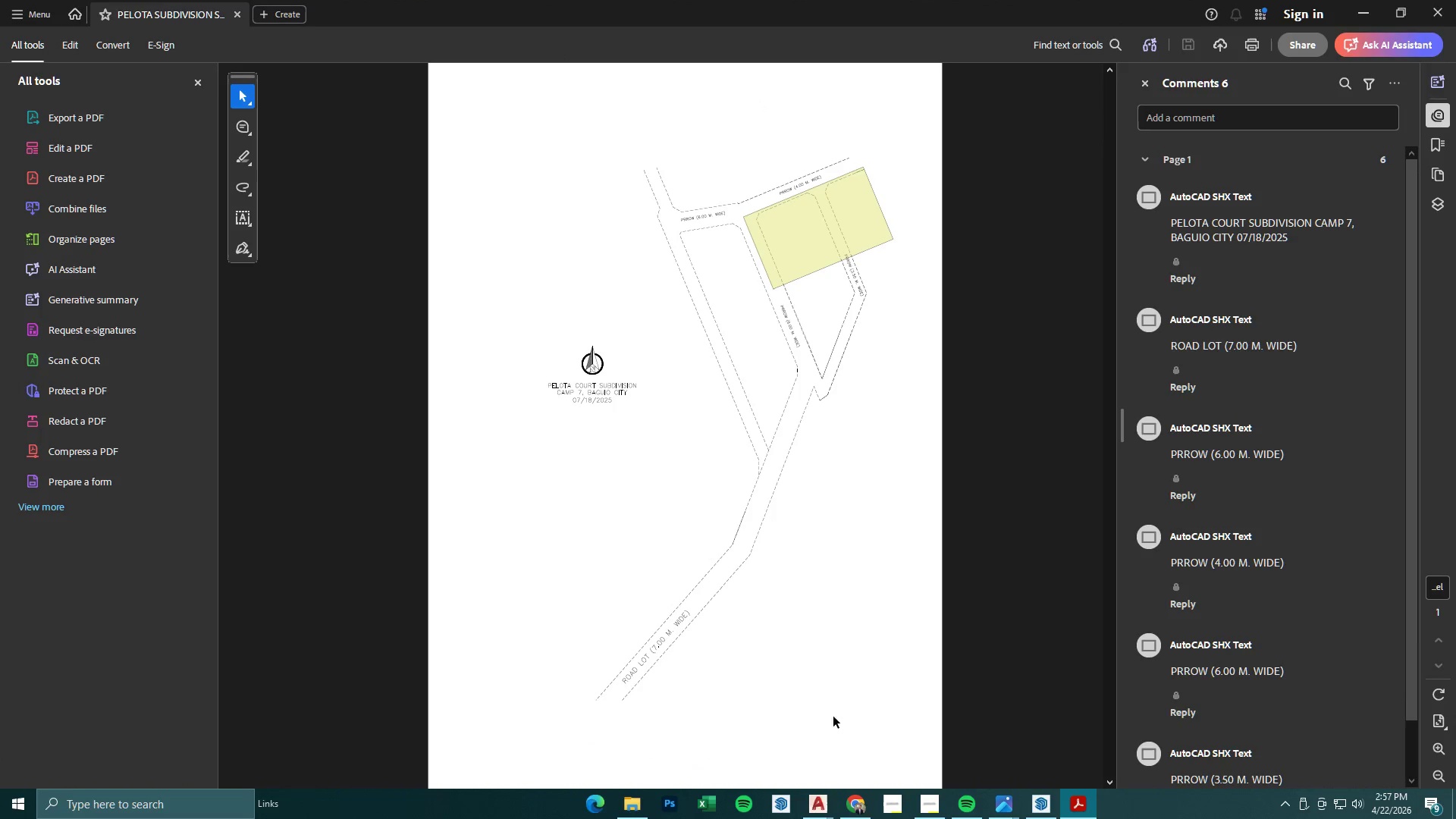 
left_click([858, 812])
 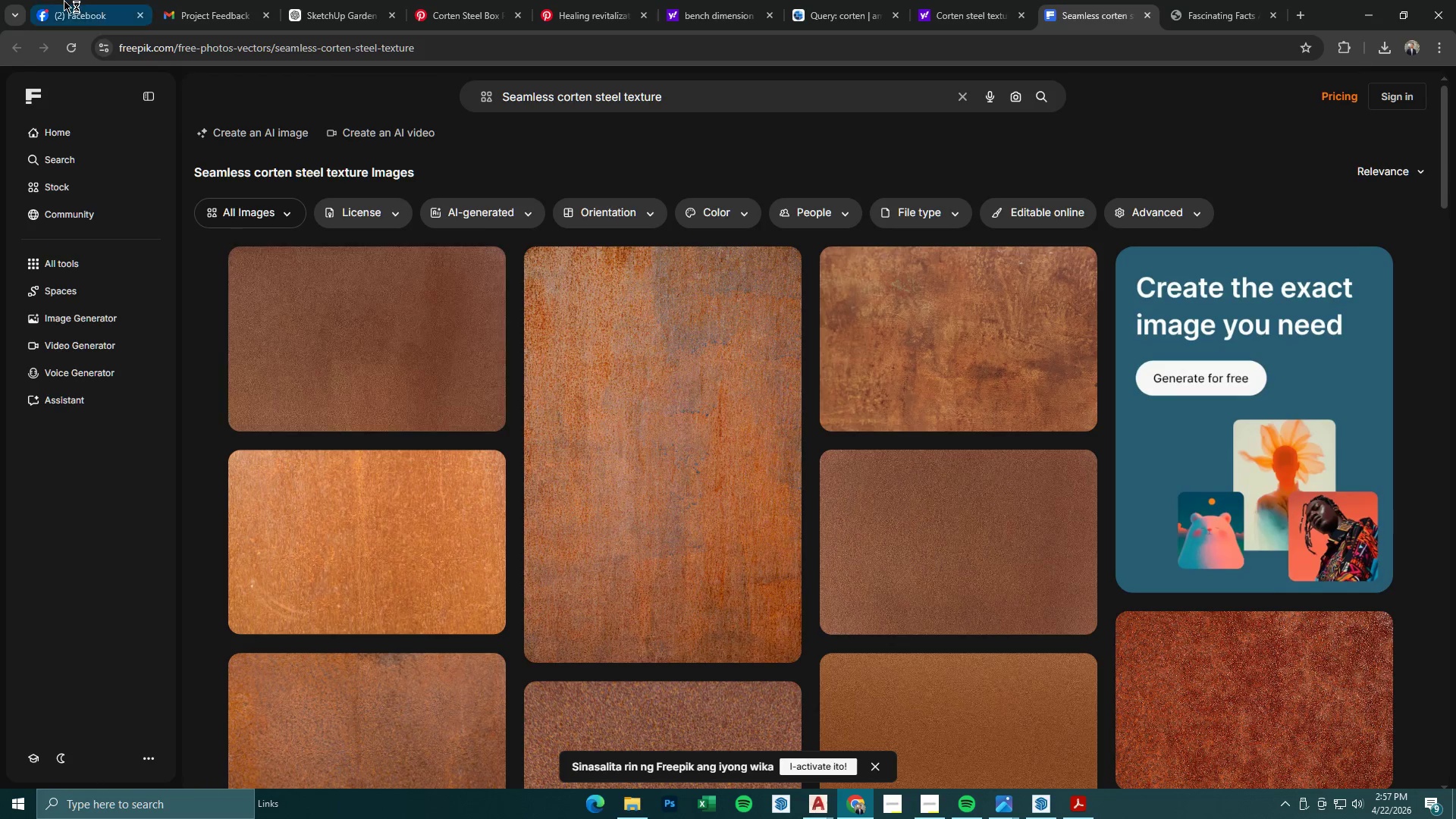 
left_click([64, 0])
 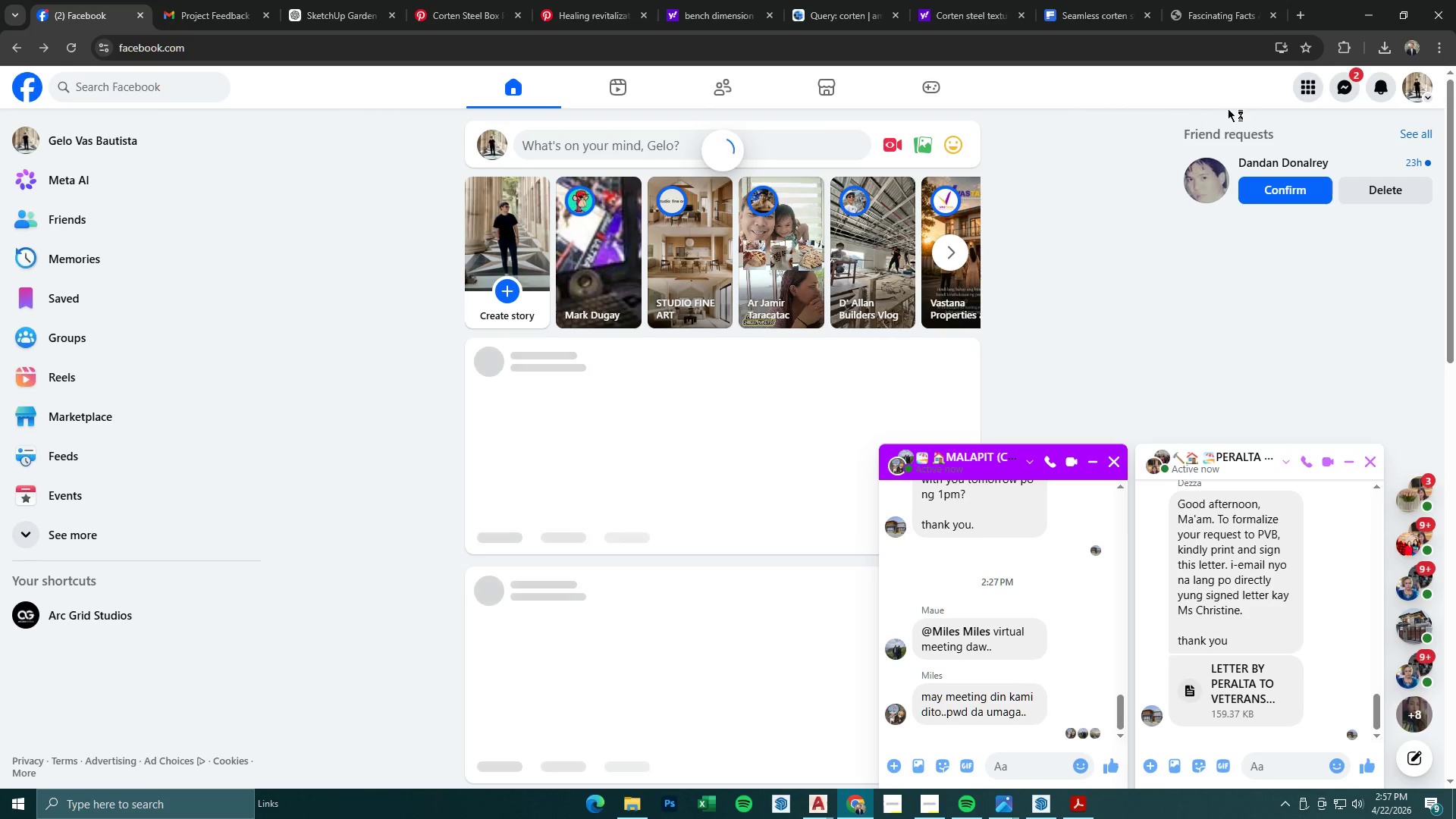 
left_click([1350, 83])
 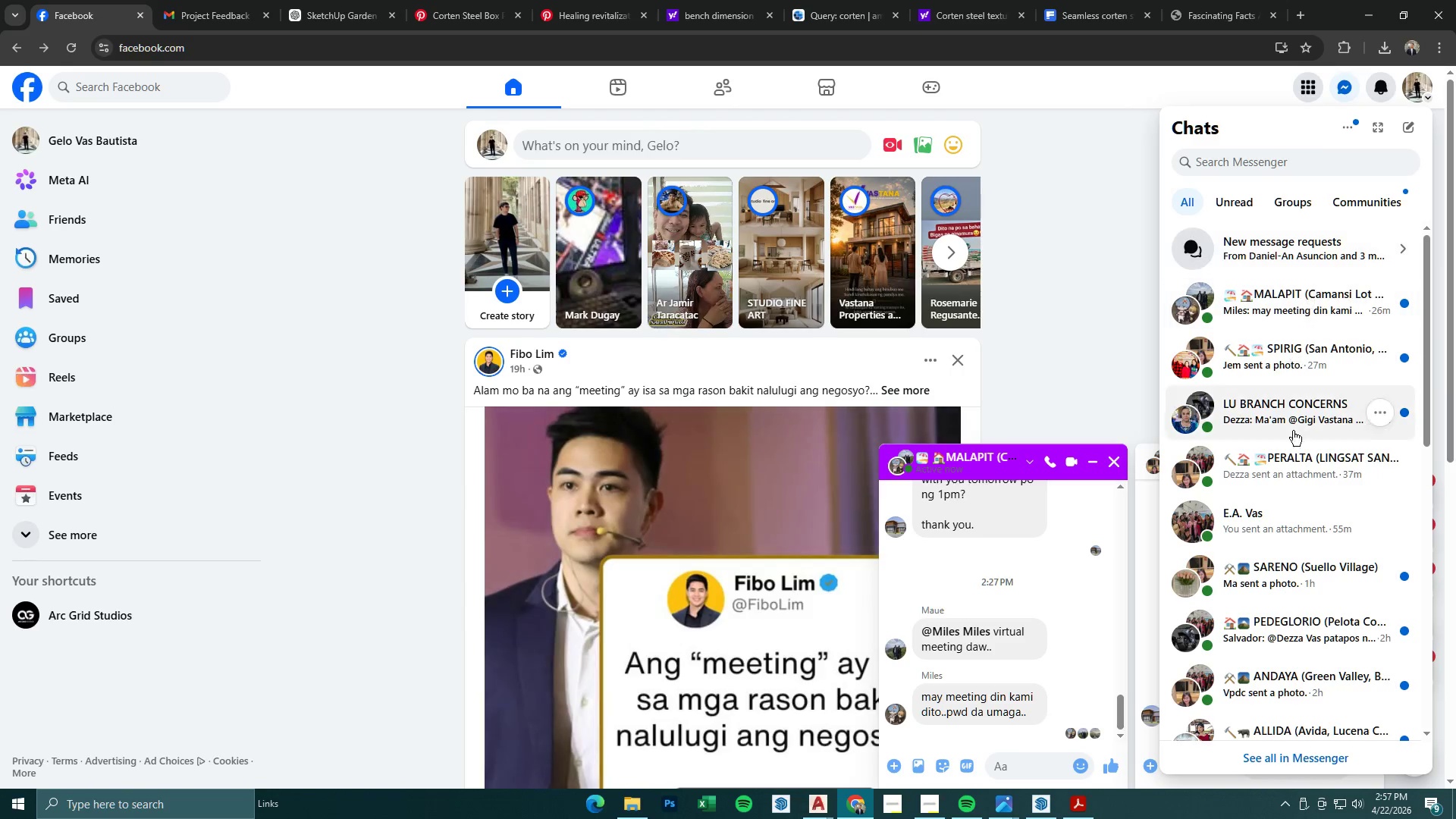 
left_click([1296, 513])
 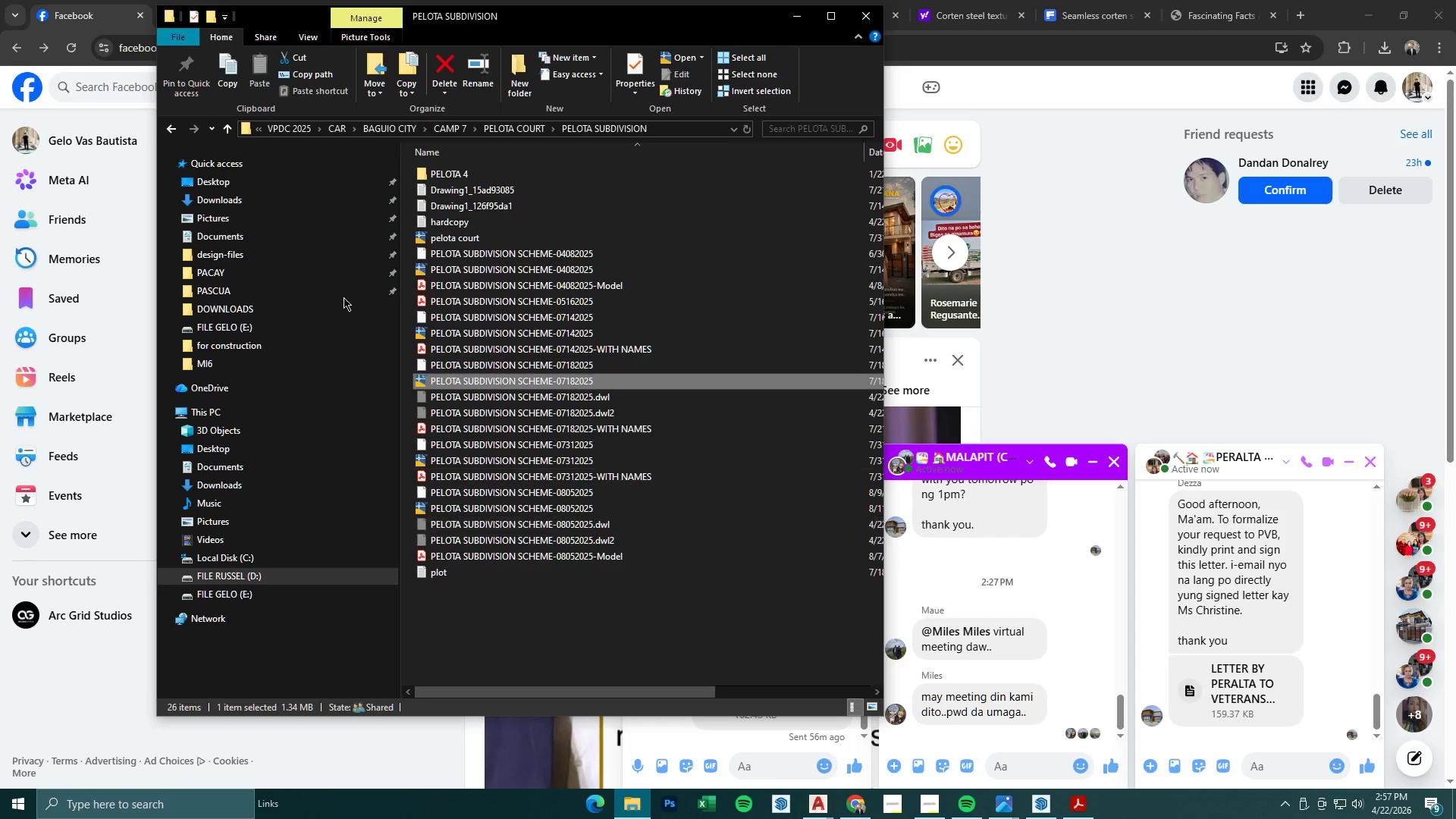 
left_click([253, 182])
 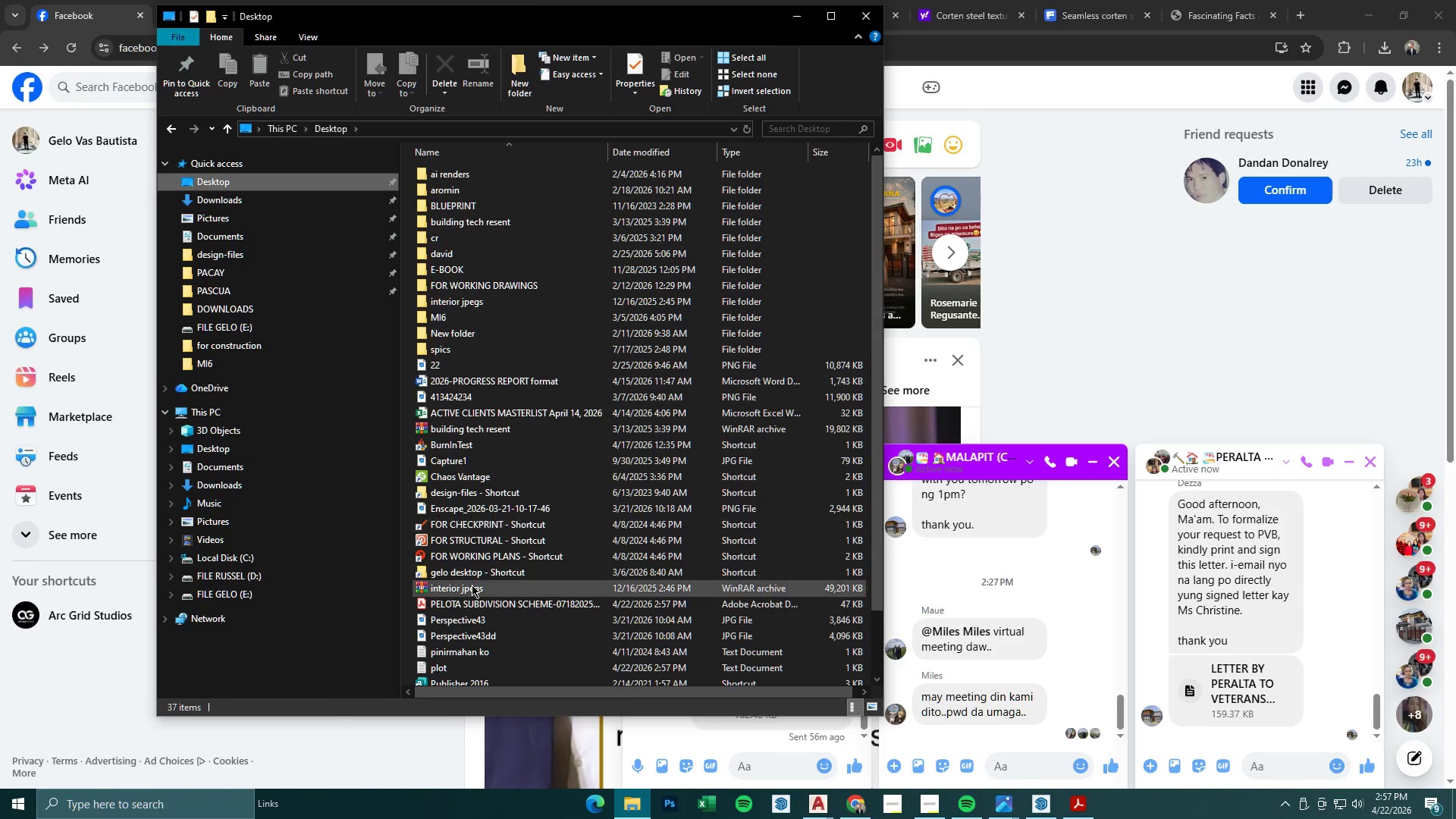 
left_click([473, 604])
 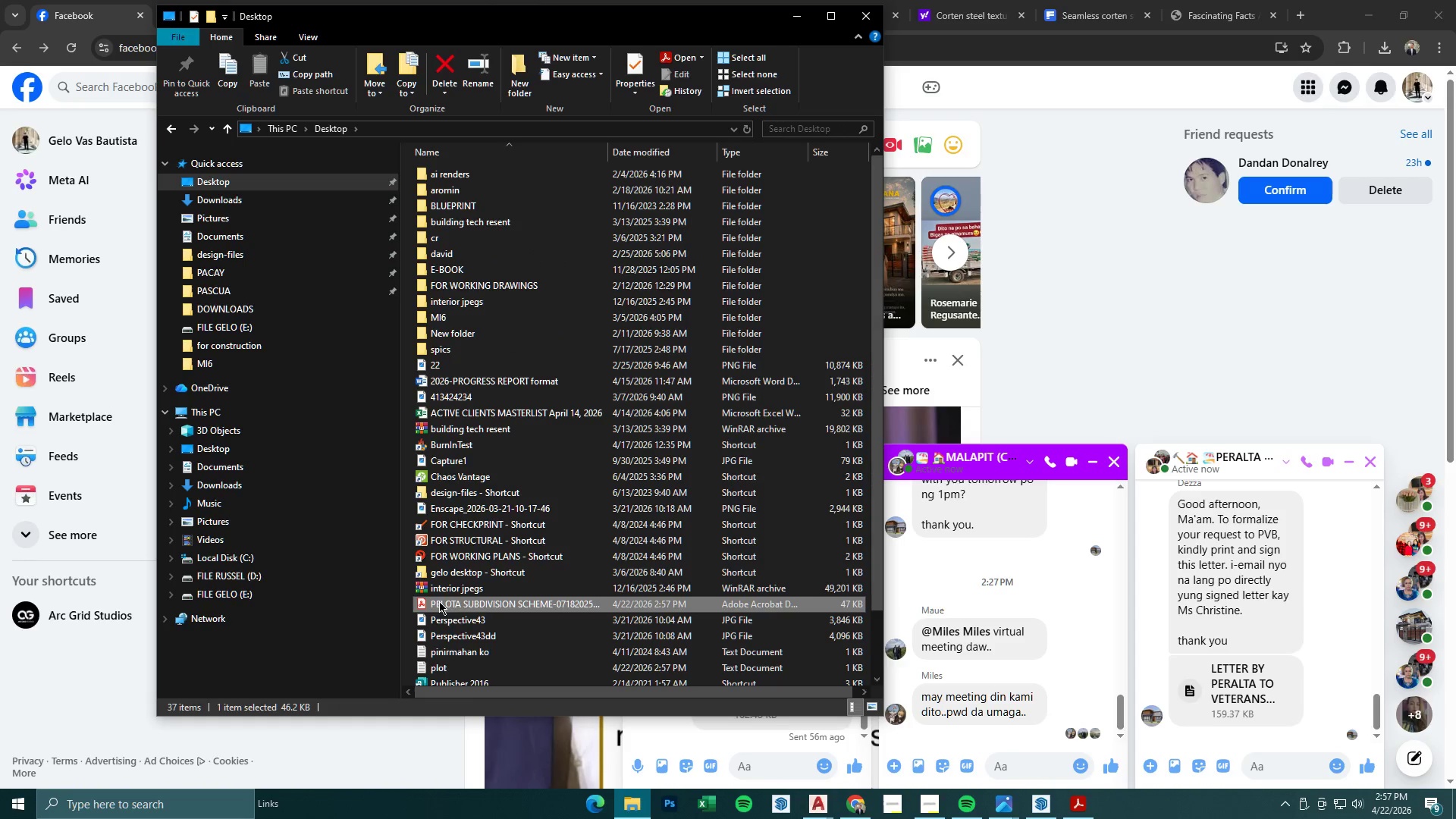 
left_click_drag(start_coordinate=[439, 601], to_coordinate=[730, 750])
 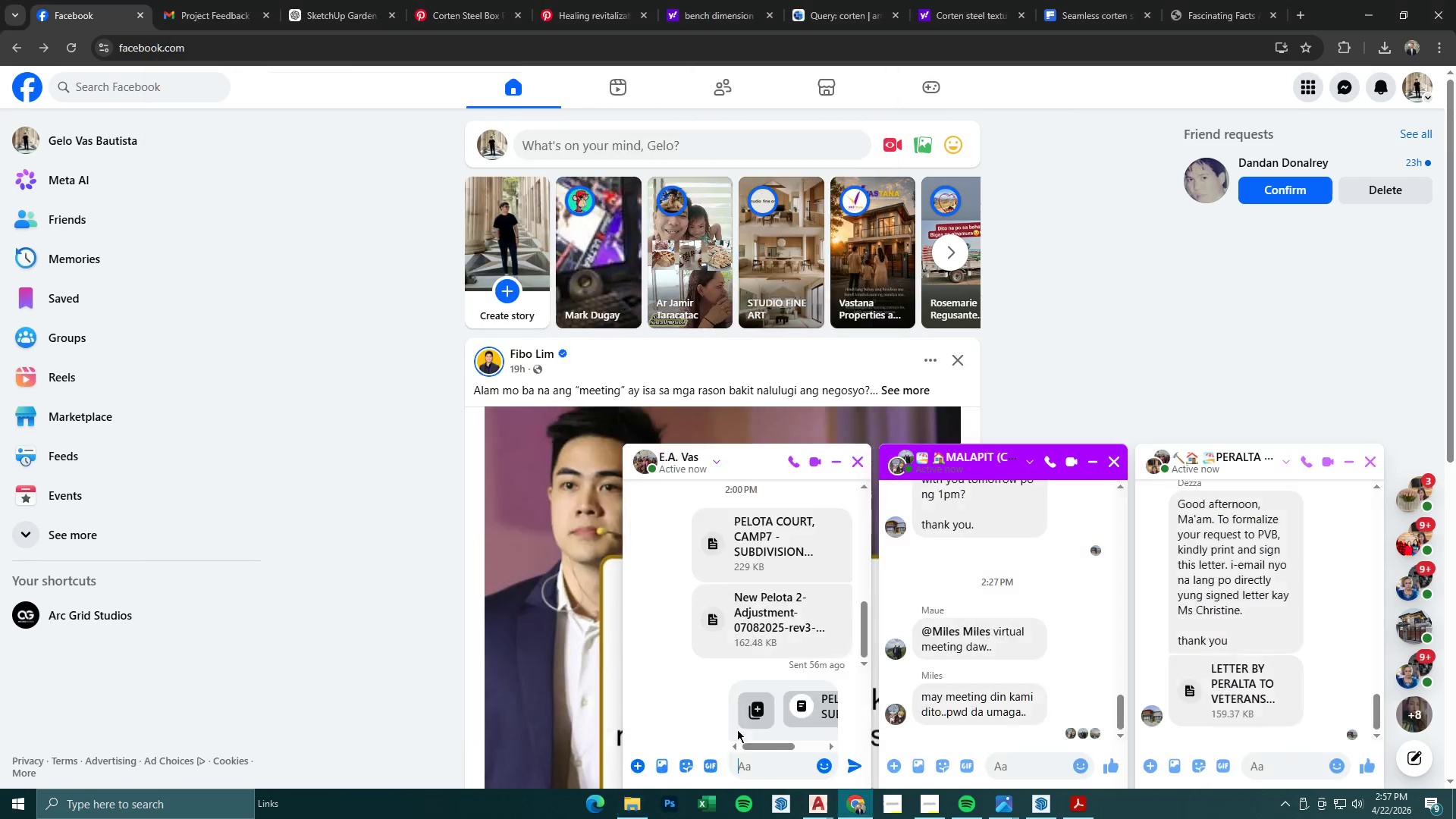 
key(Enter)
 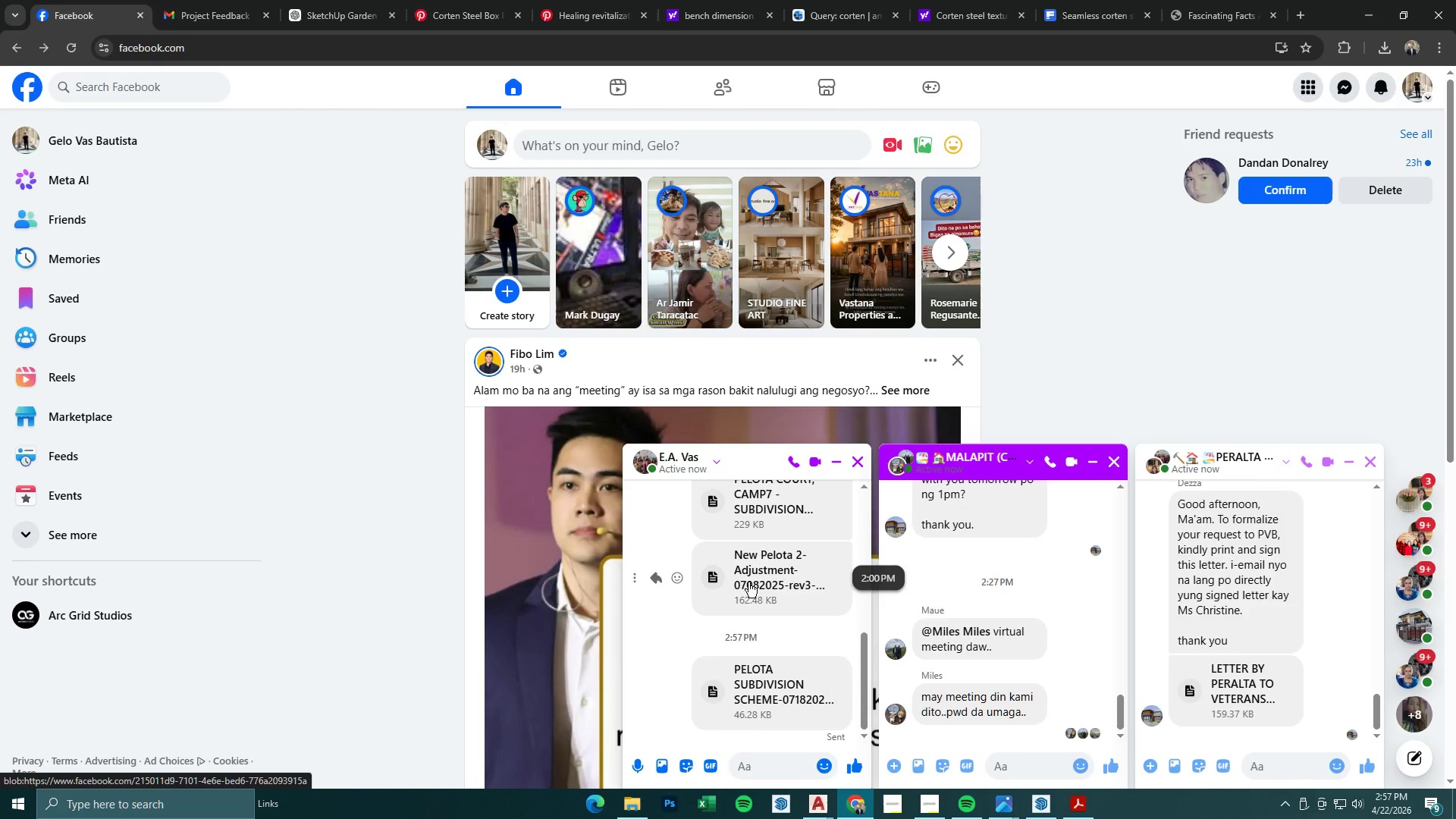 
left_click([1371, 0])
 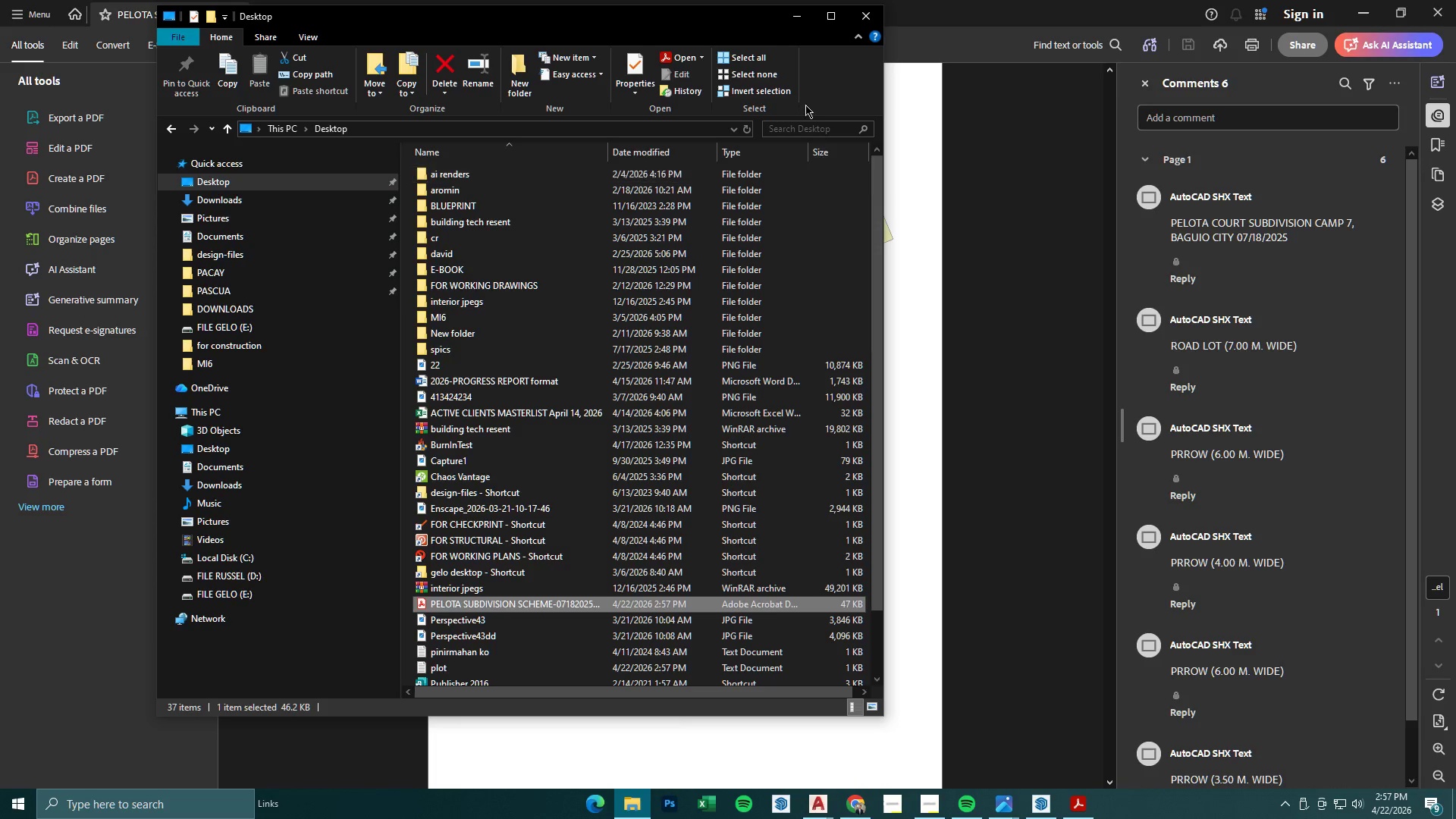 
left_click([801, 21])
 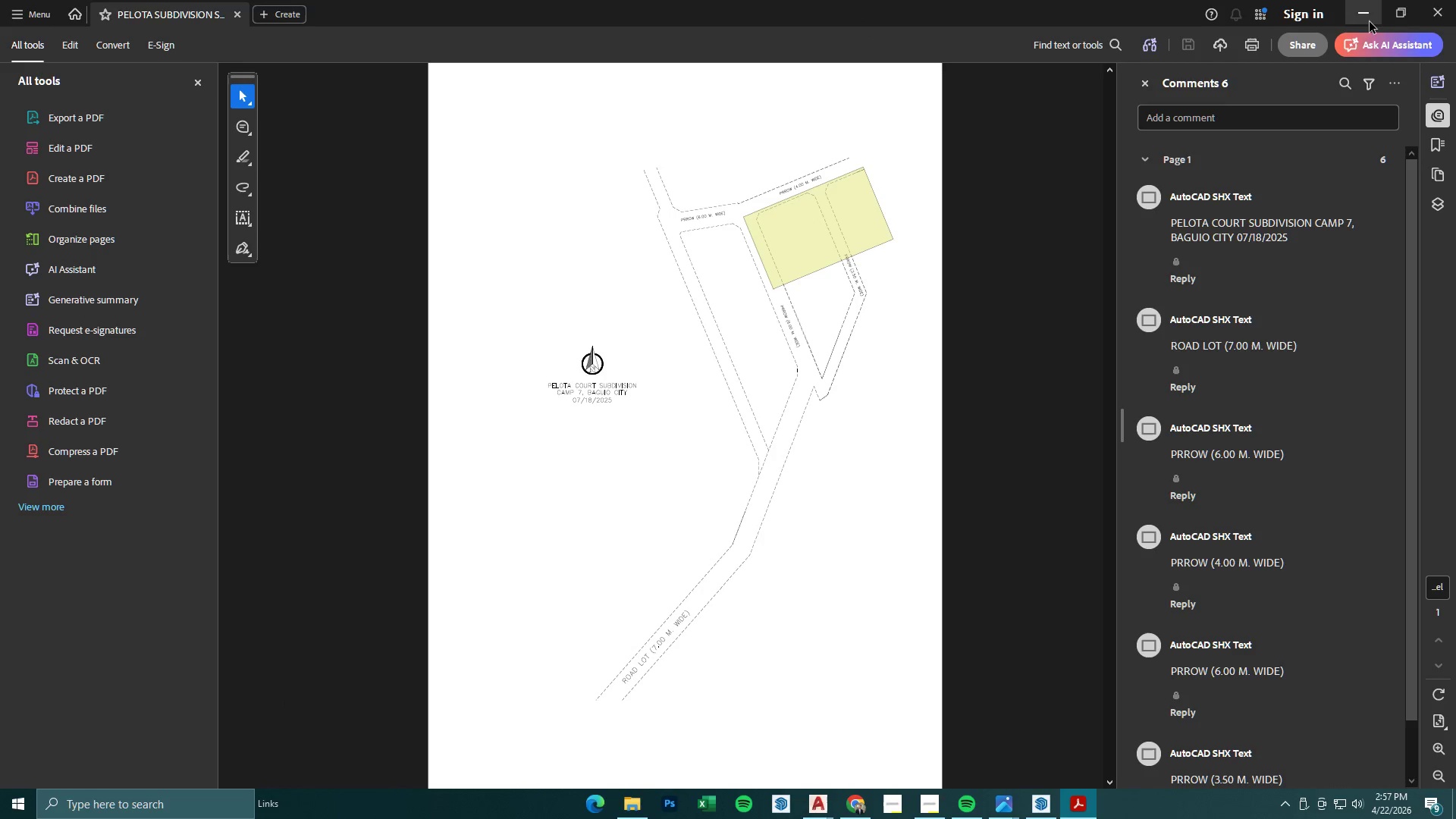 
left_click([1363, 17])
 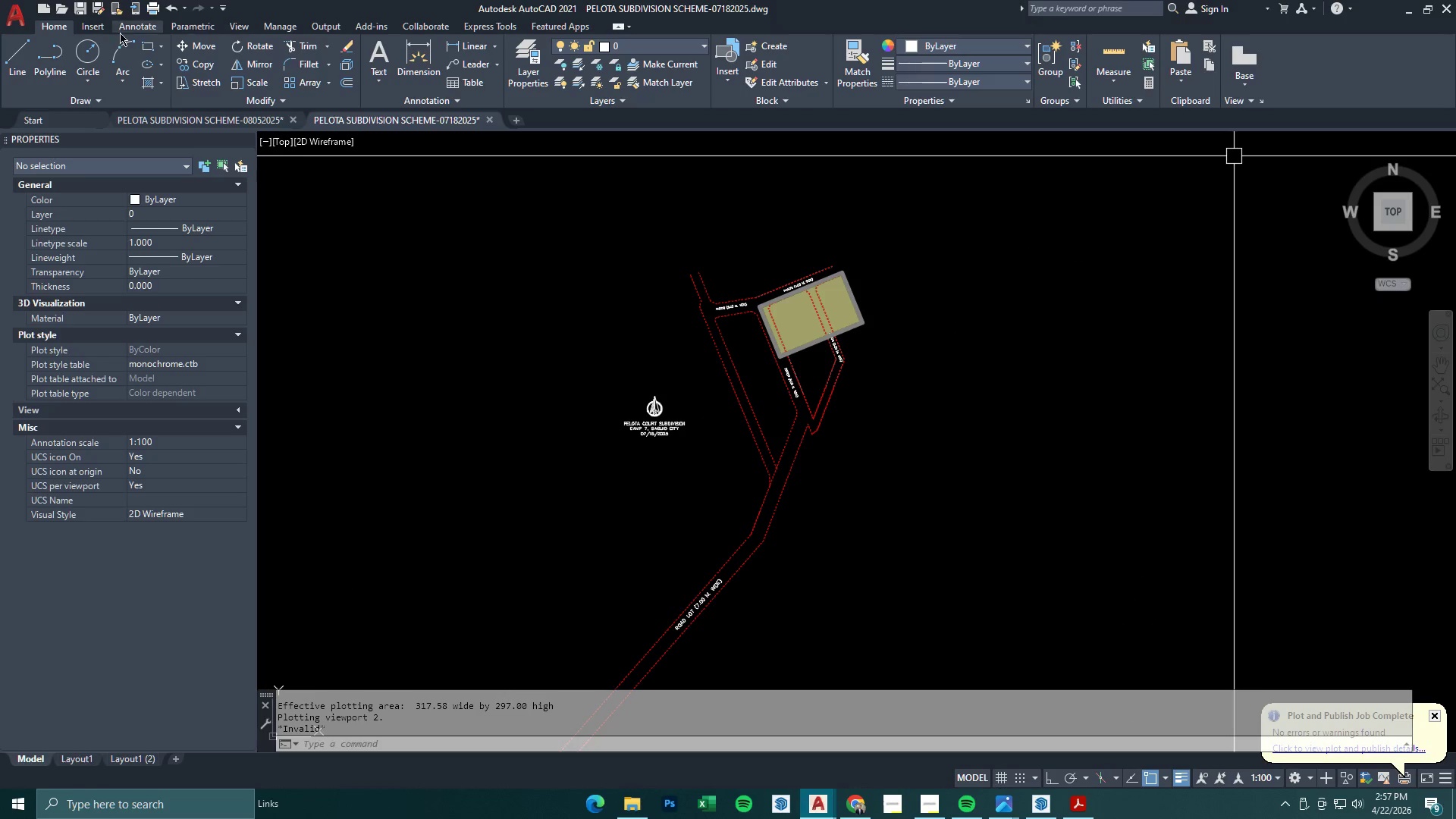 
left_click([19, 23])
 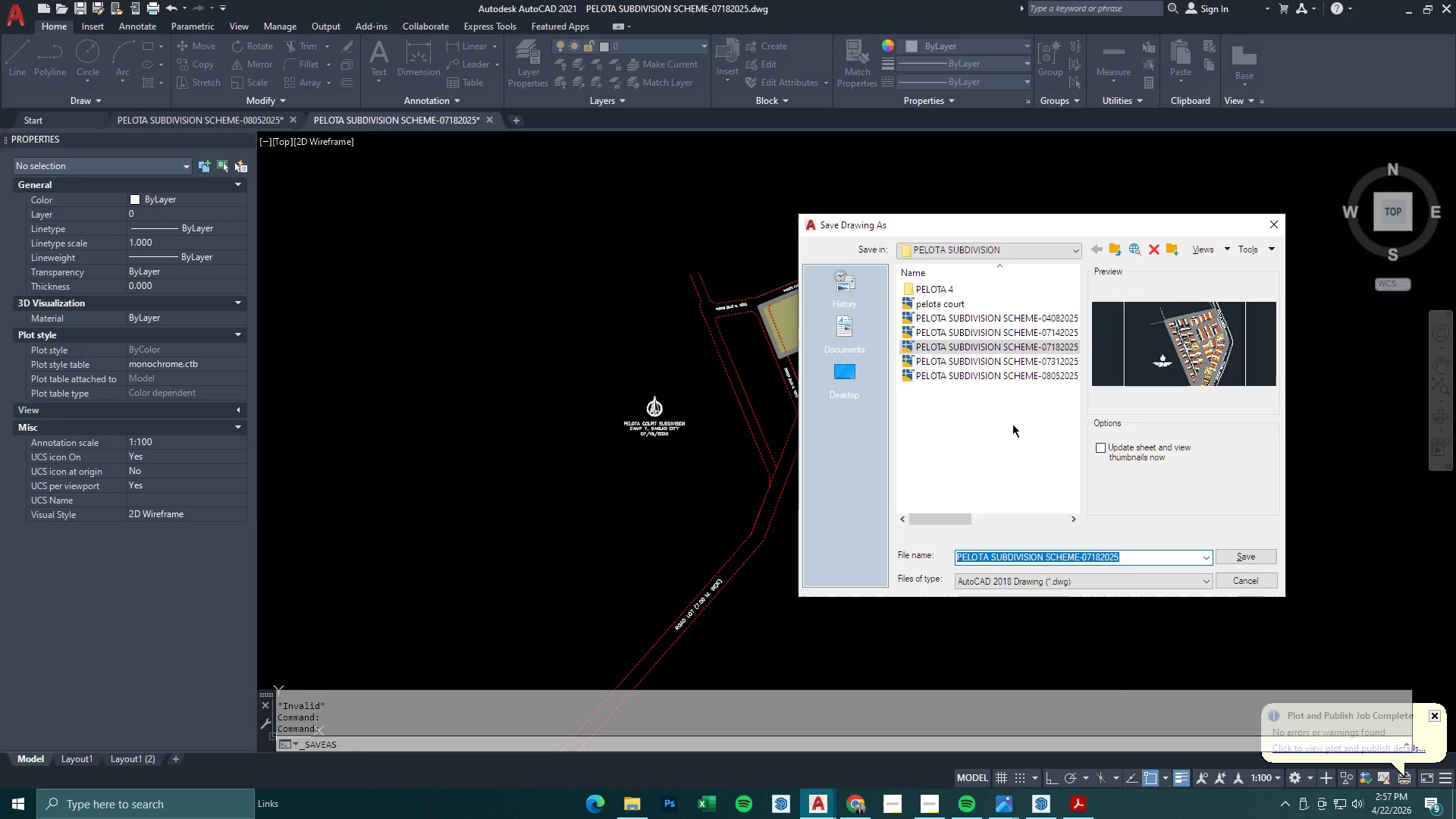 
double_click([1078, 574])
 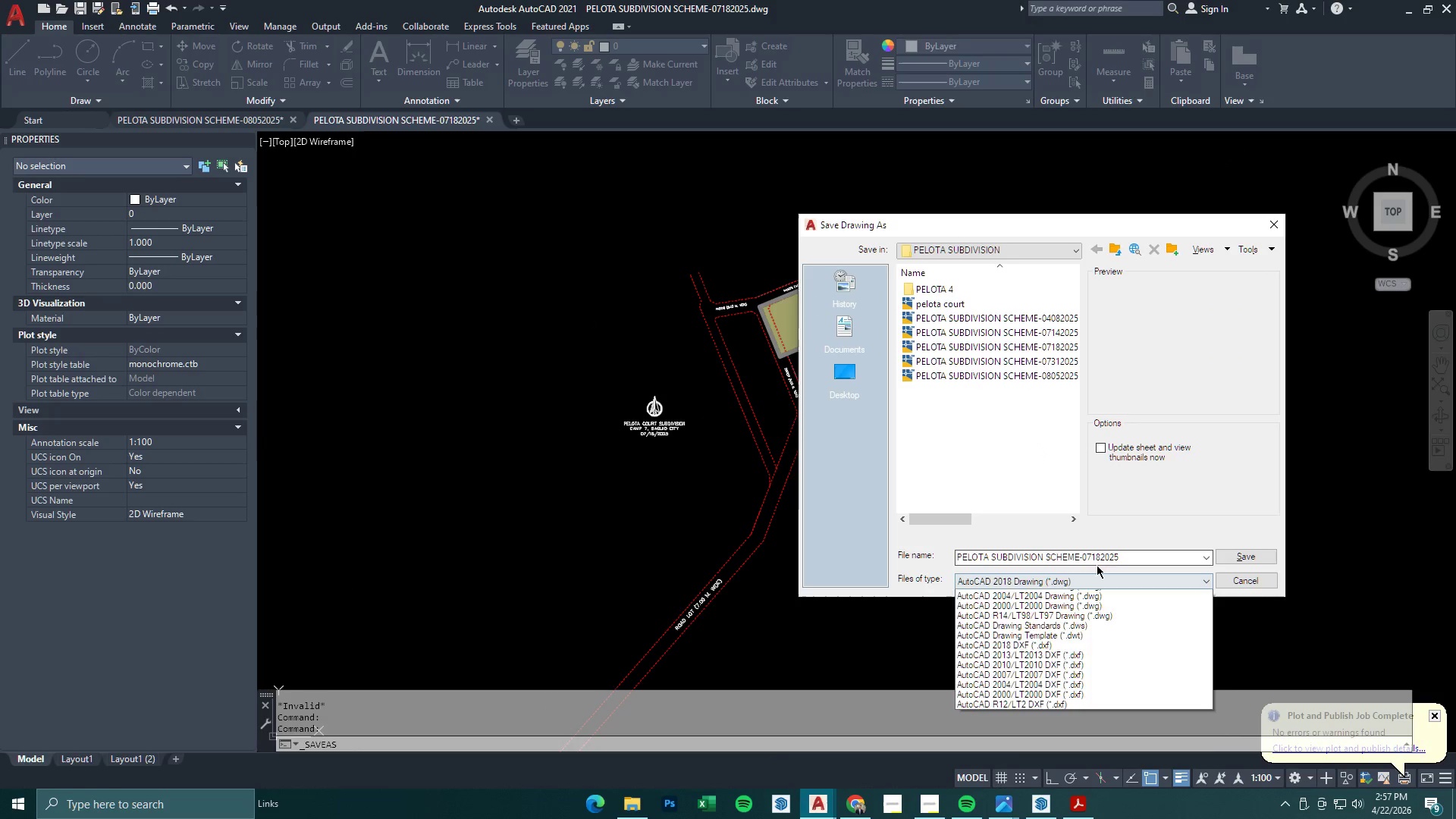 
triple_click([1103, 559])
 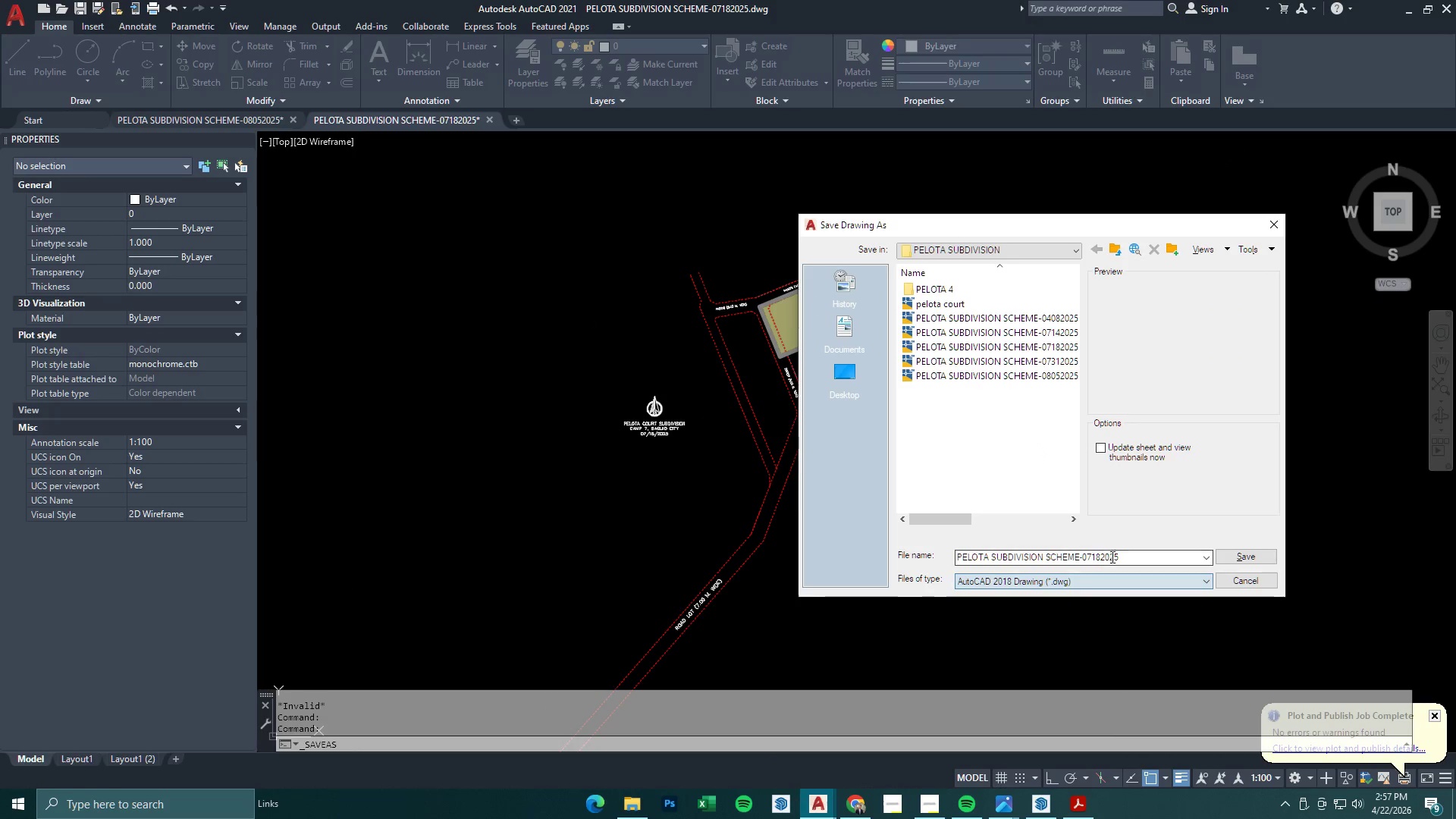 
triple_click([1132, 551])
 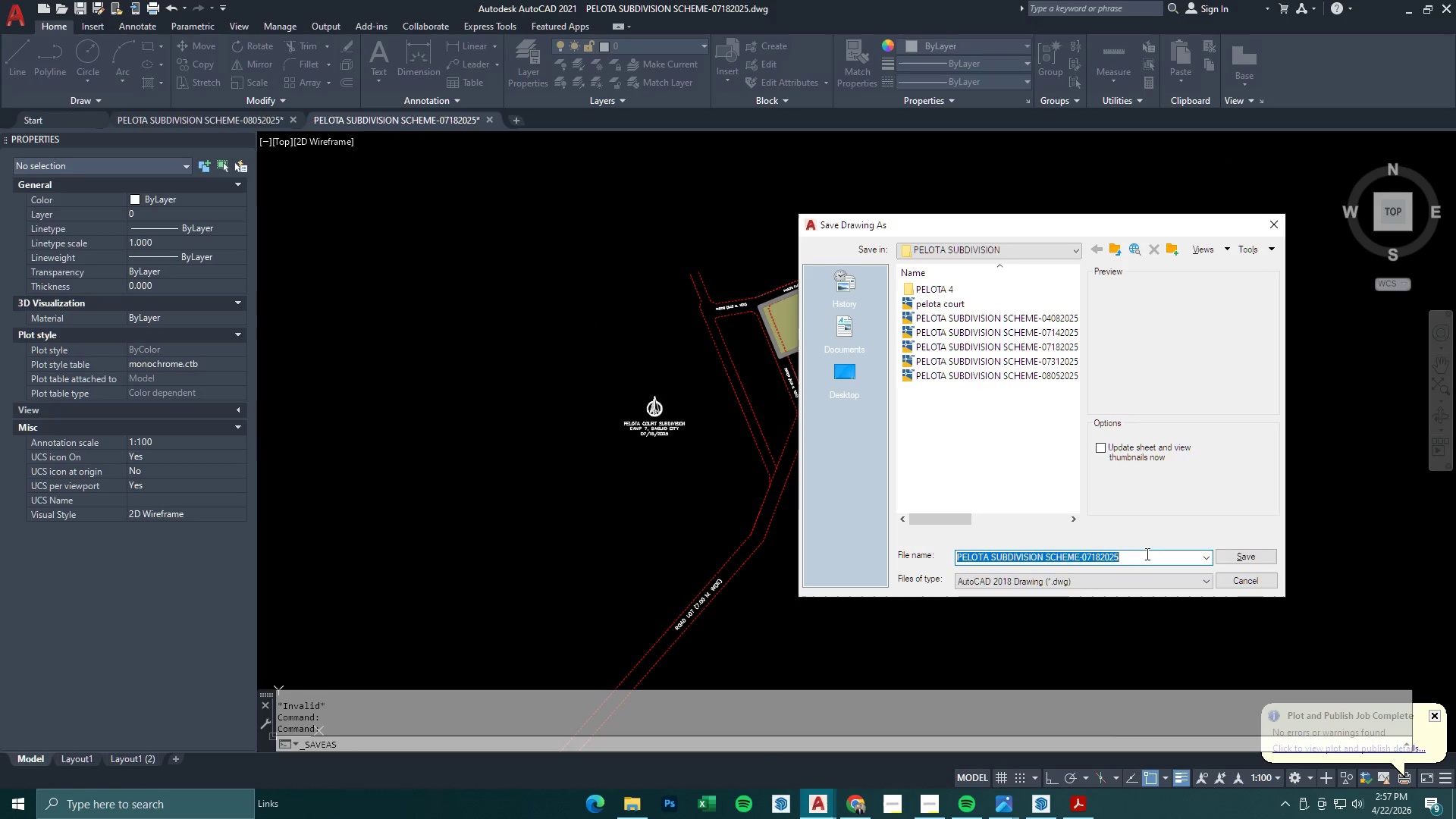 
triple_click([1147, 554])
 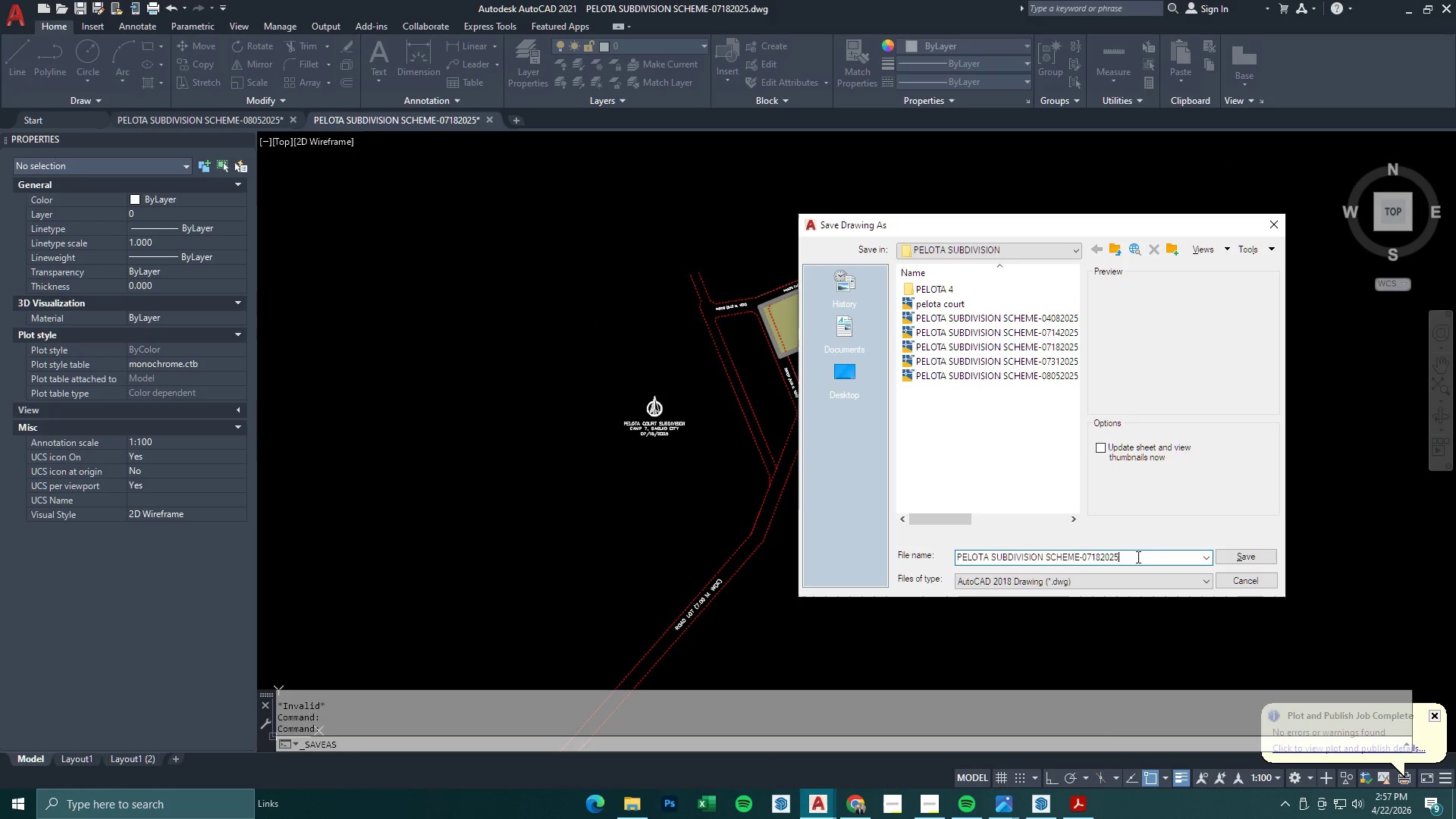 
left_click_drag(start_coordinate=[1138, 557], to_coordinate=[628, 538])
 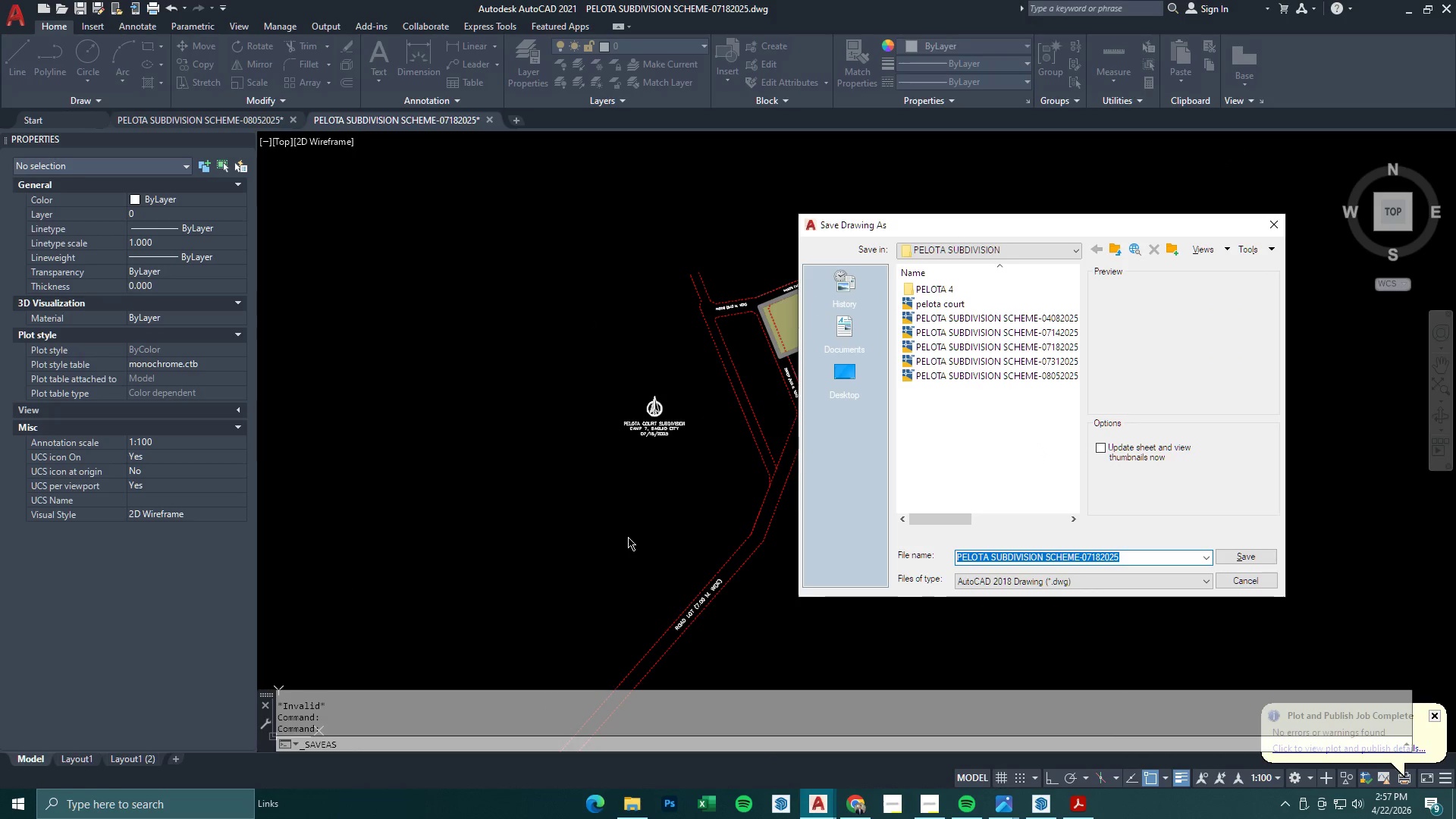 
type(new pelota 2 road only )
 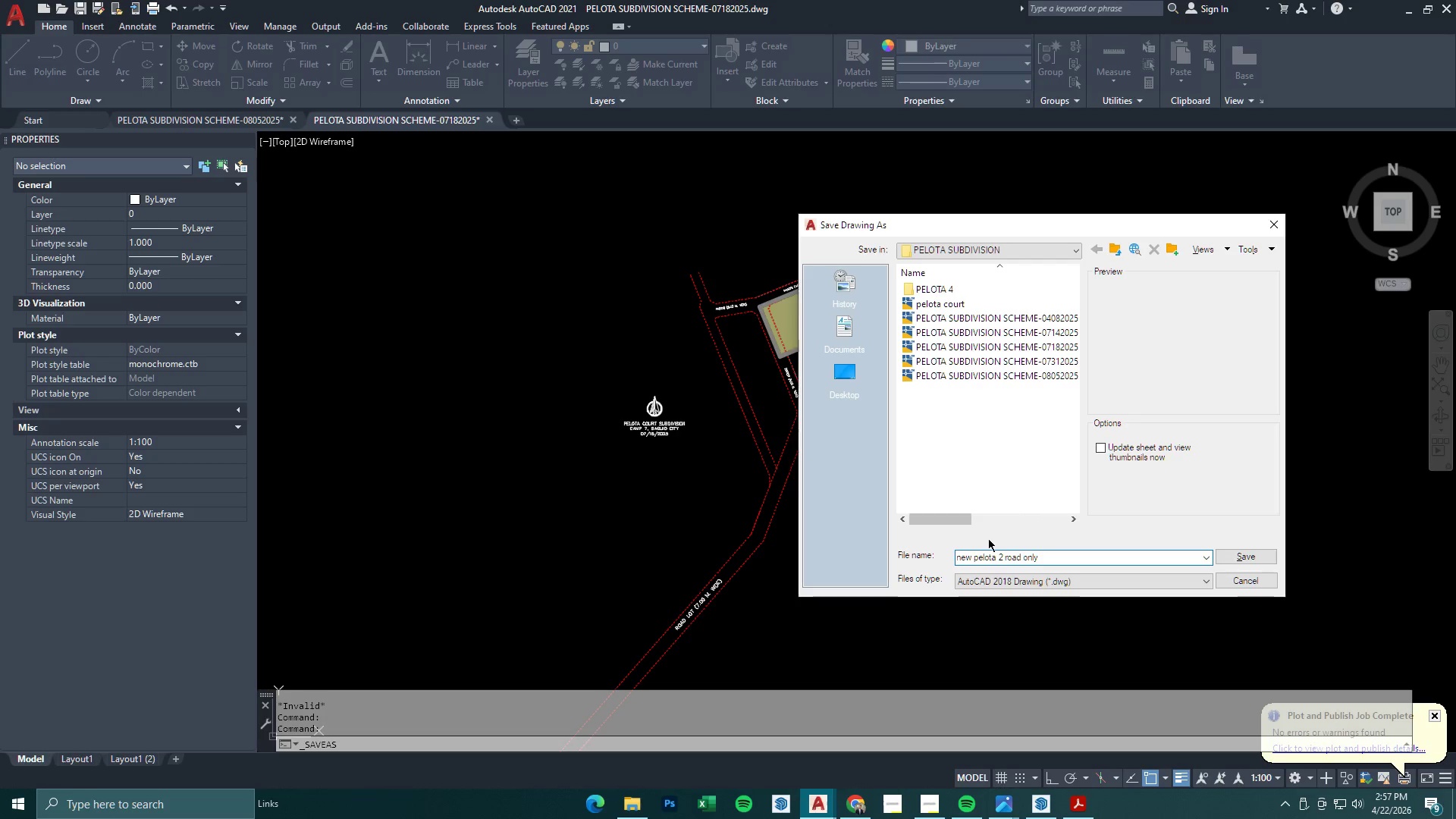 
left_click([1258, 550])
 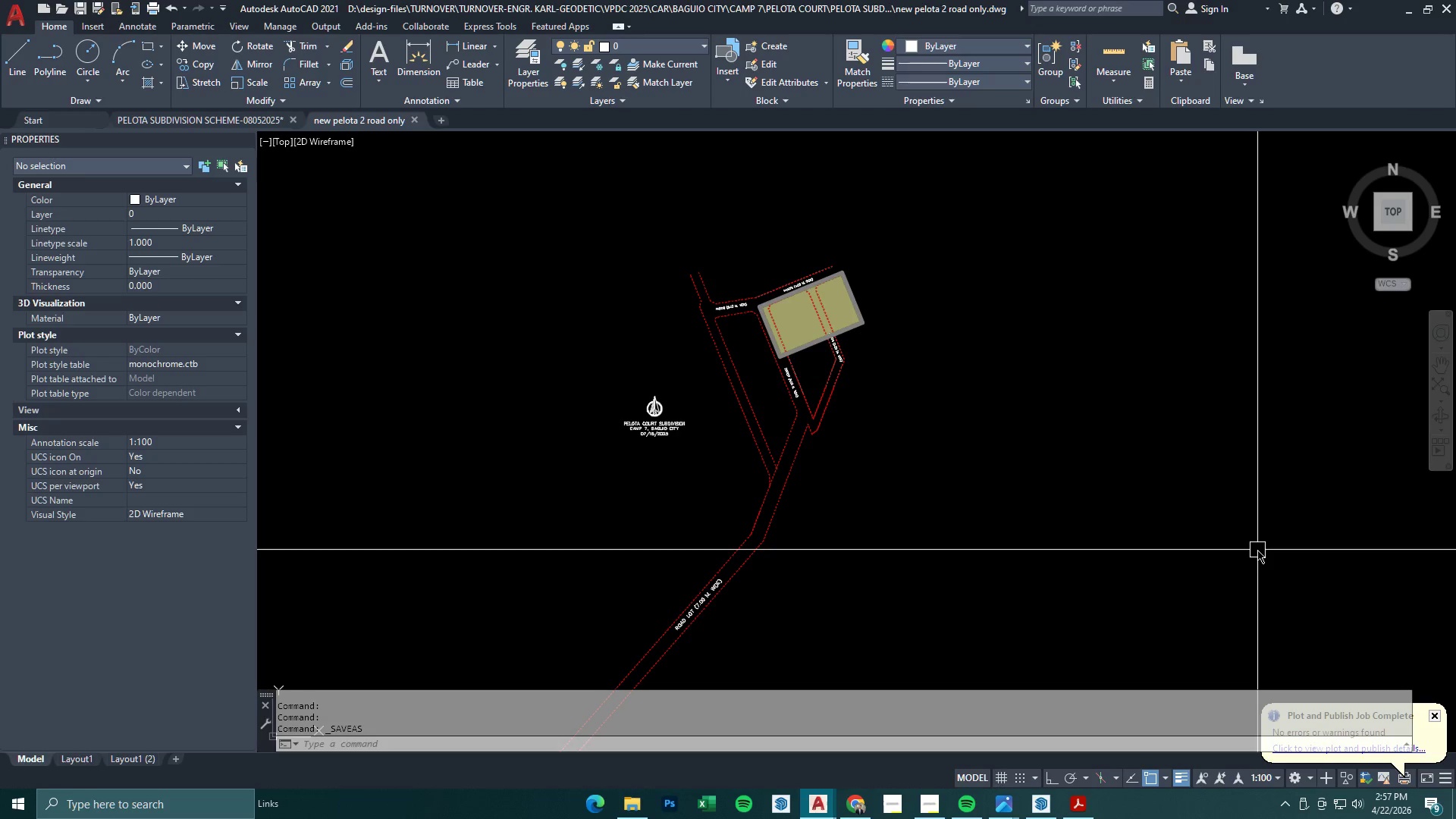 
wait(21.89)
 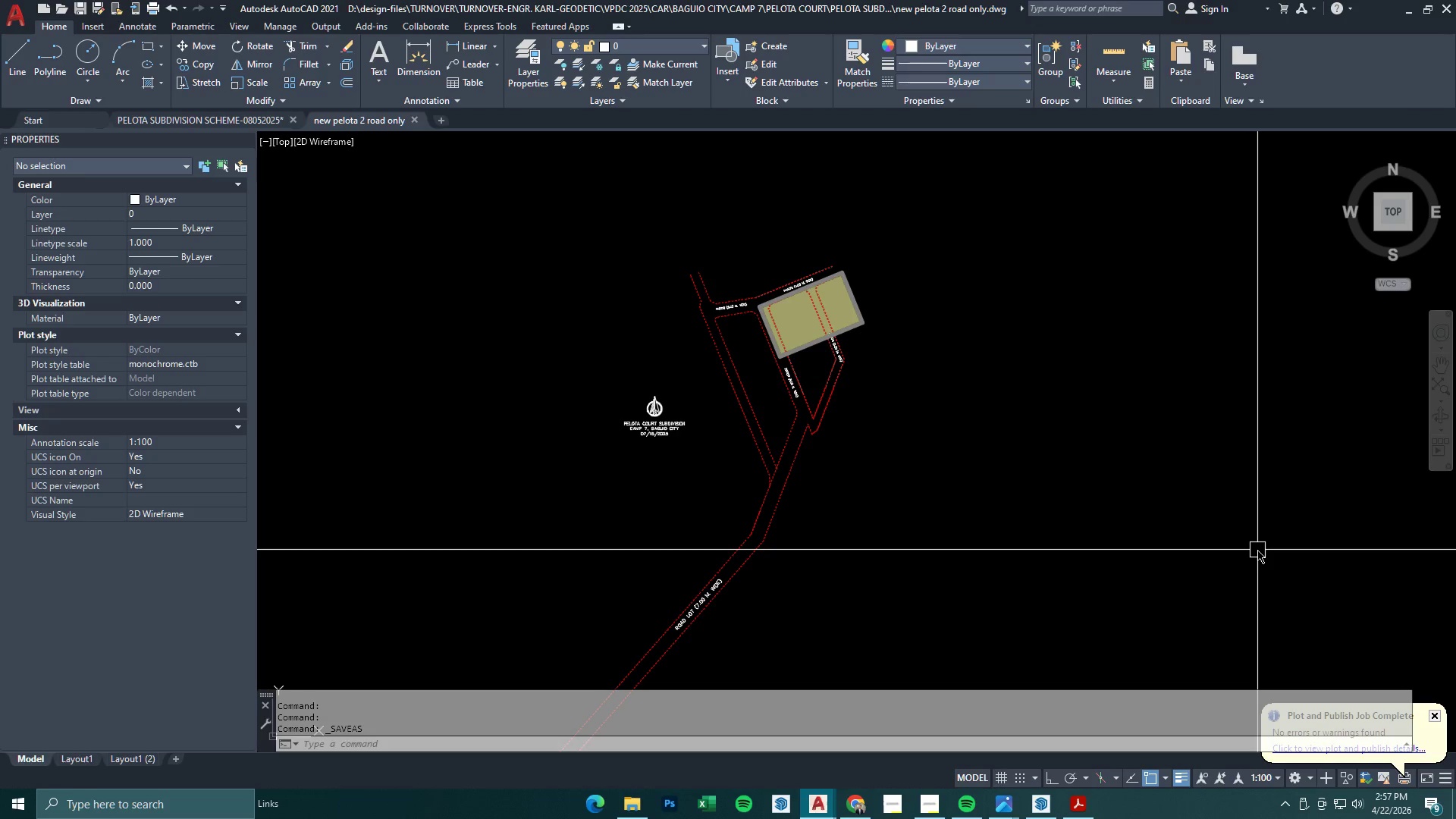 
left_click([1037, 798])
 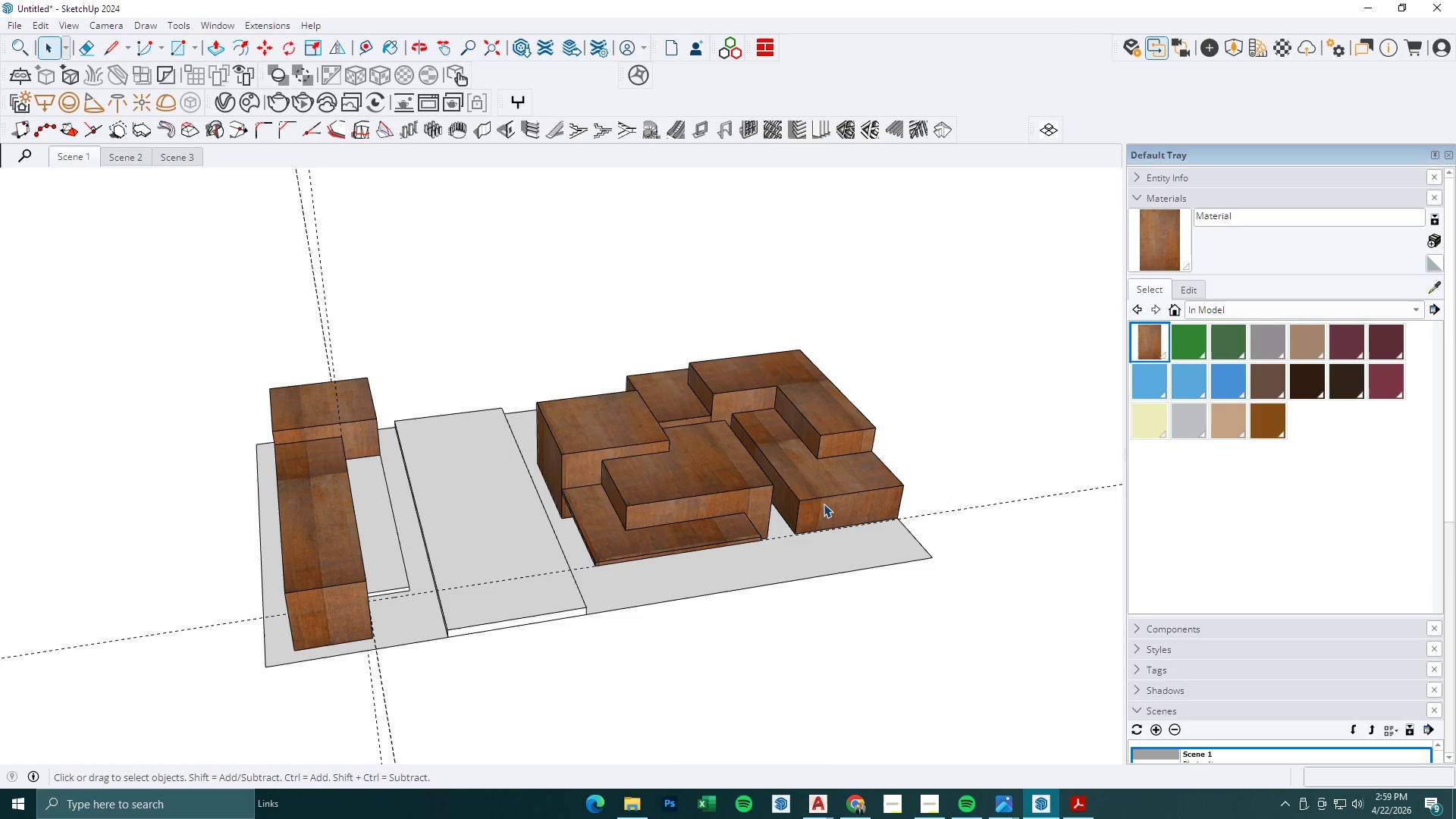 
wait(74.95)
 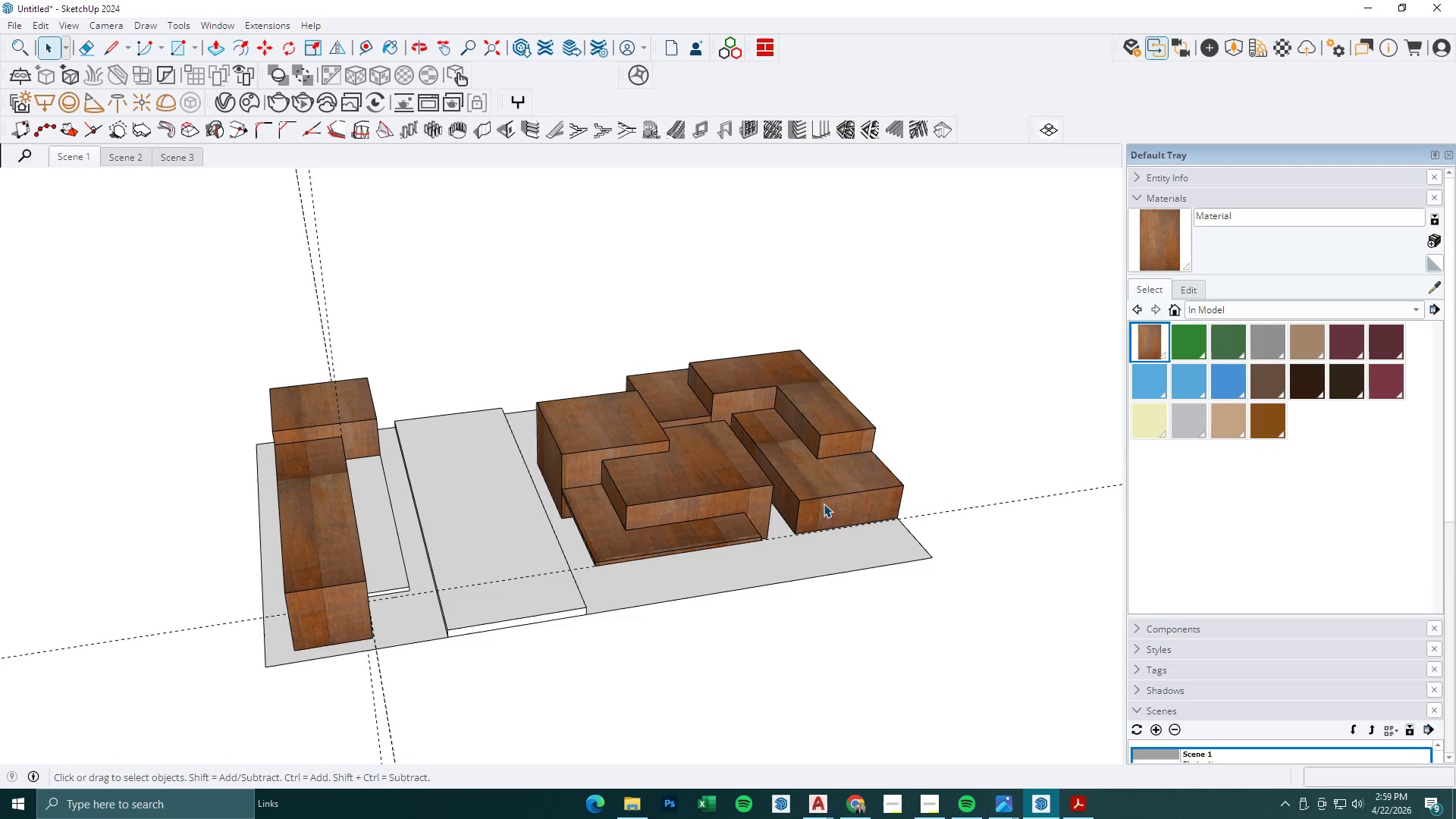 
left_click([859, 809])
 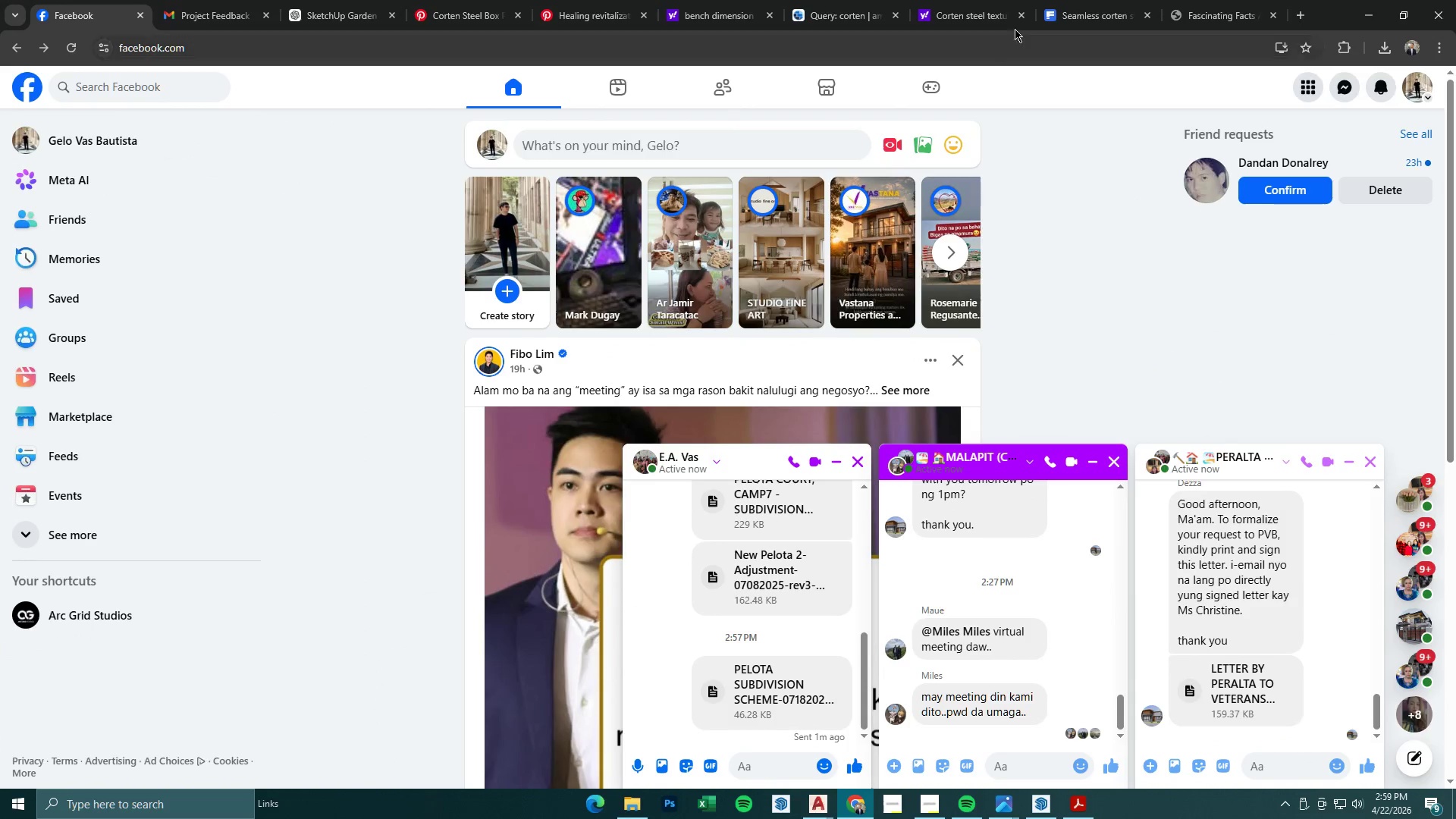 
left_click([1051, 6])
 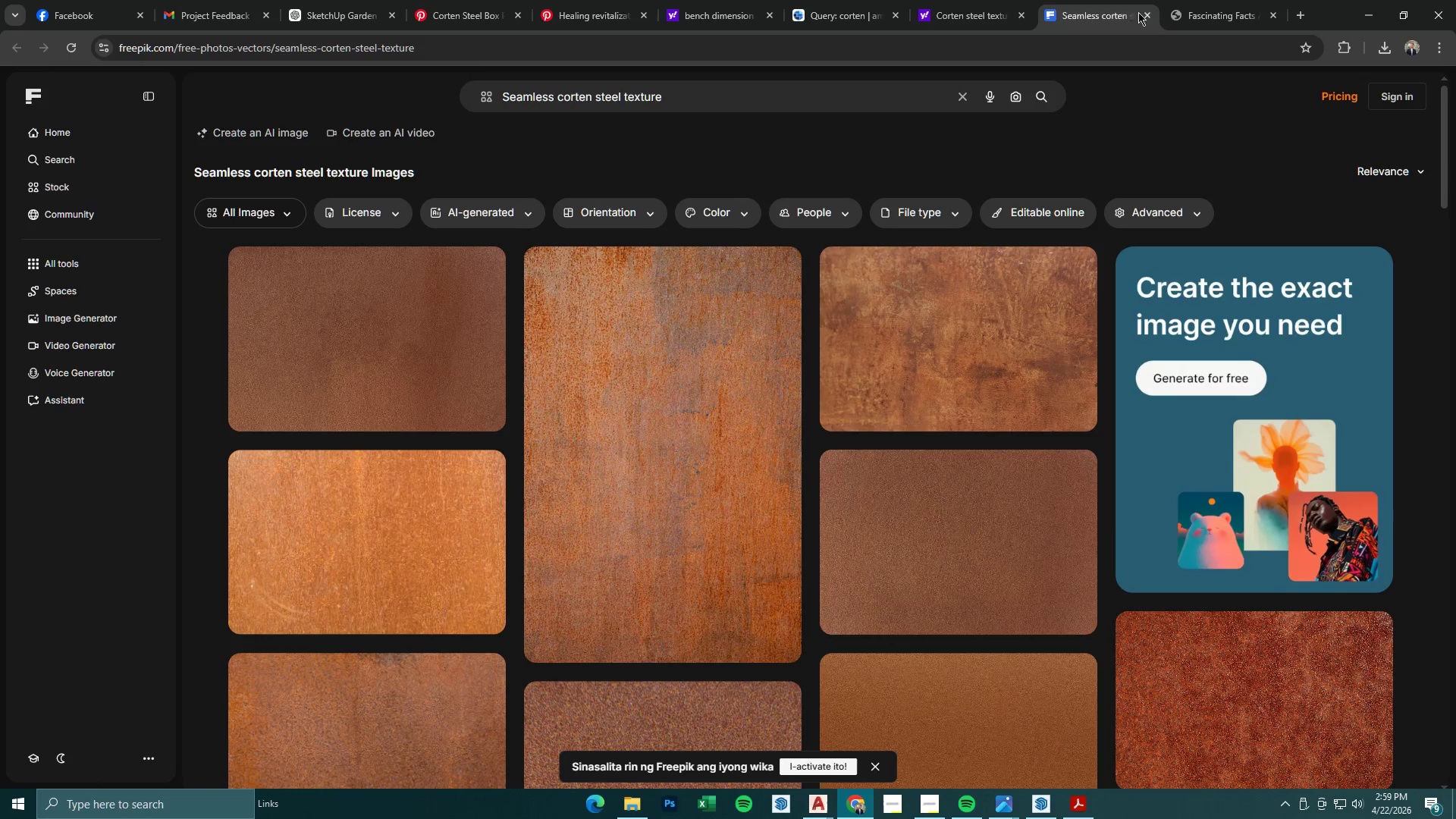 
left_click([1174, 12])
 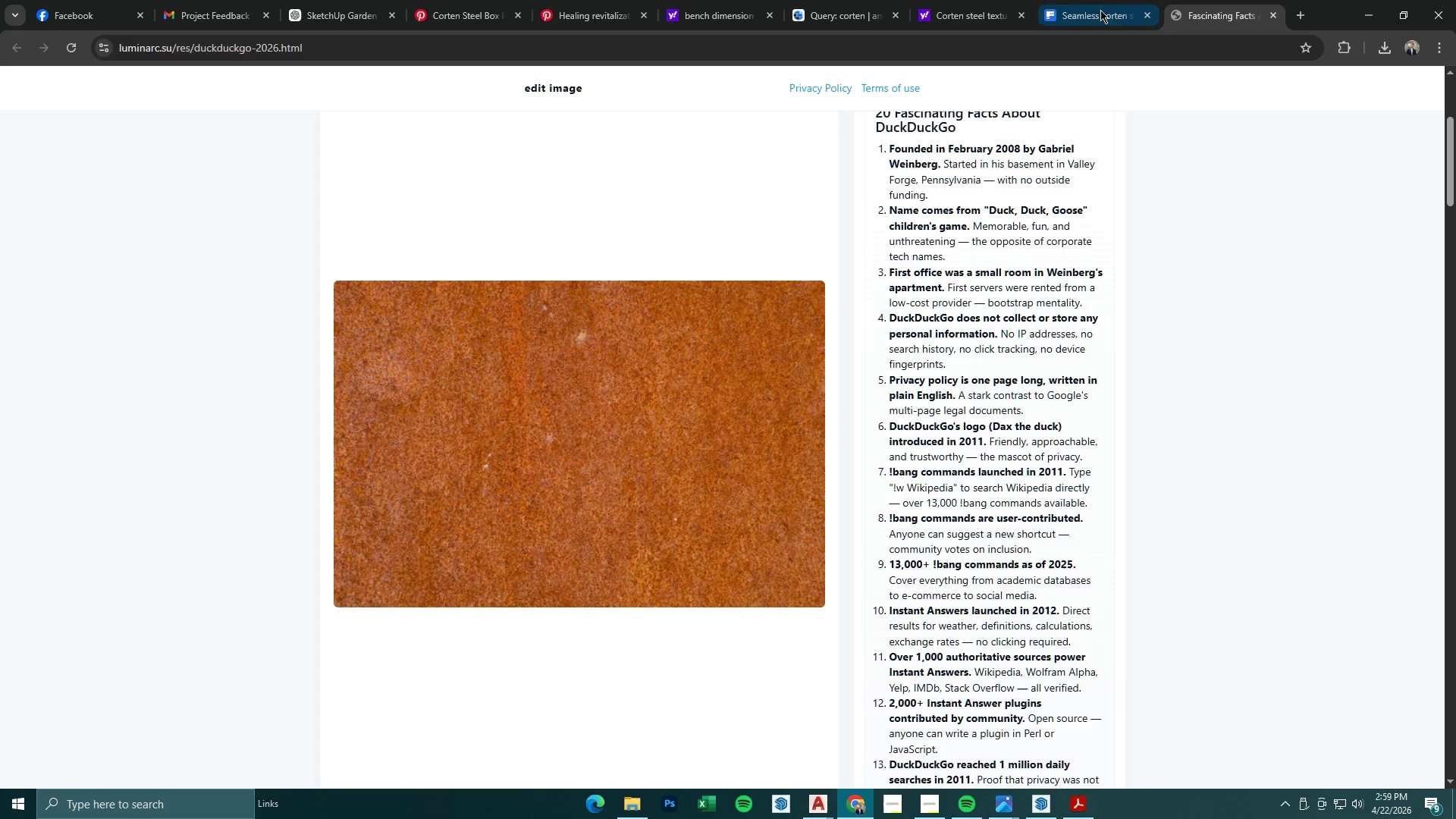 
left_click([968, 0])
 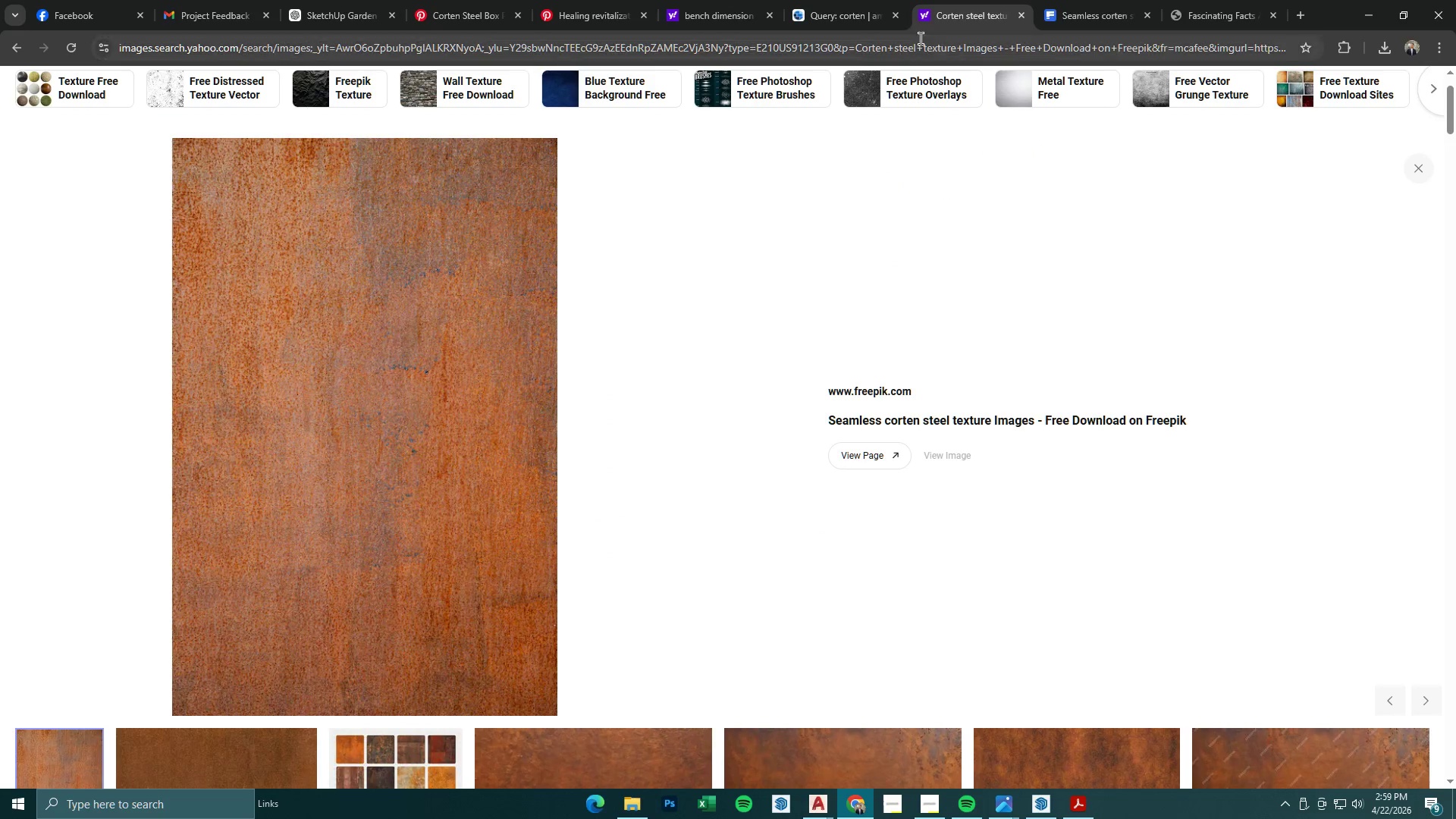 
left_click([853, 0])
 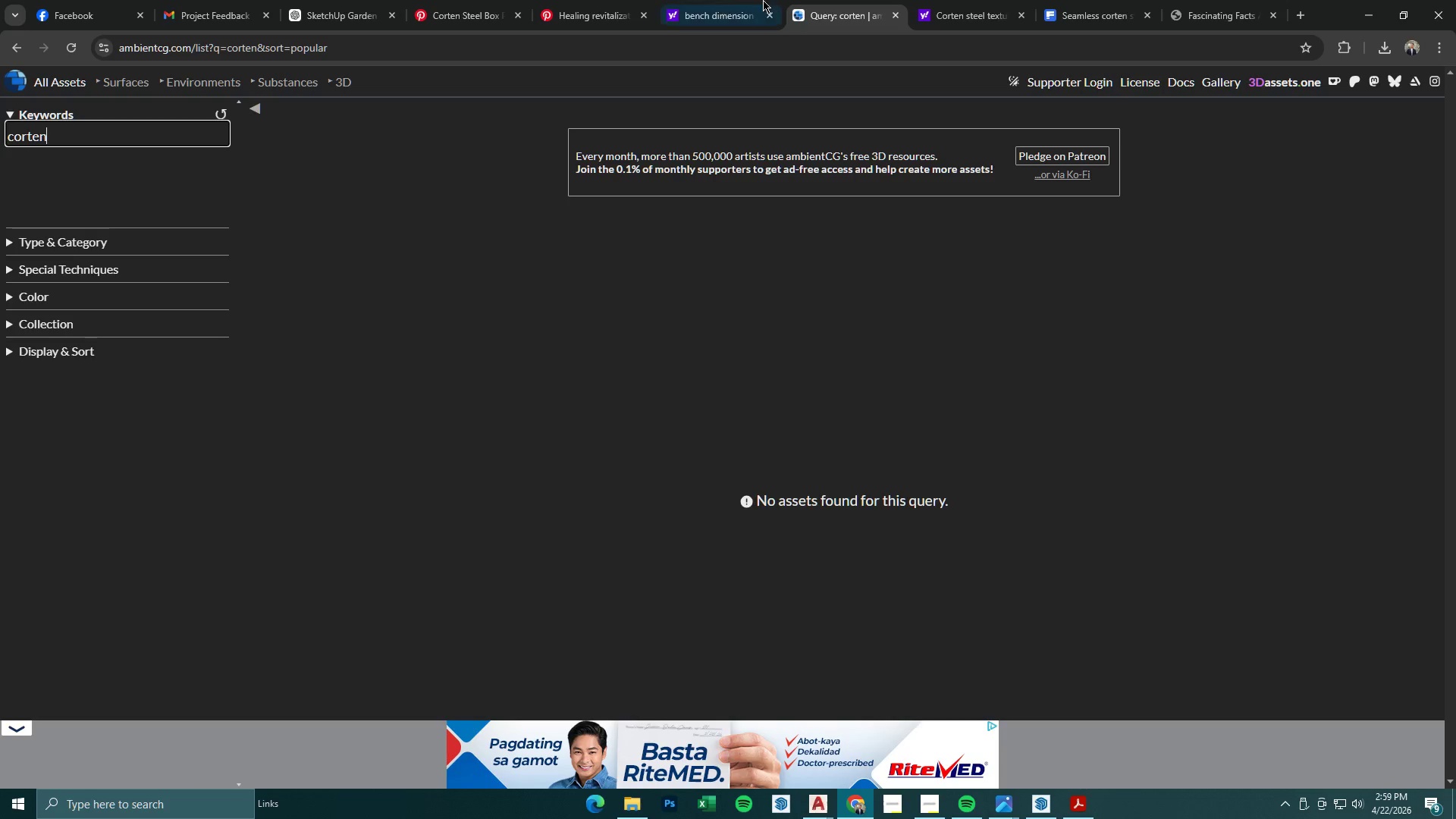 
left_click([759, 0])
 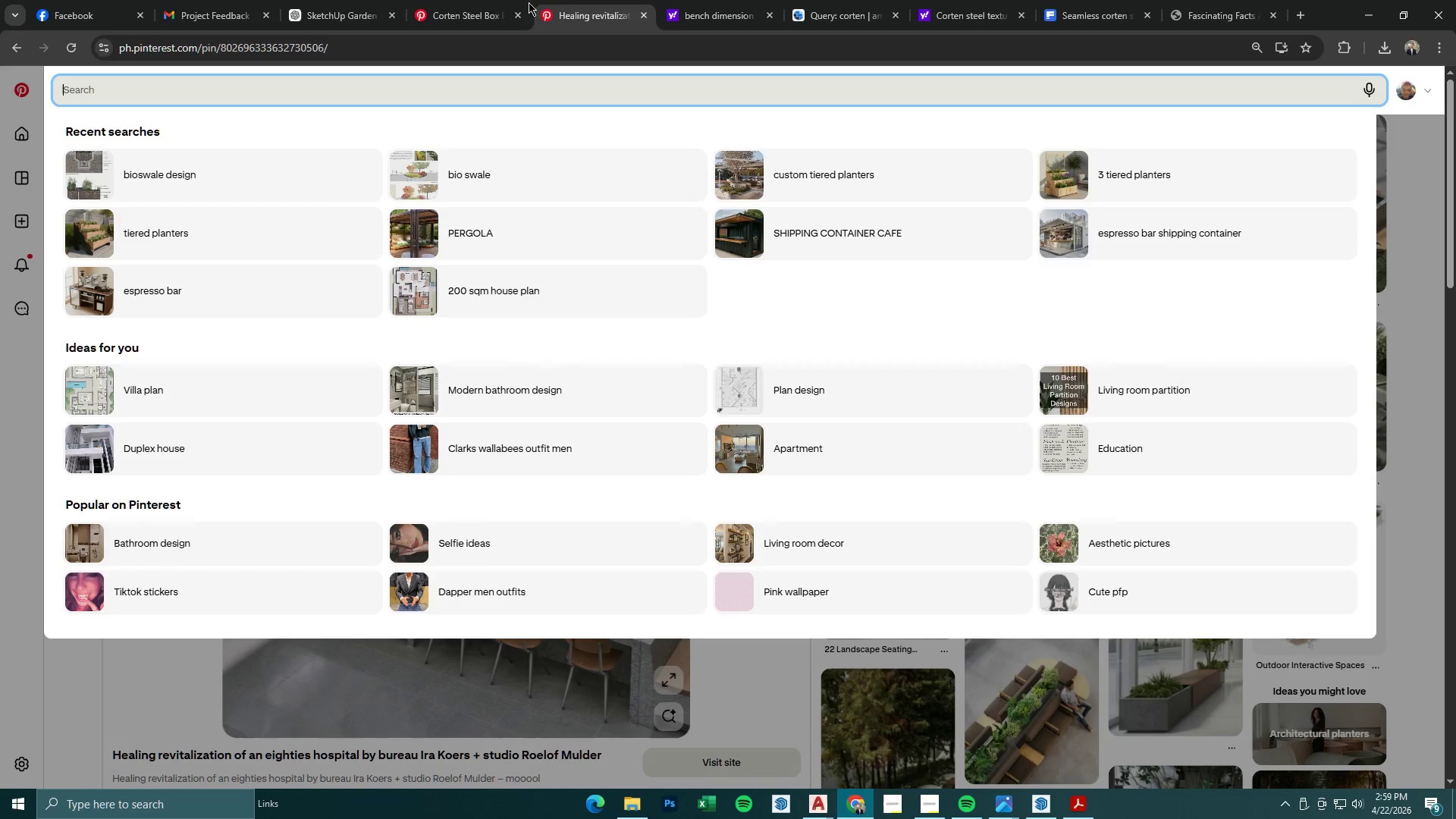 
left_click([478, 0])
 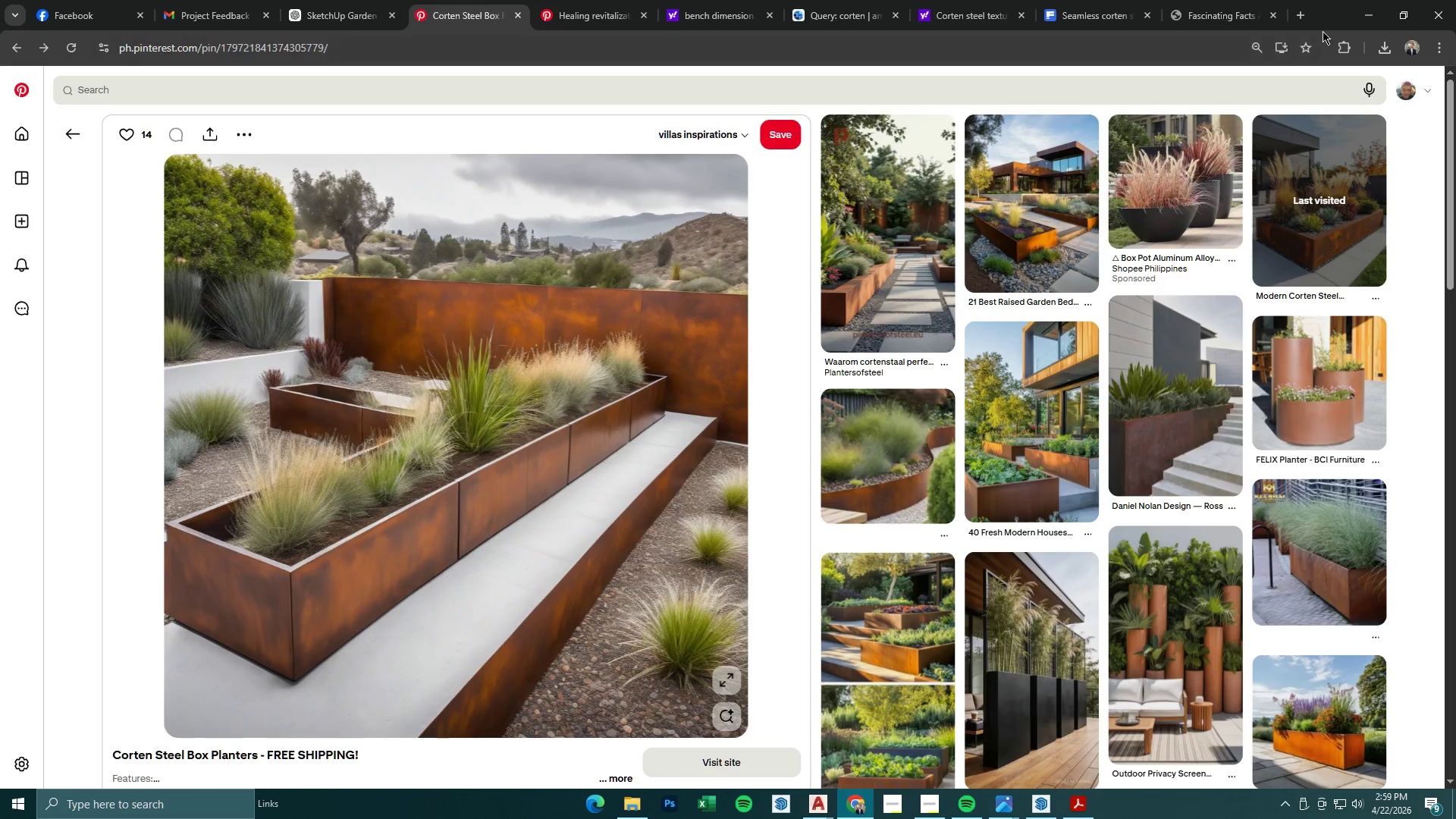 
wait(6.31)
 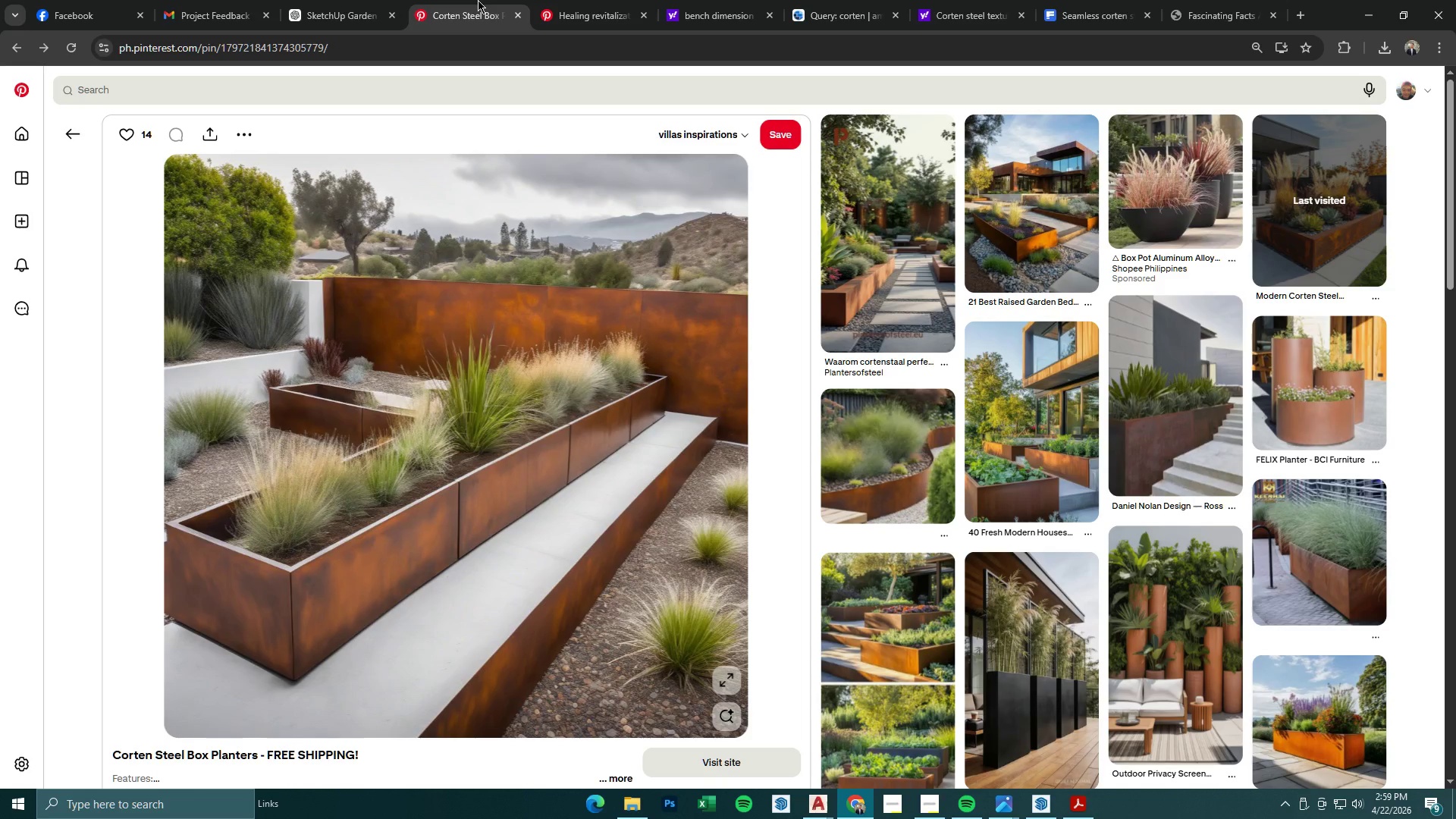 
left_click([1363, 12])
 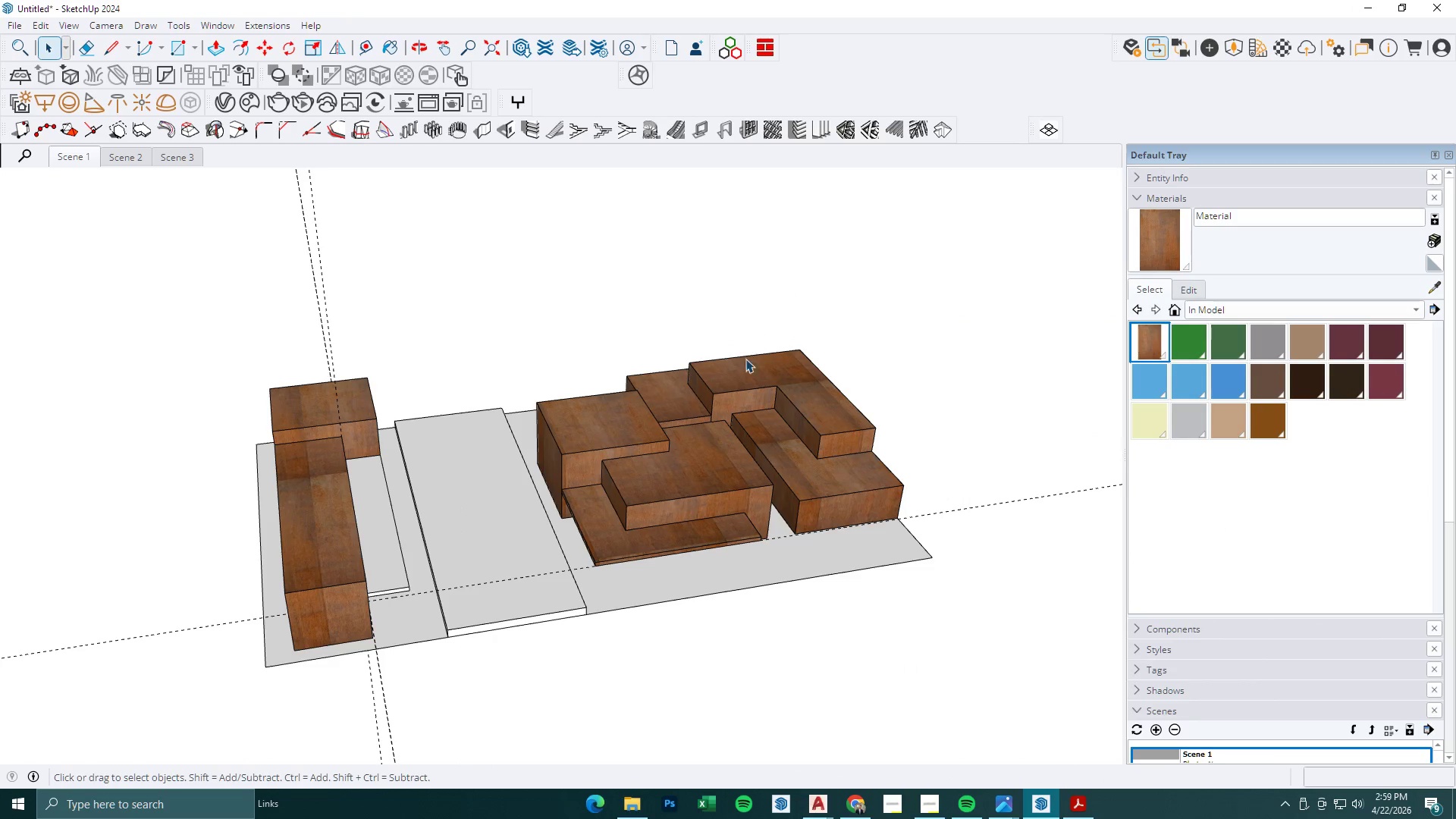 
double_click([581, 408])
 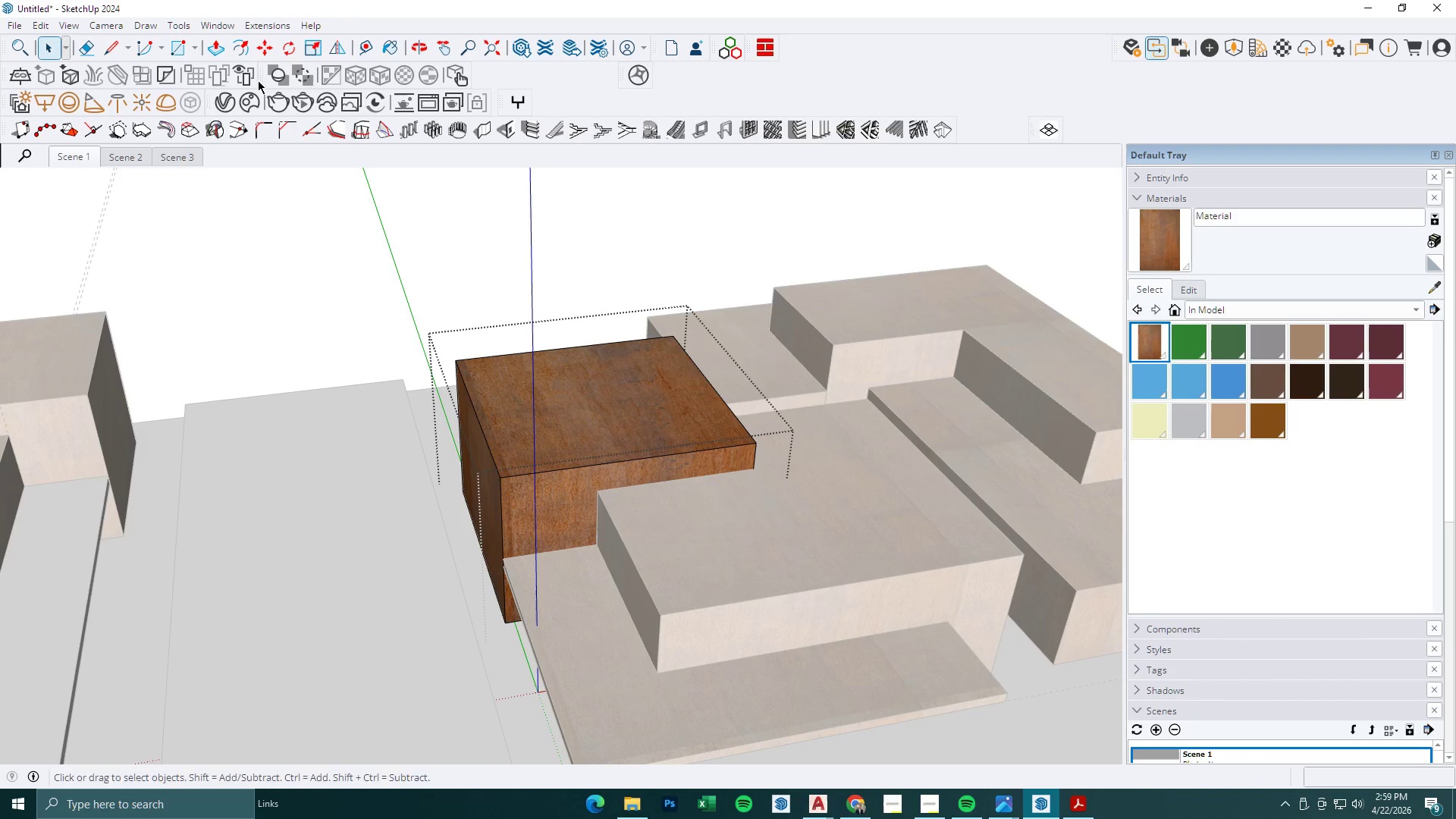 
scroll: coordinate [537, 423], scroll_direction: up, amount: 8.0
 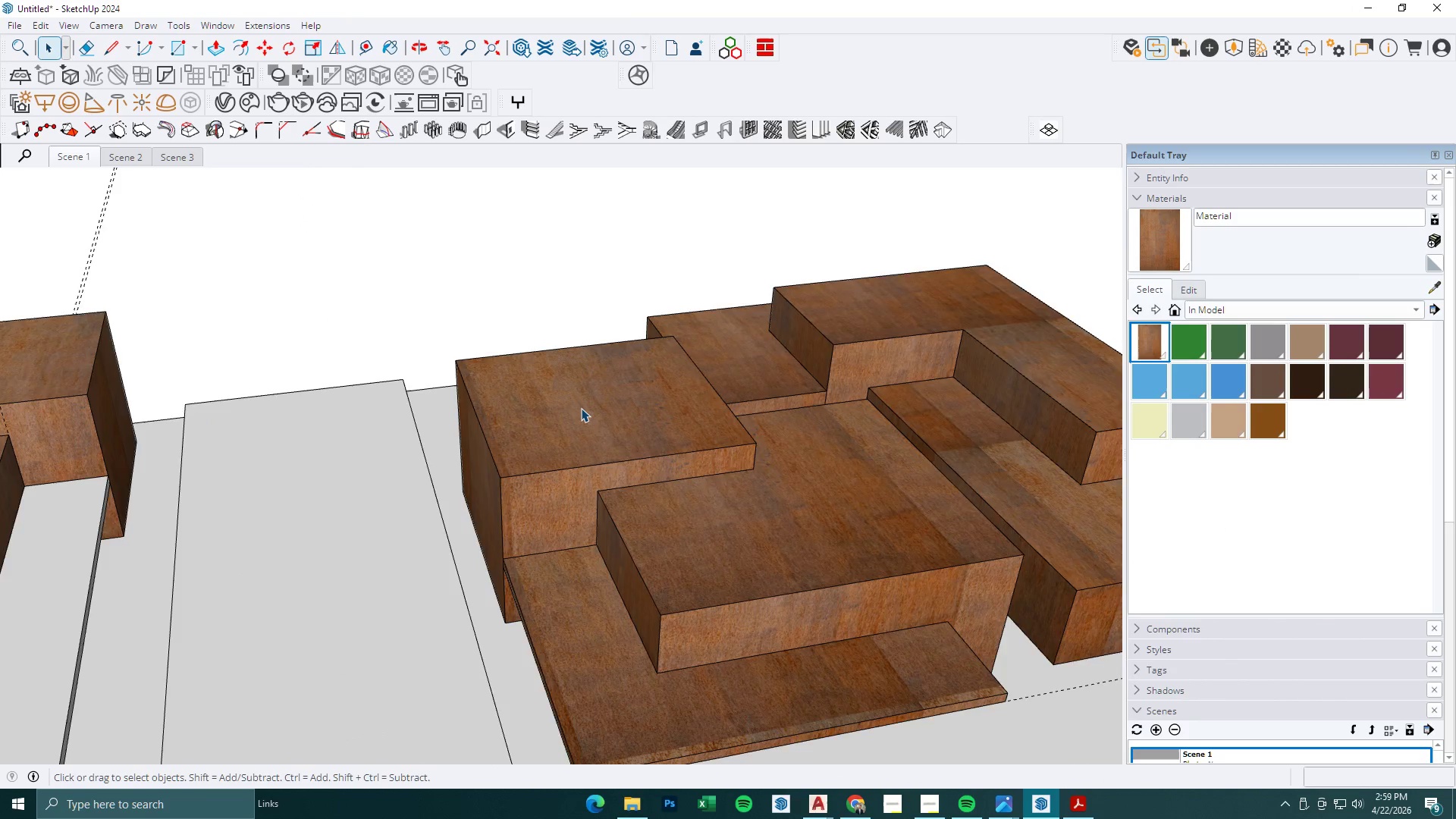 
left_click([238, 49])
 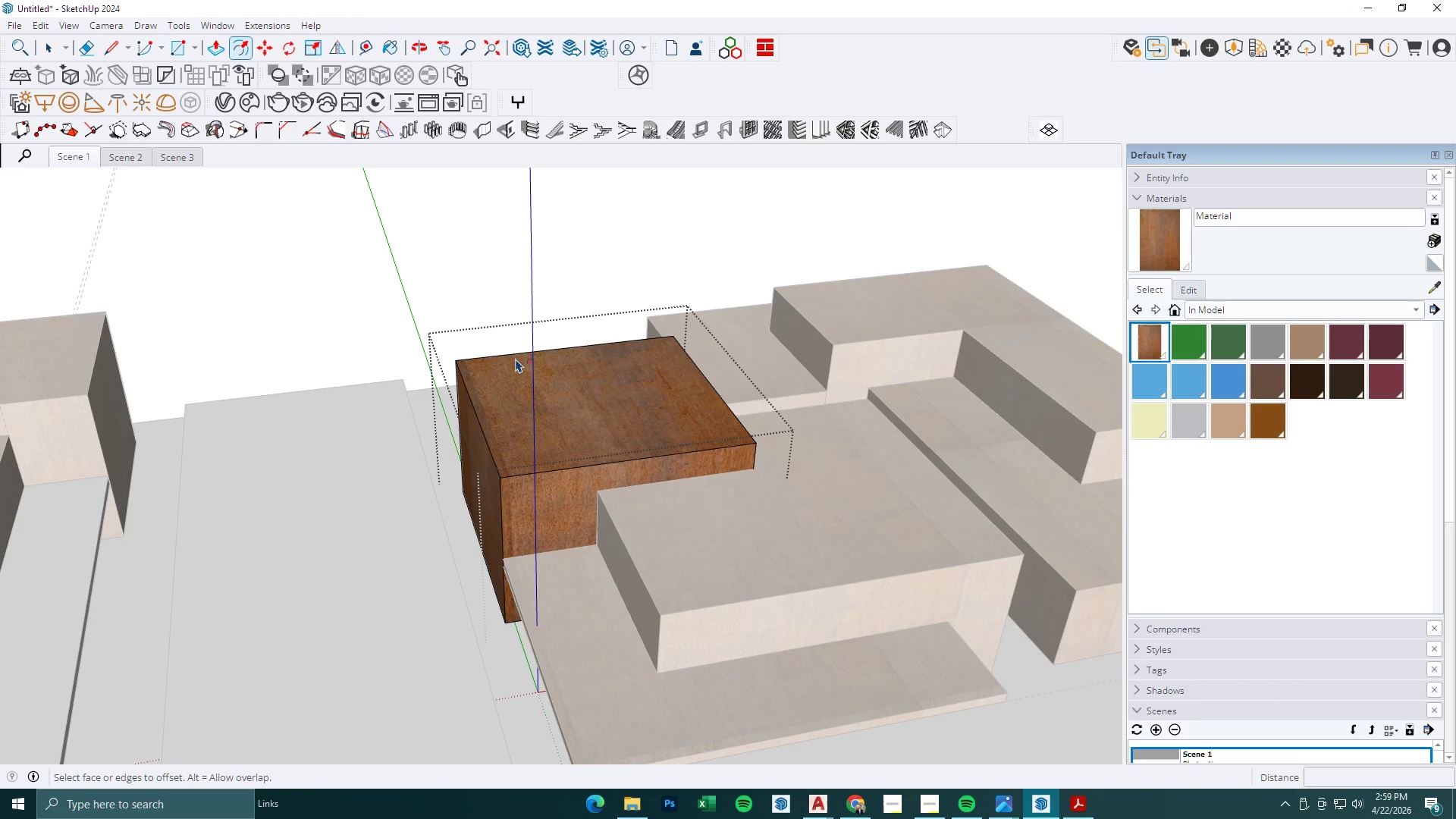 
left_click([520, 369])
 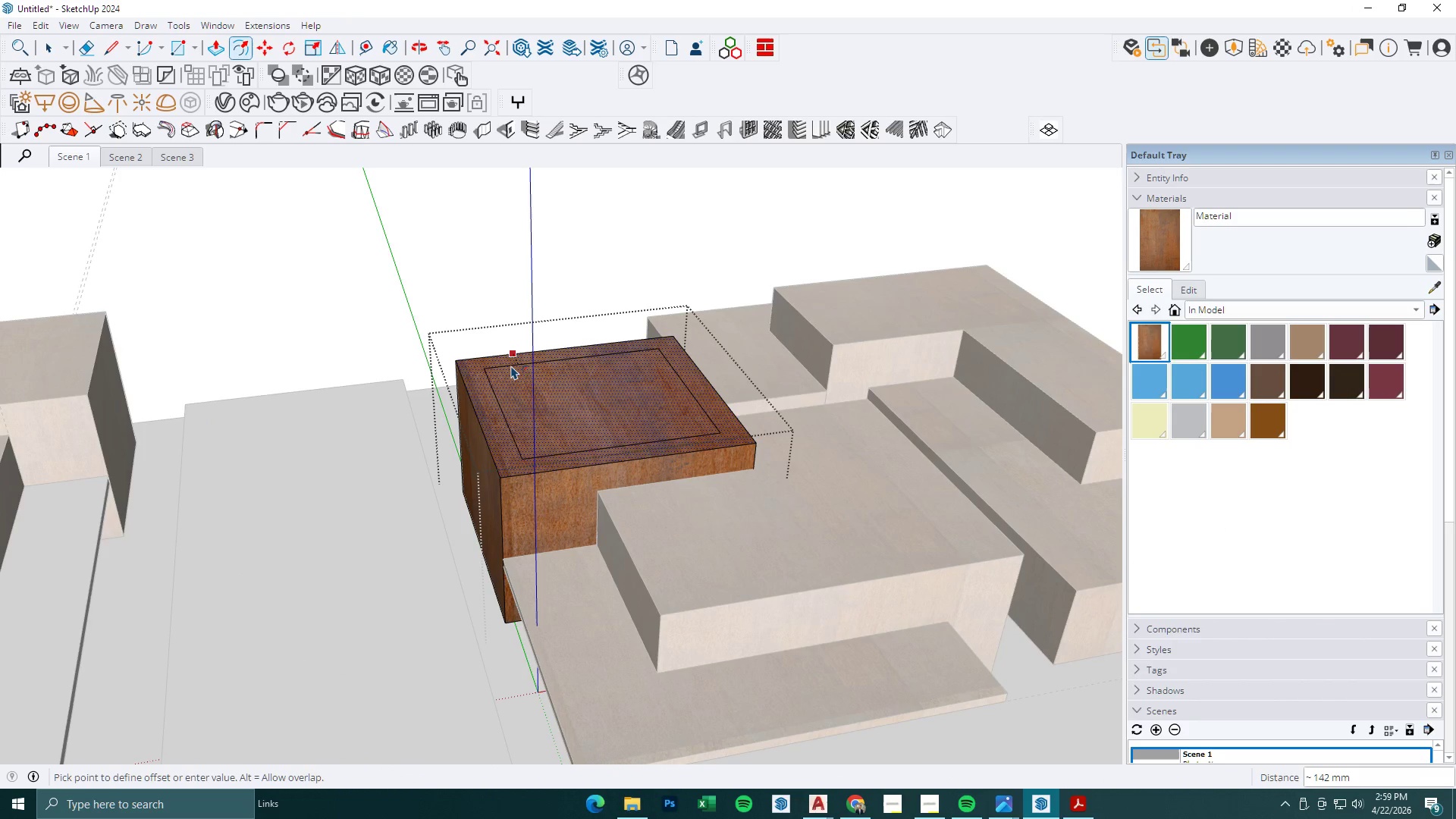 
key(Numpad2)
 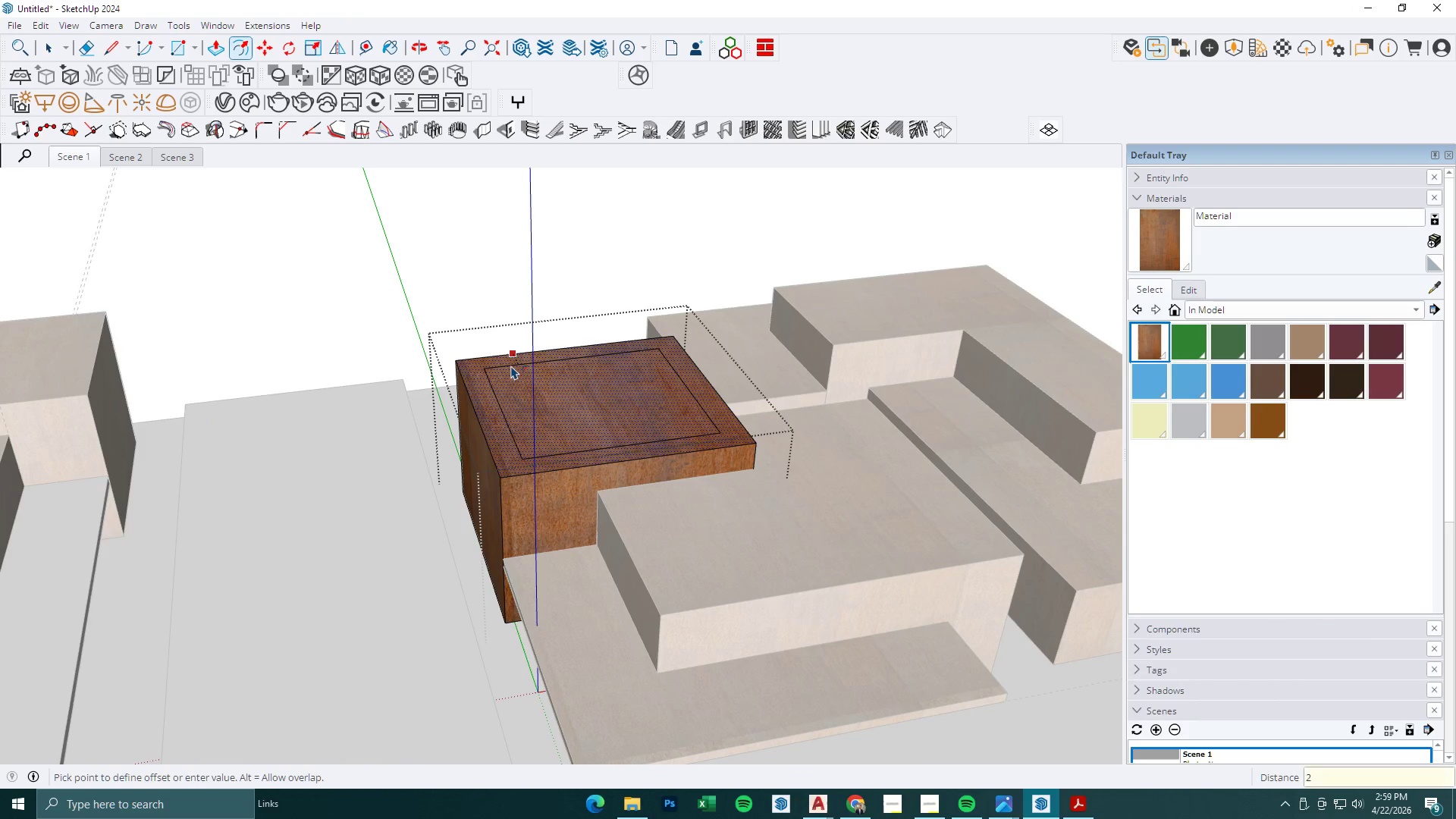 
key(Numpad5)
 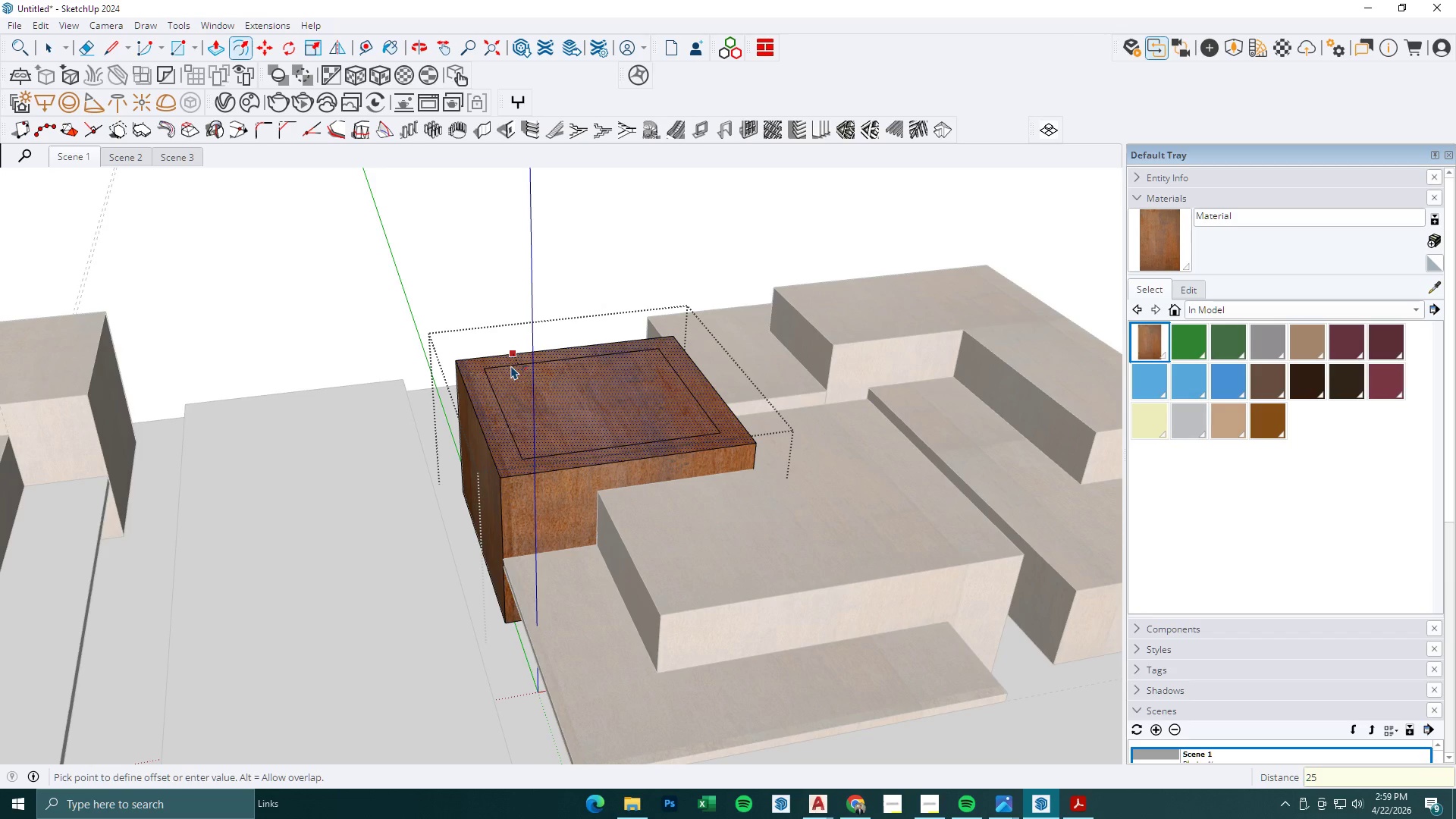 
key(NumpadEnter)
 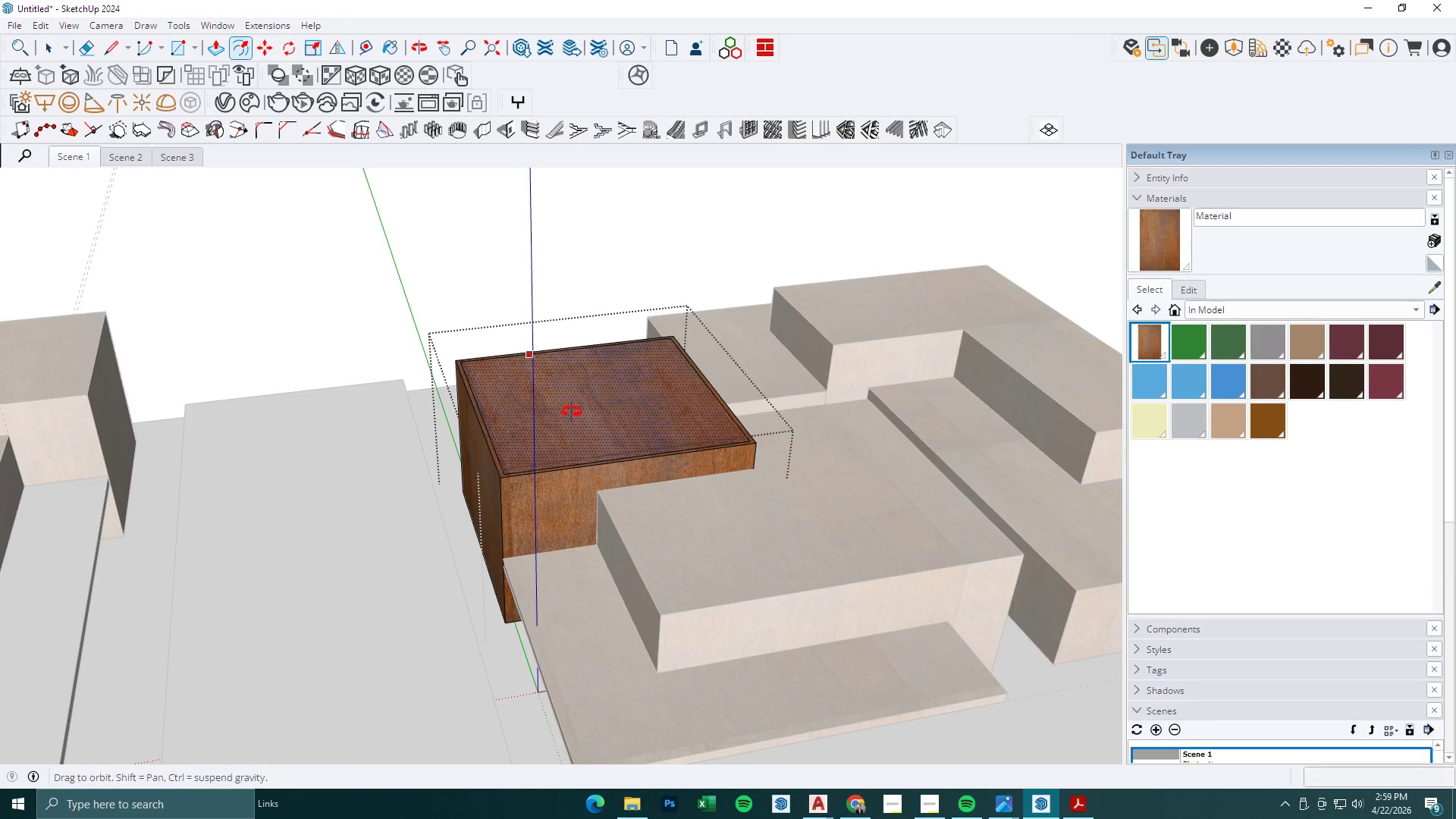 
key(P)
 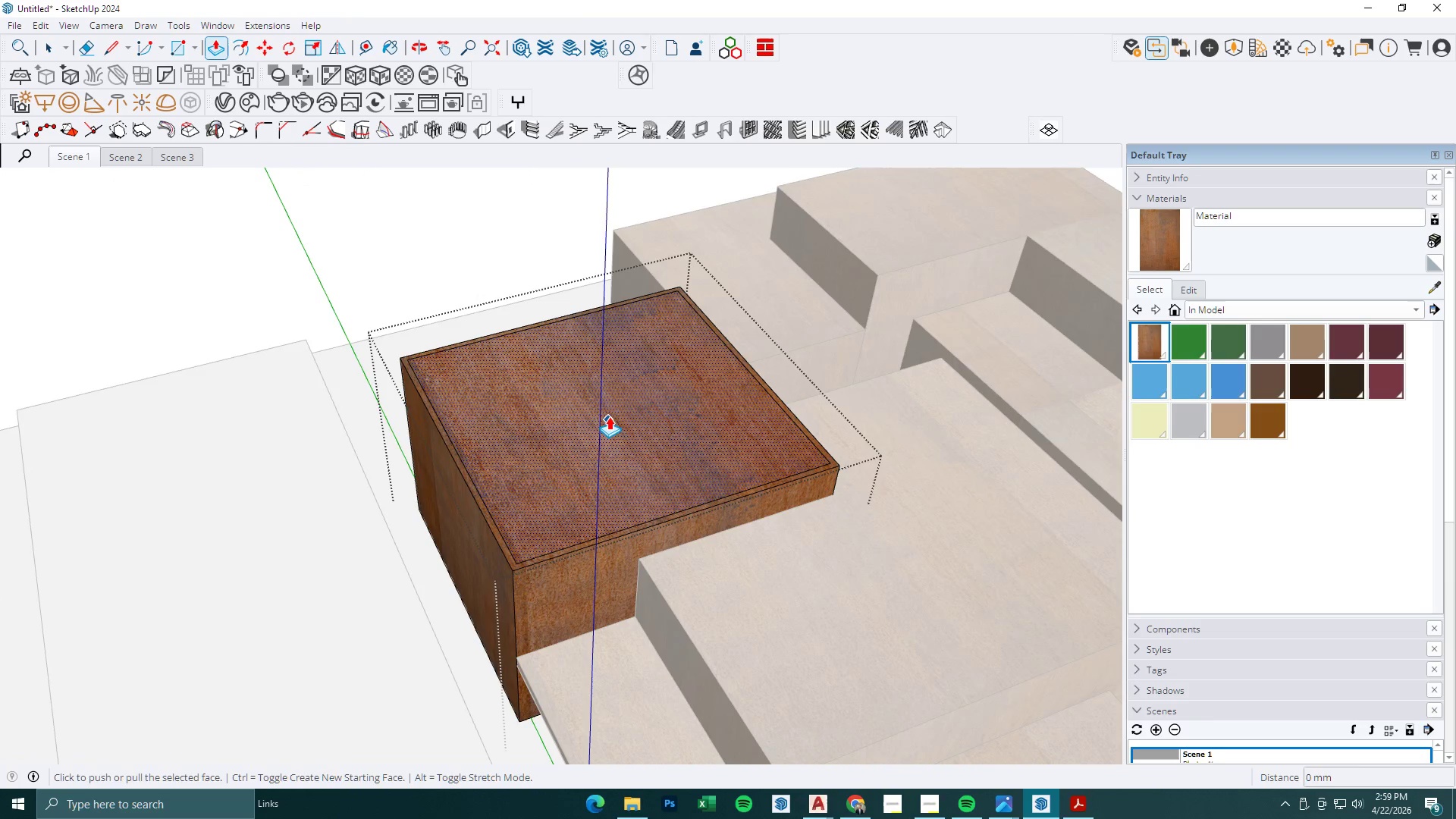 
left_click([609, 415])
 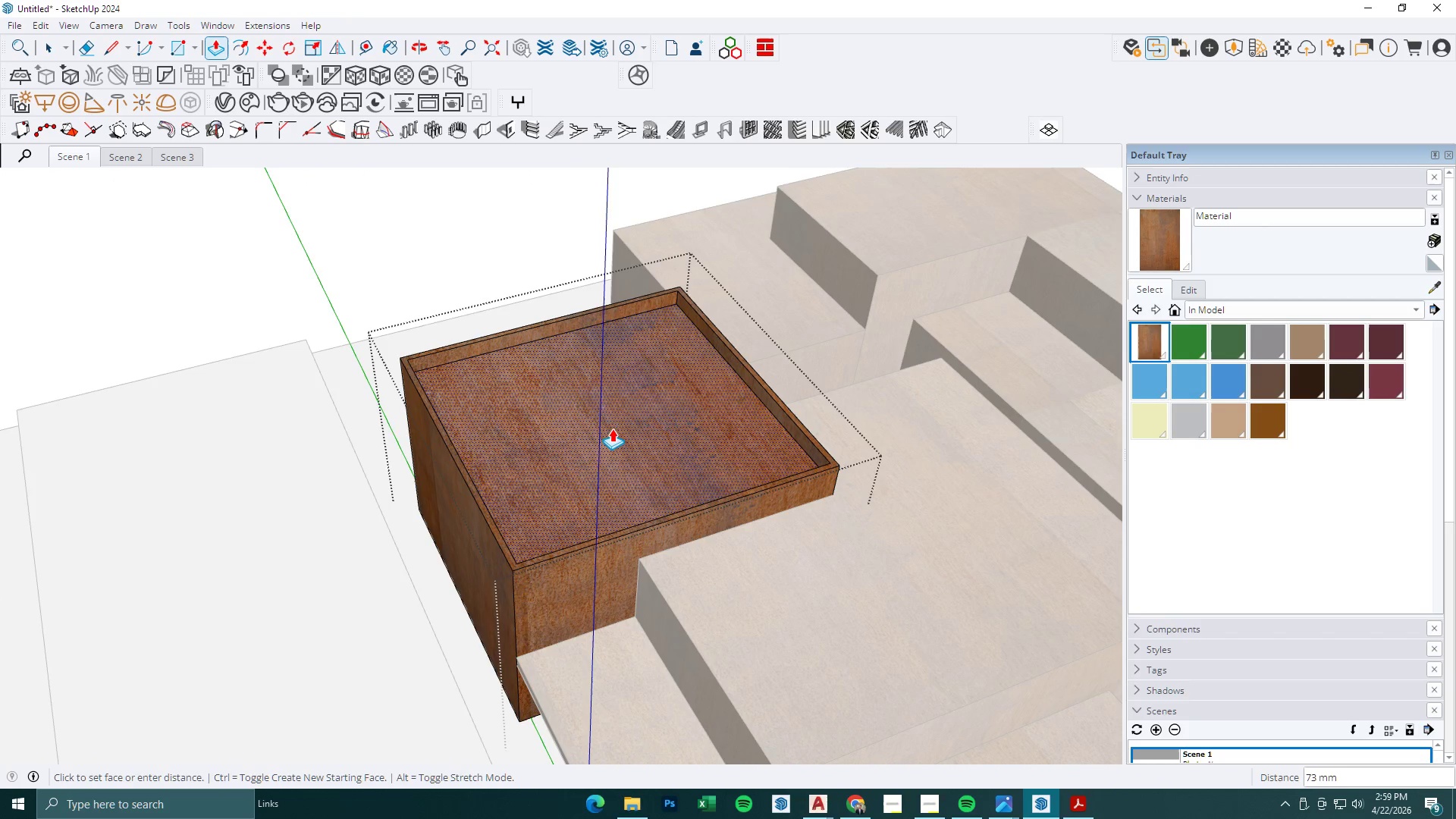 
scroll: coordinate [608, 455], scroll_direction: up, amount: 3.0
 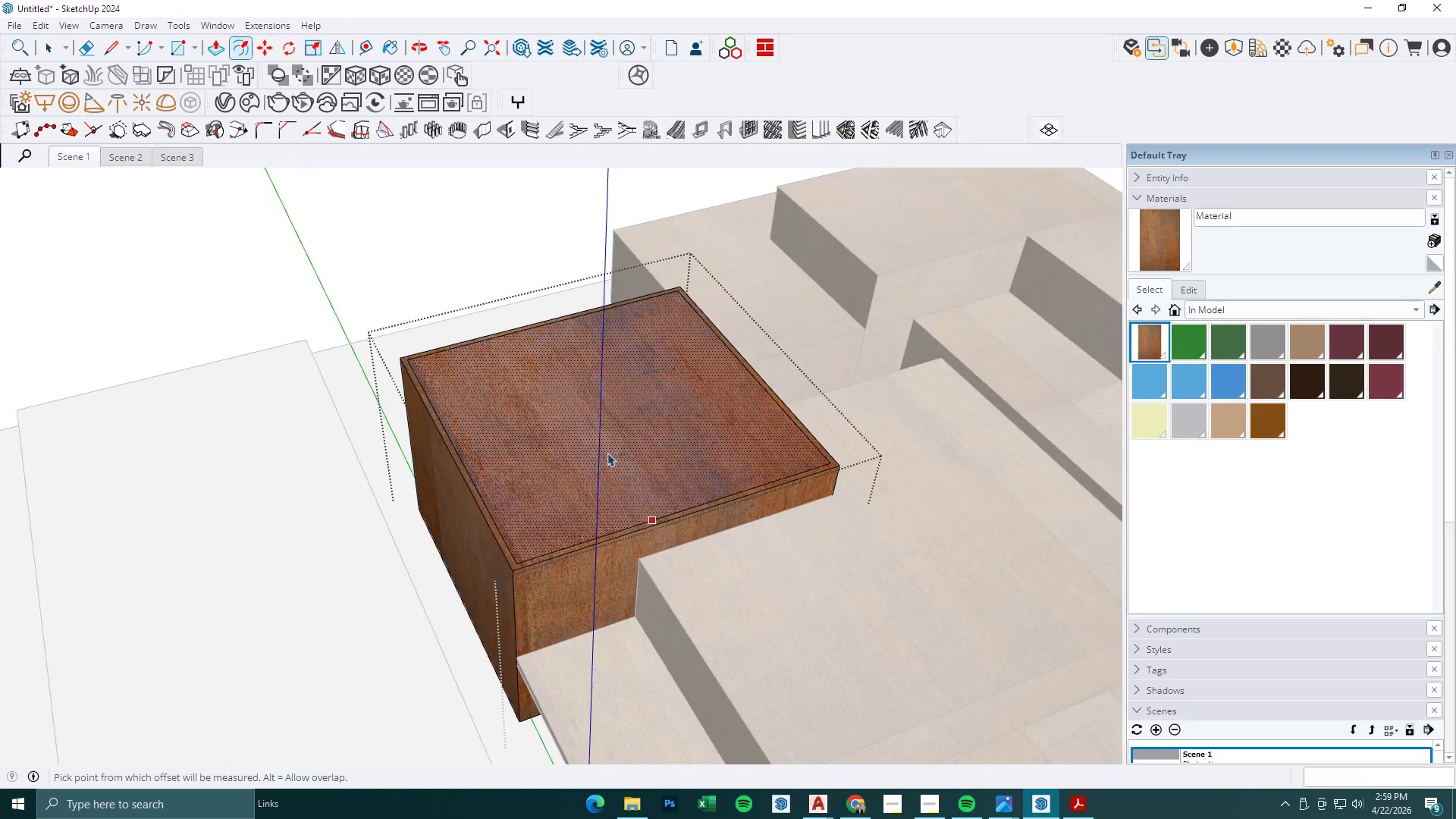 
key(Numpad5)
 